 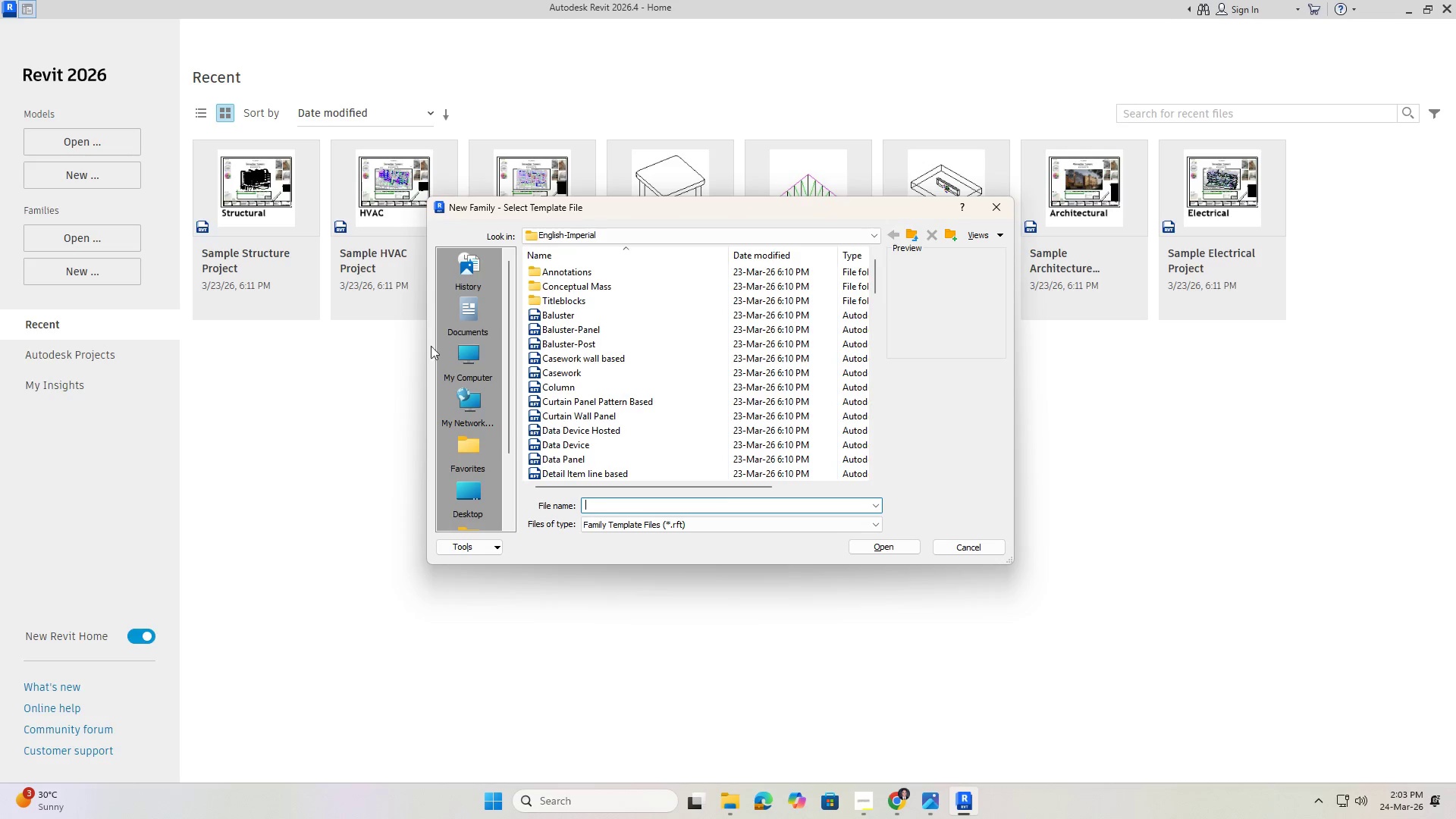 
scroll: coordinate [708, 300], scroll_direction: up, amount: 3.0
 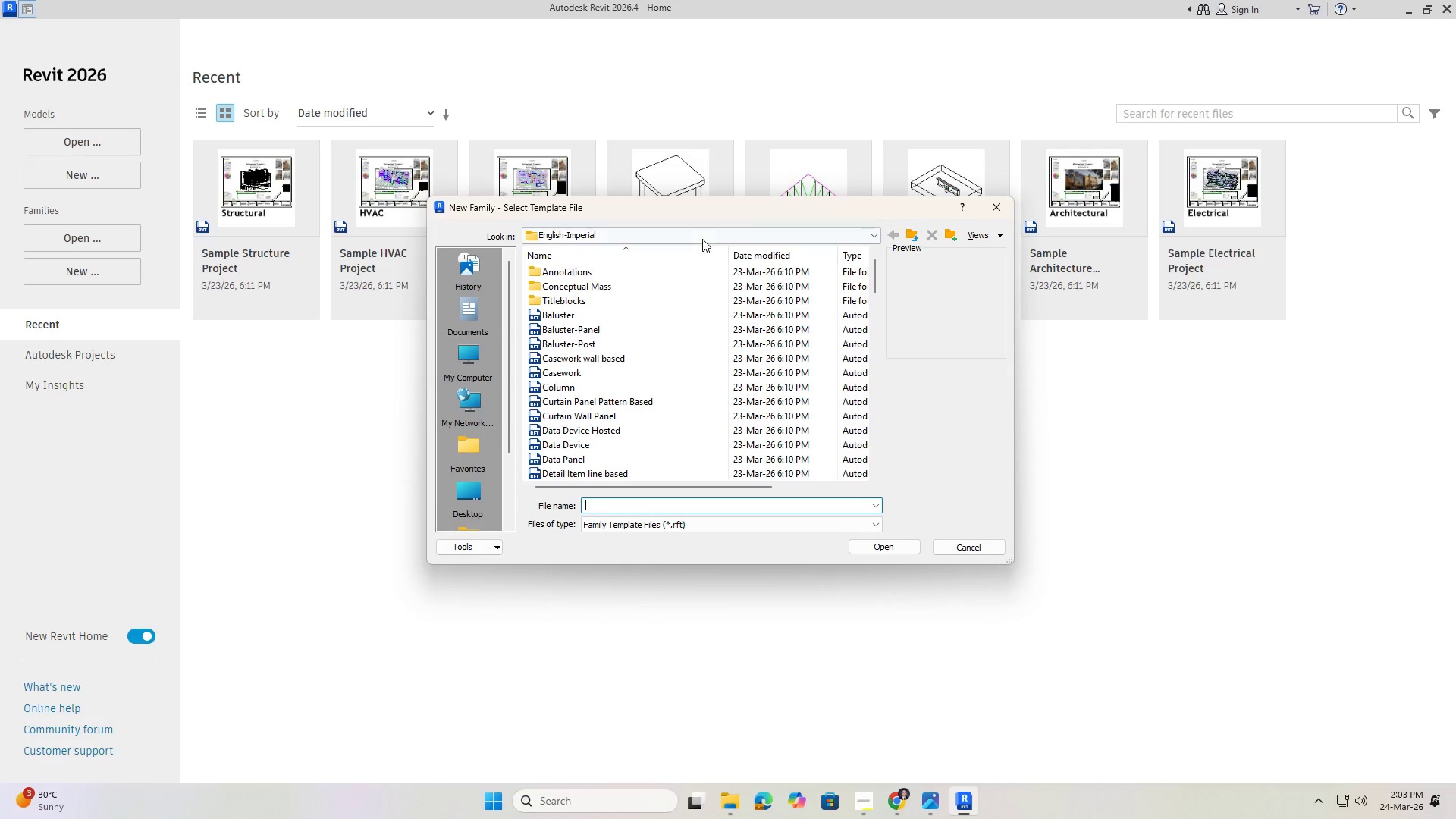 
left_click([701, 235])
 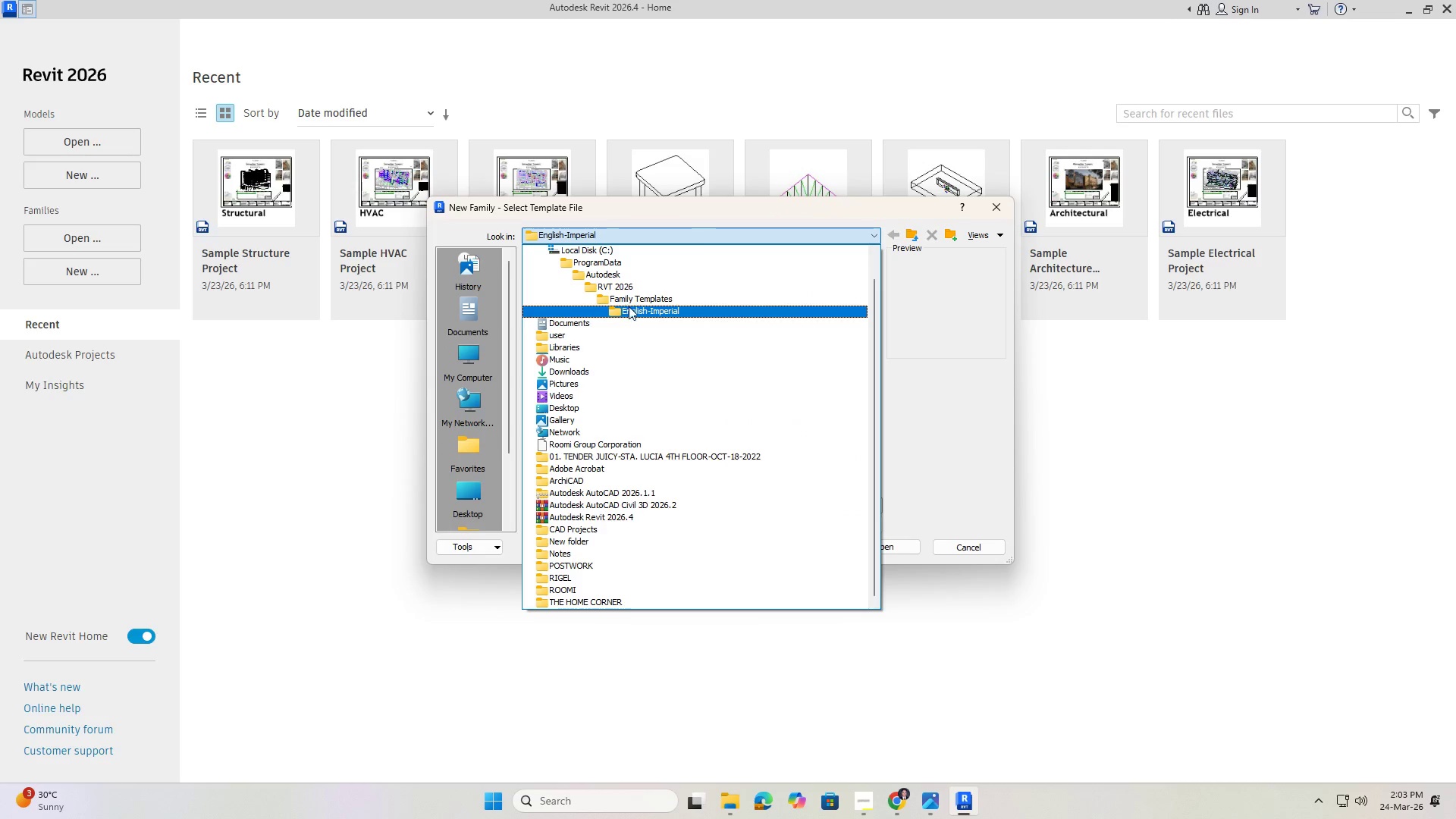 
left_click([628, 300])
 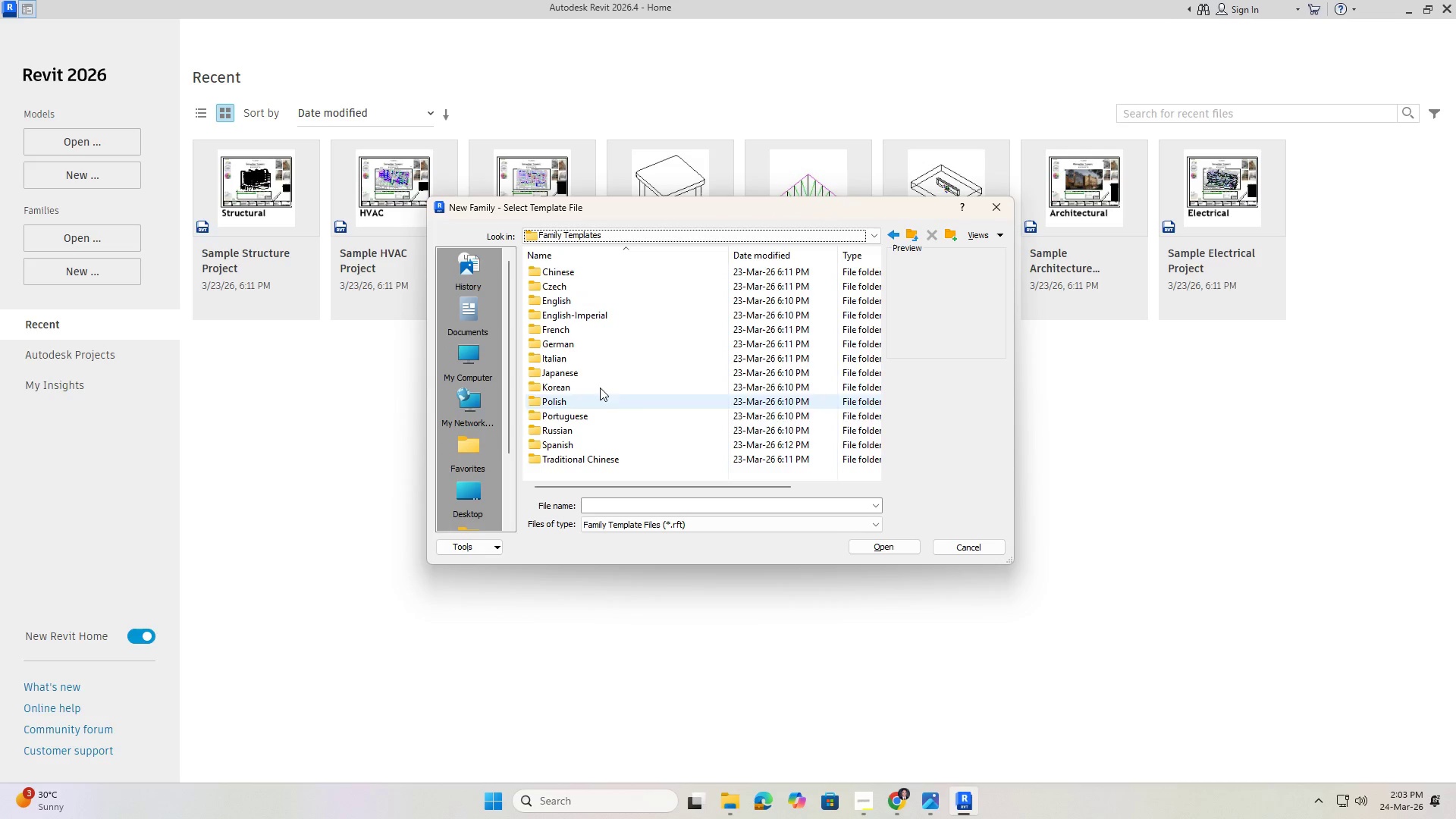 
double_click([571, 306])
 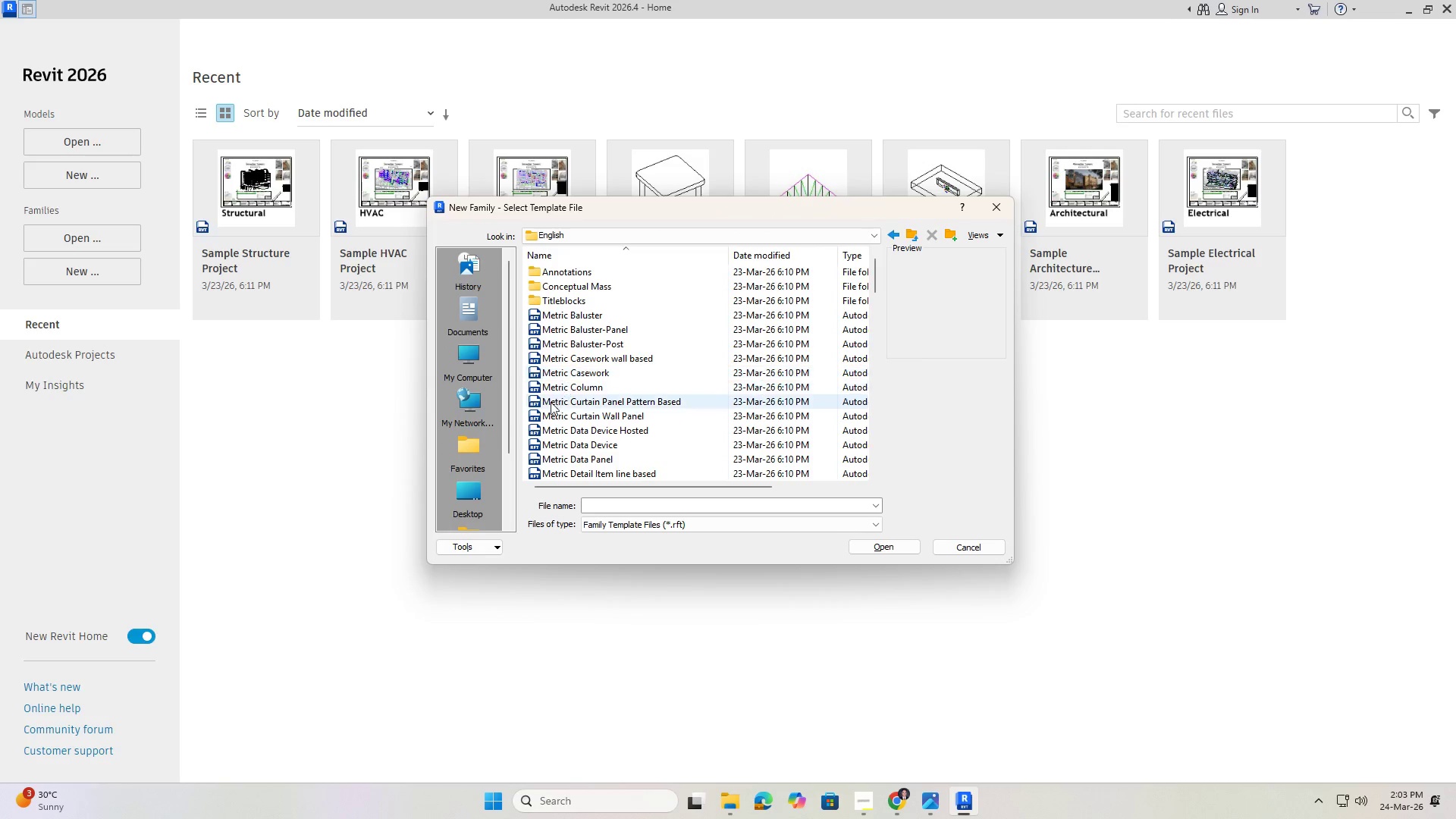 
scroll: coordinate [674, 455], scroll_direction: down, amount: 9.0
 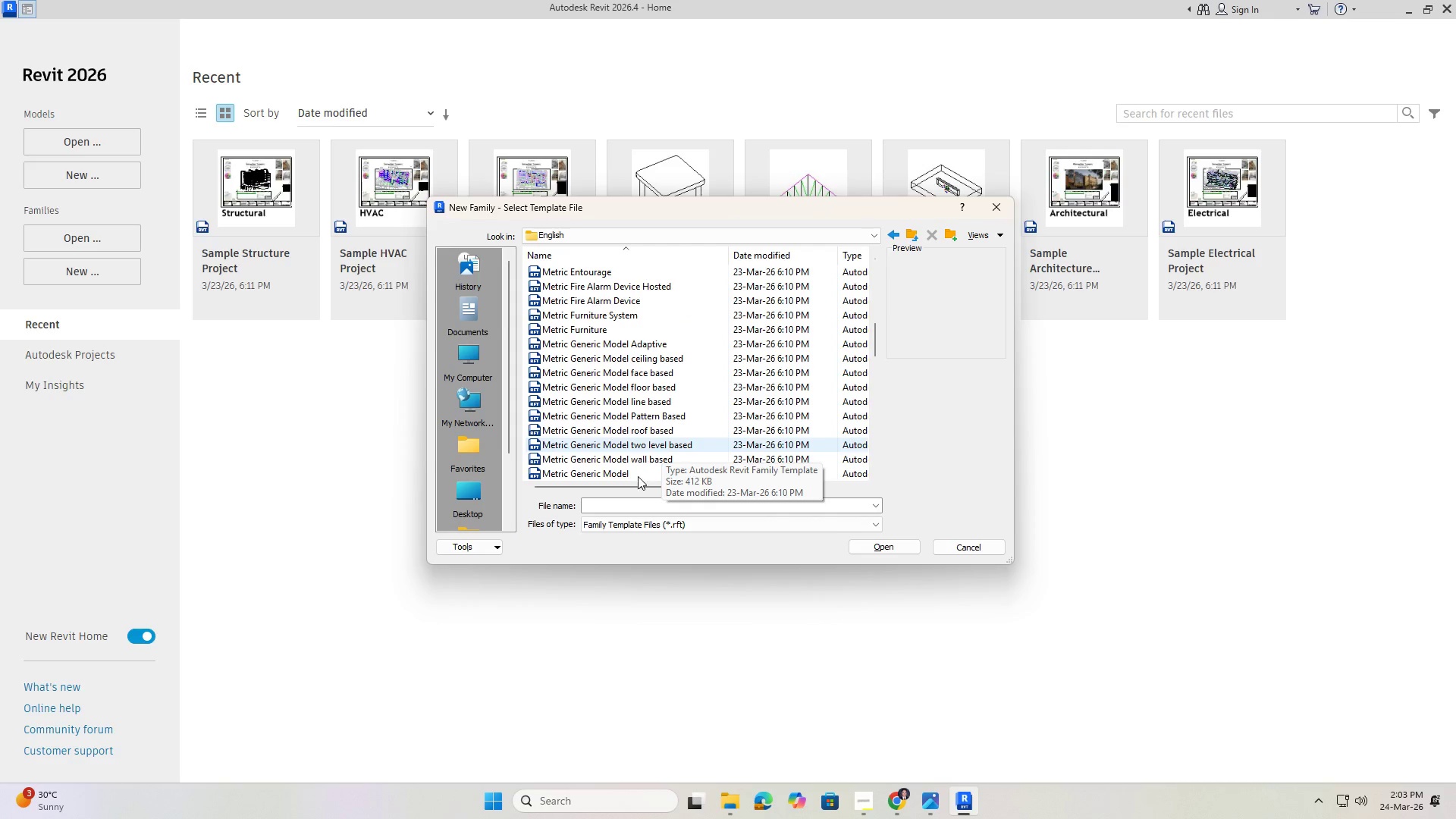 
left_click([638, 477])
 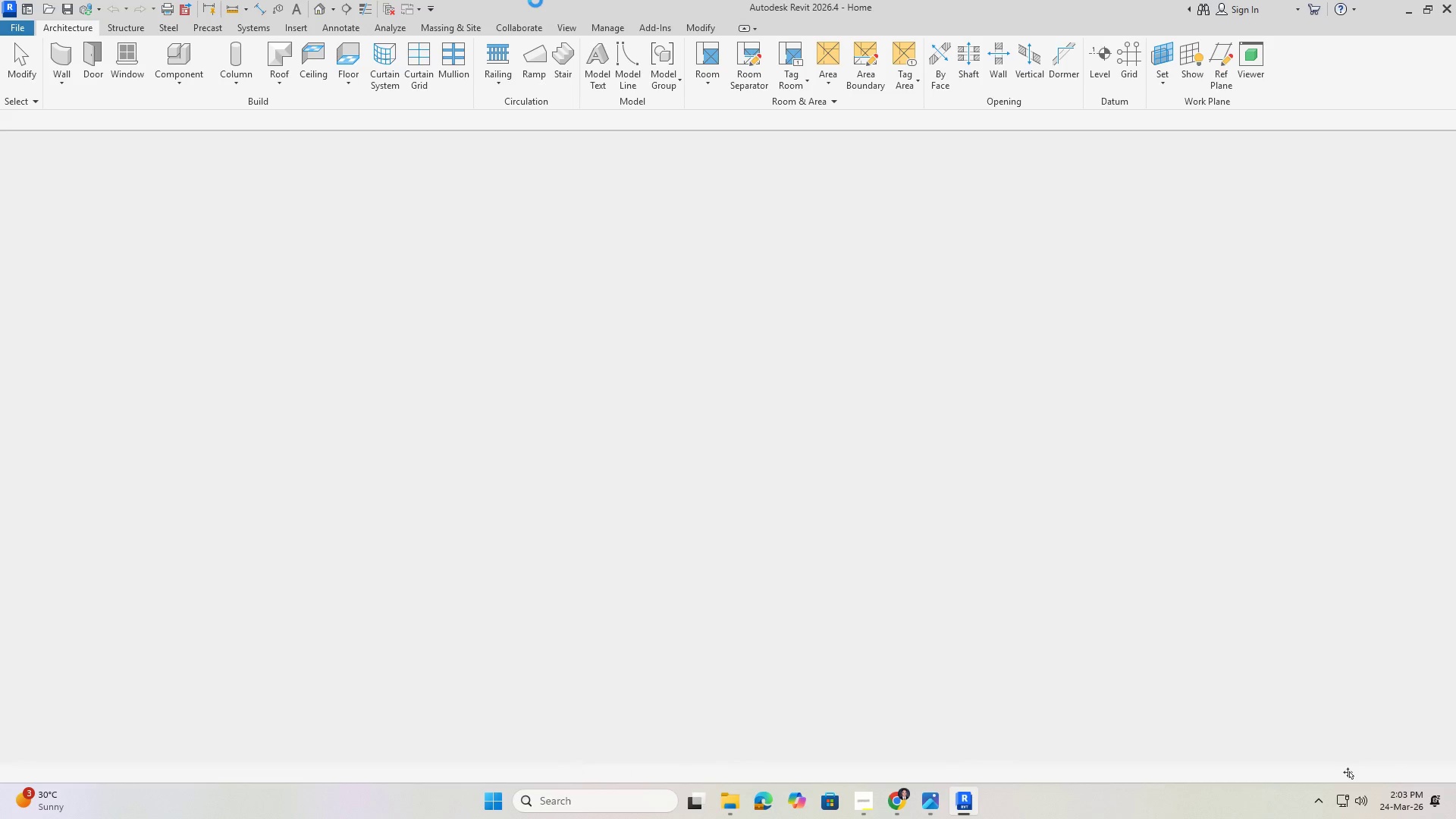 
wait(5.66)
 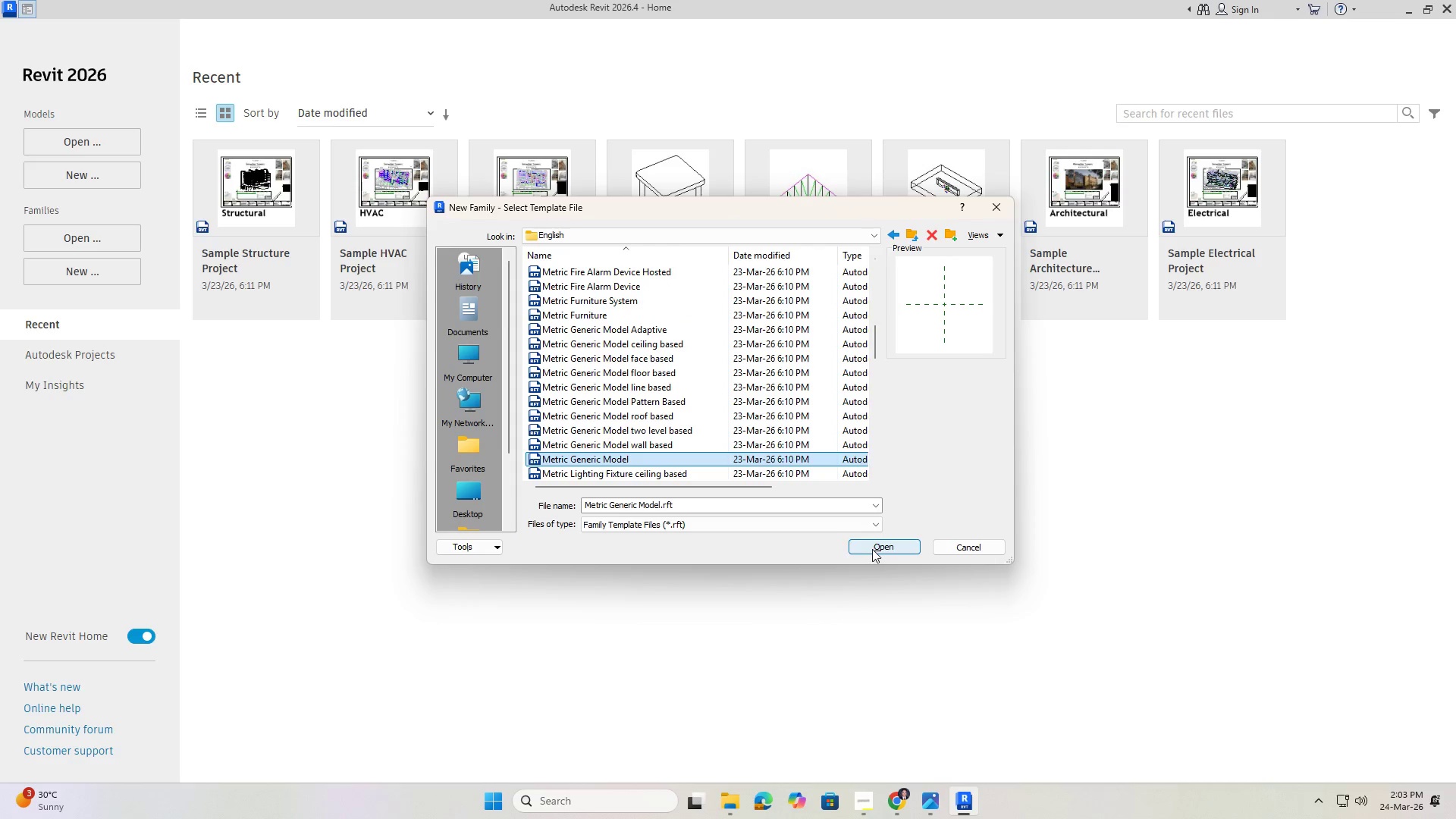 
left_click([548, 8])
 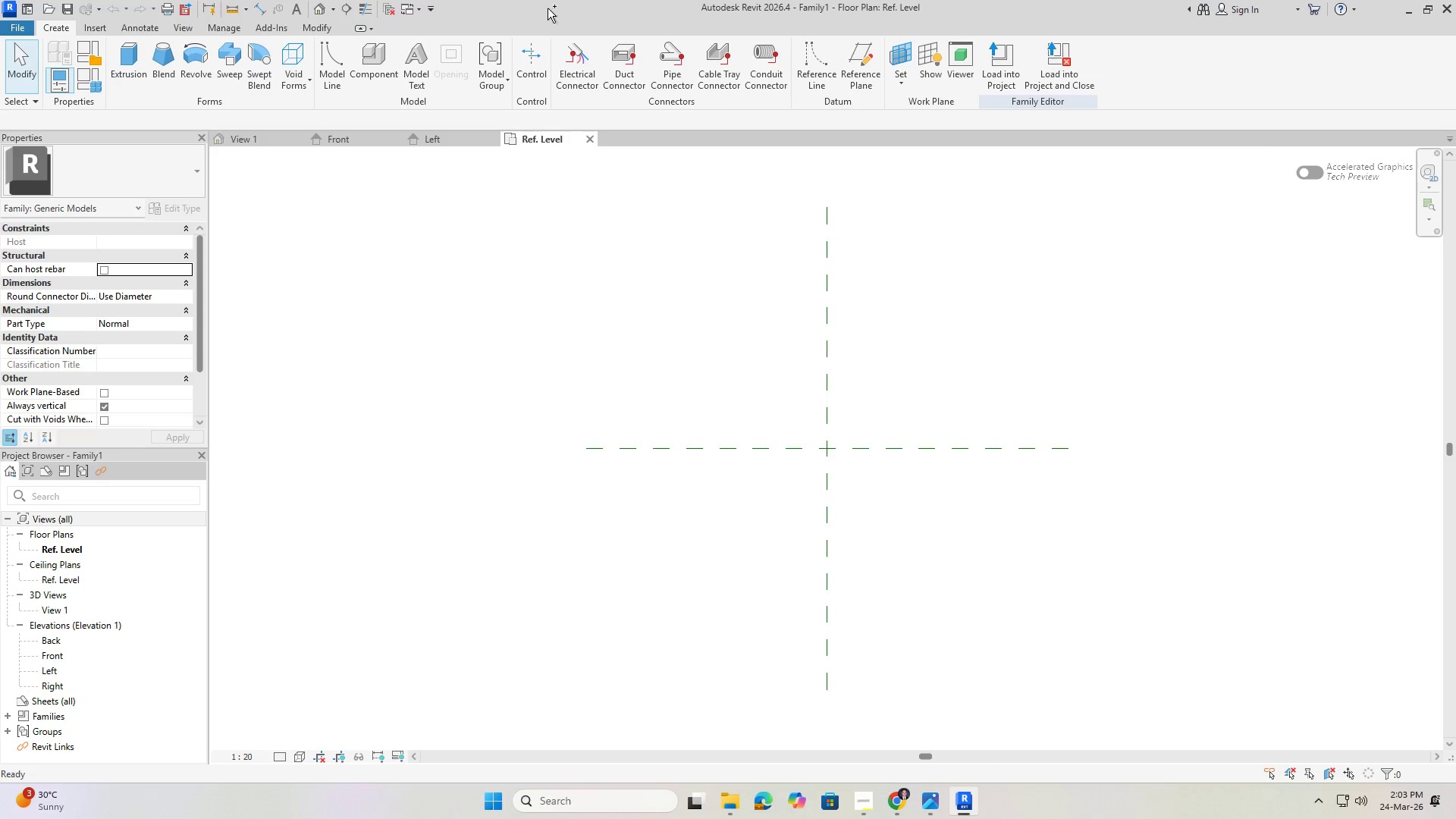 
key(Control+S)
 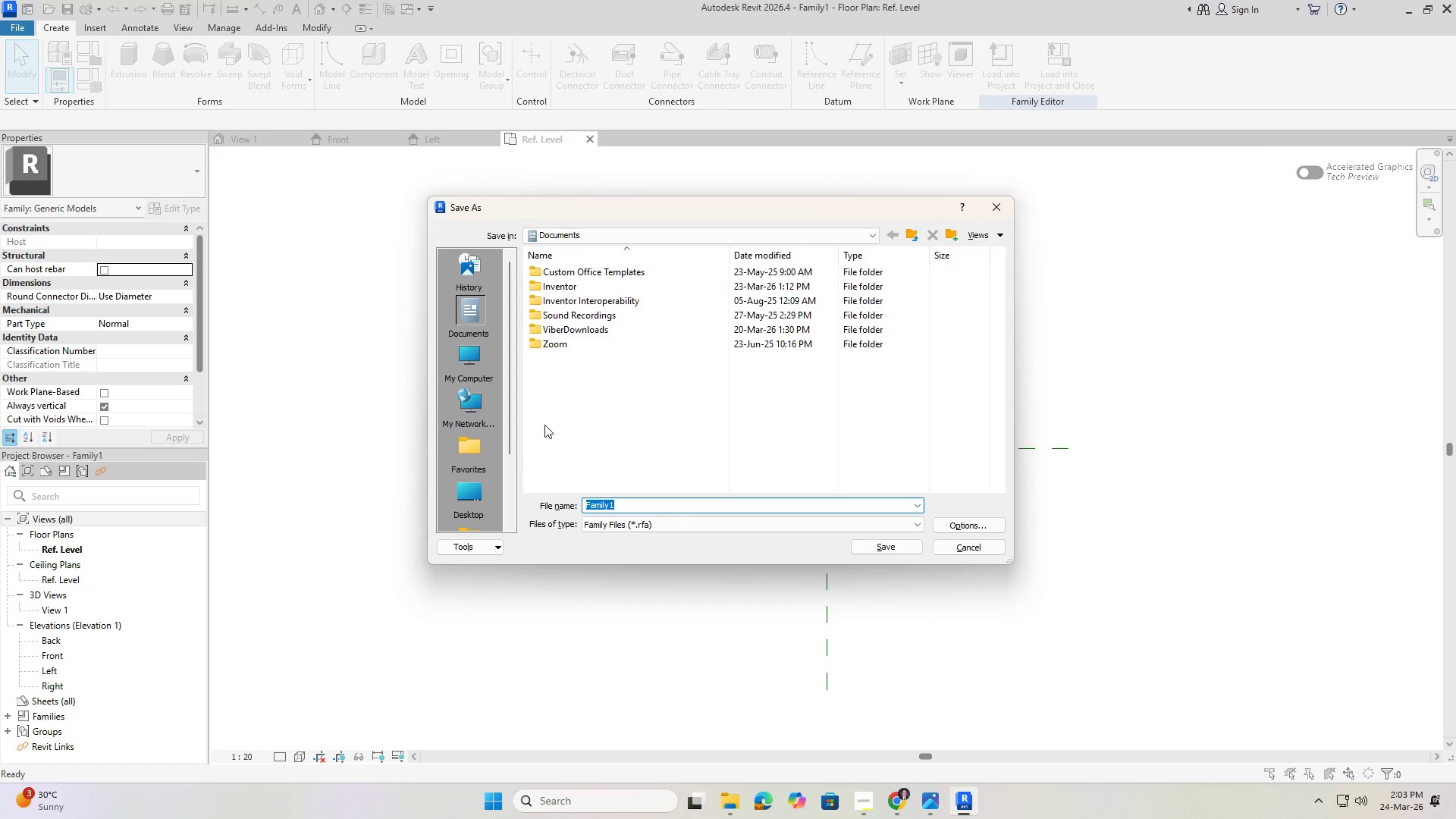 
scroll: coordinate [492, 452], scroll_direction: down, amount: 5.0
 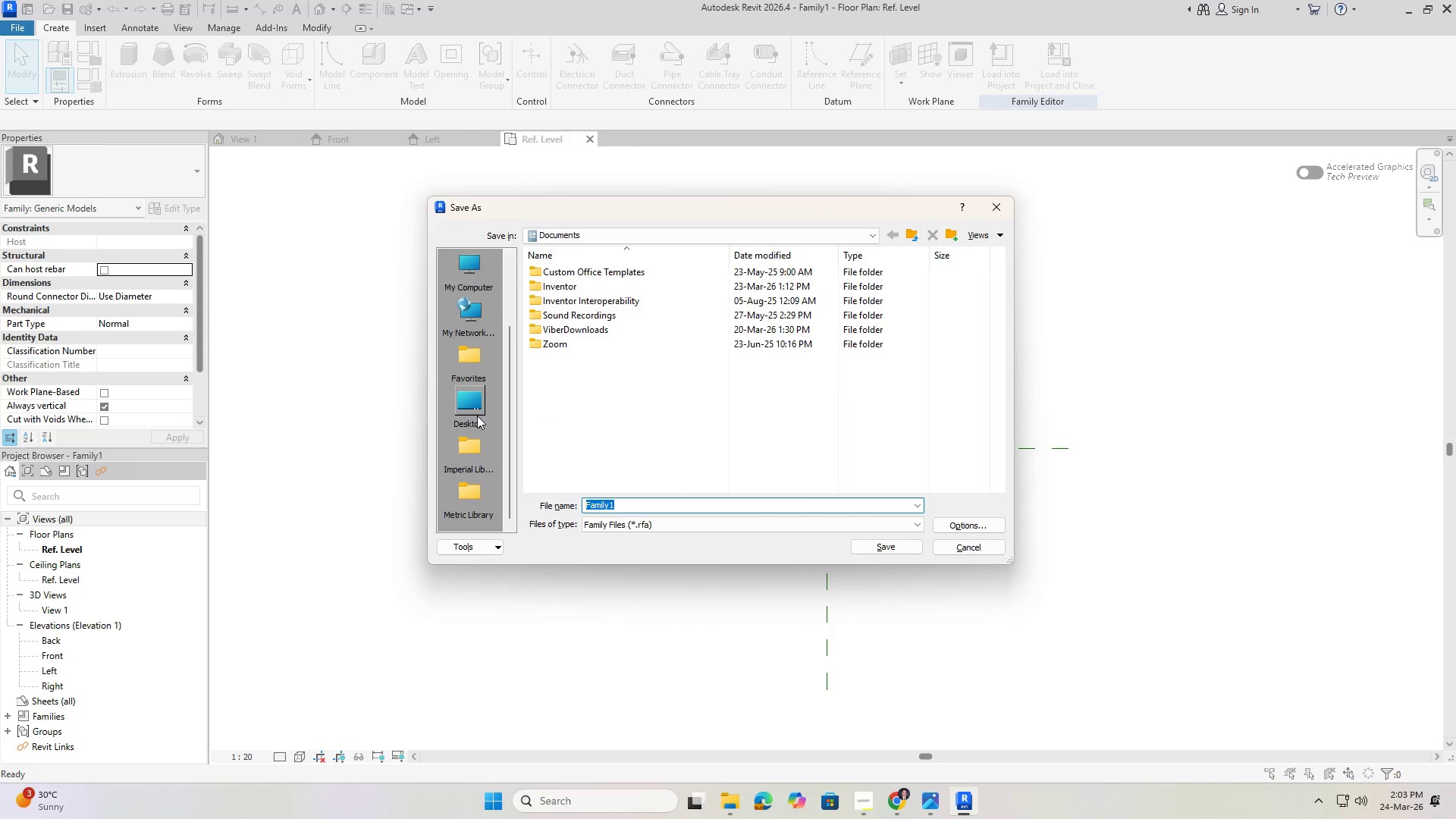 
left_click([477, 412])
 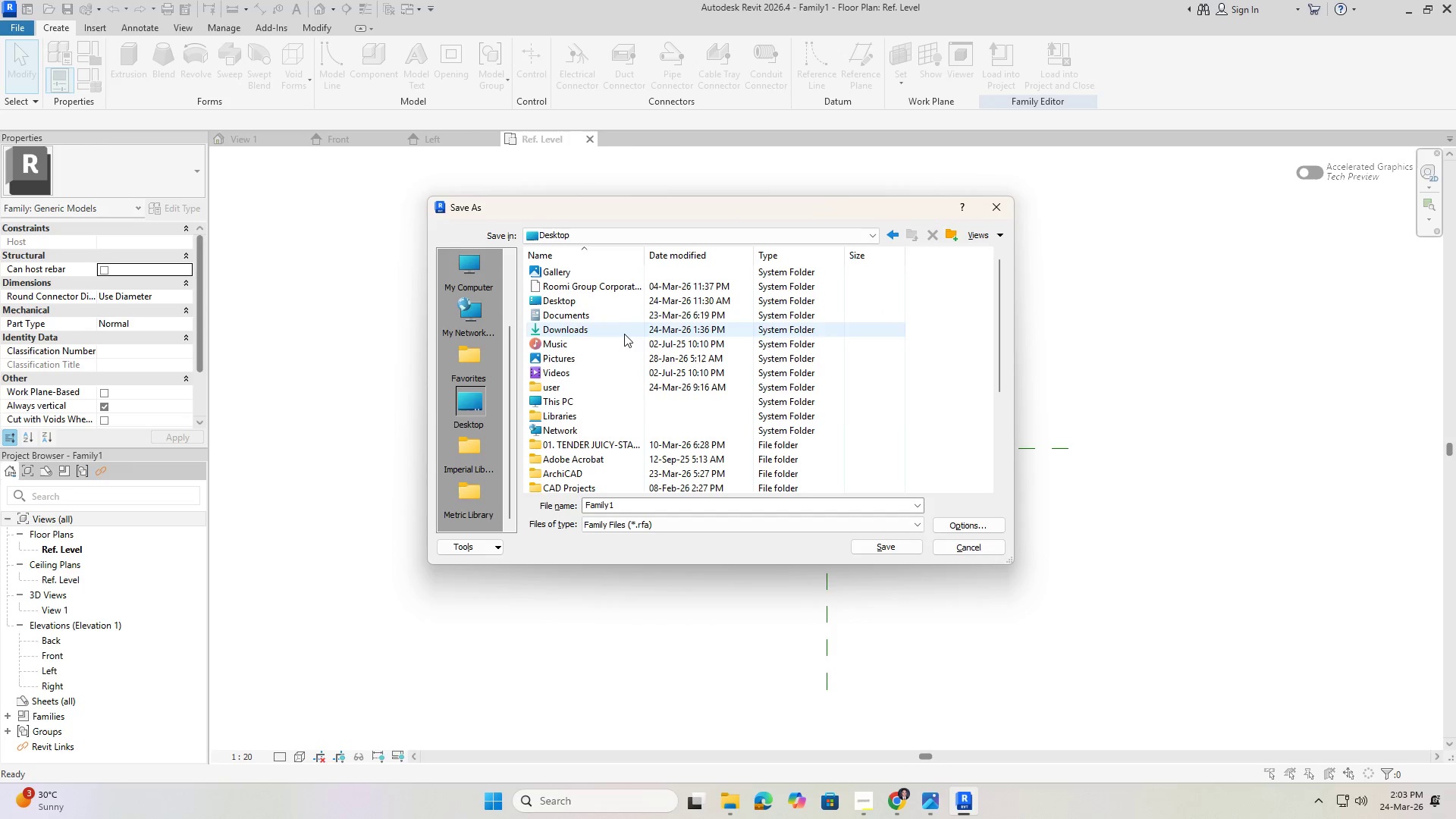 
scroll: coordinate [639, 458], scroll_direction: down, amount: 5.0
 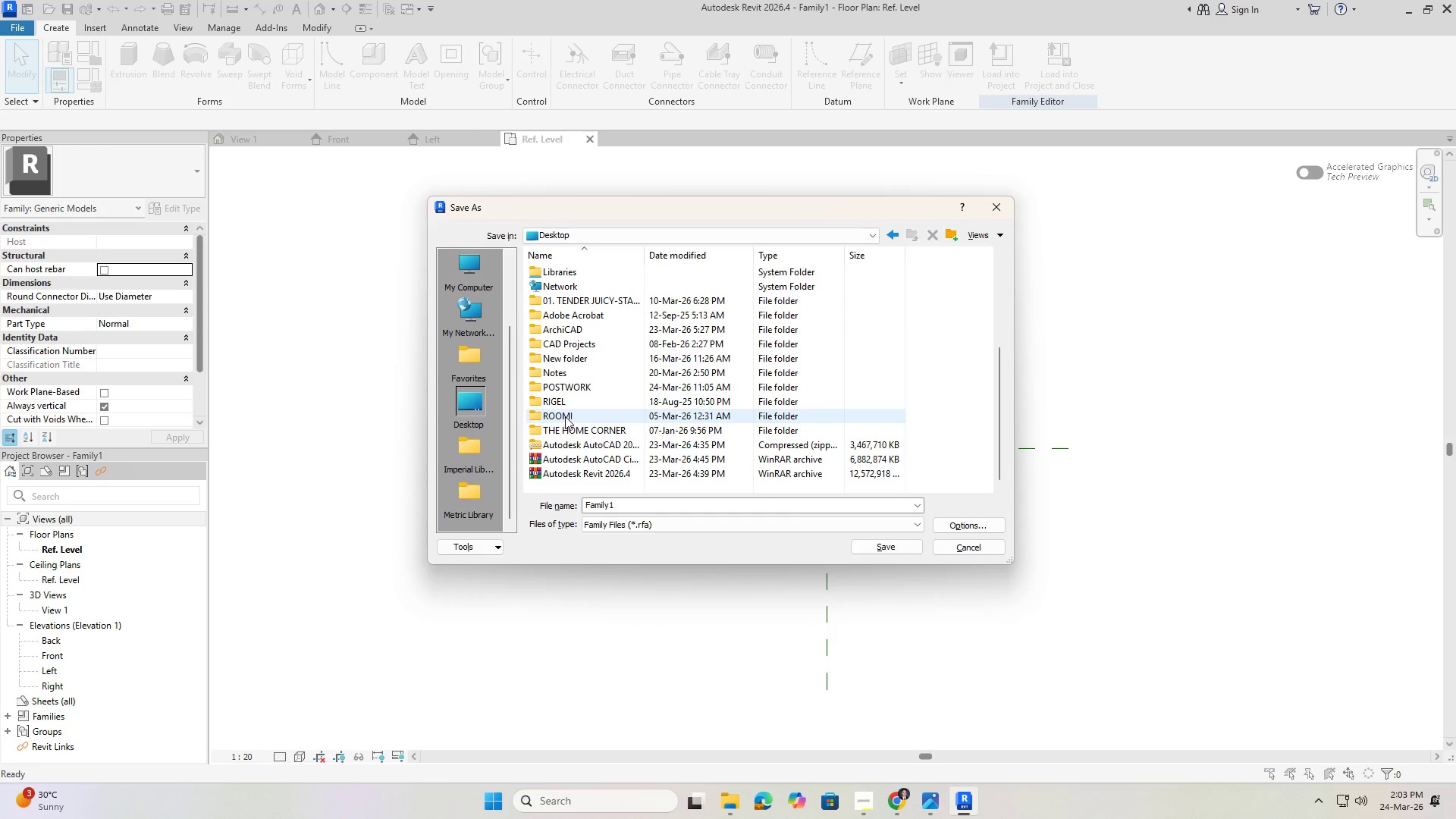 
double_click([562, 386])
 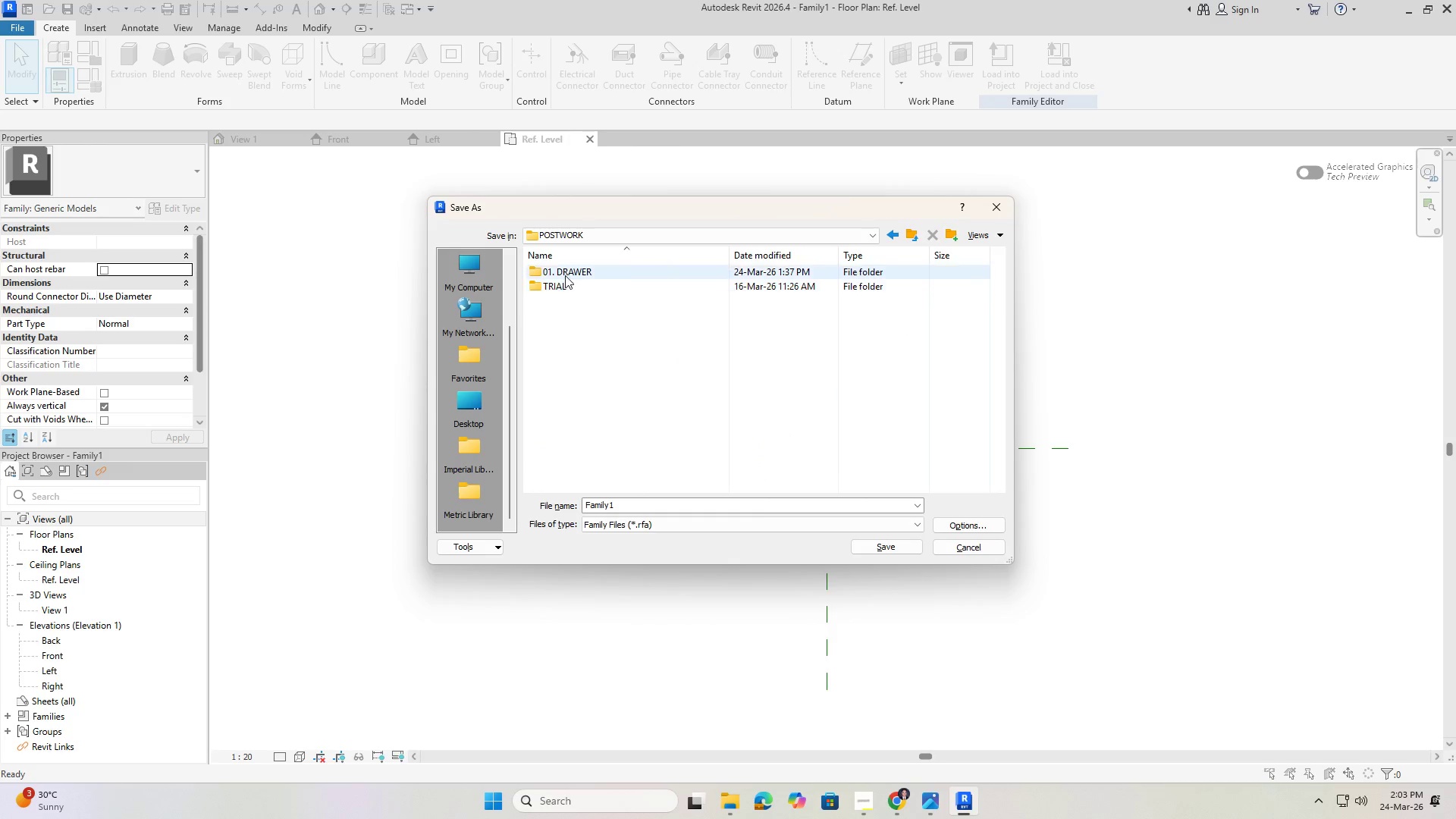 
double_click([565, 272])
 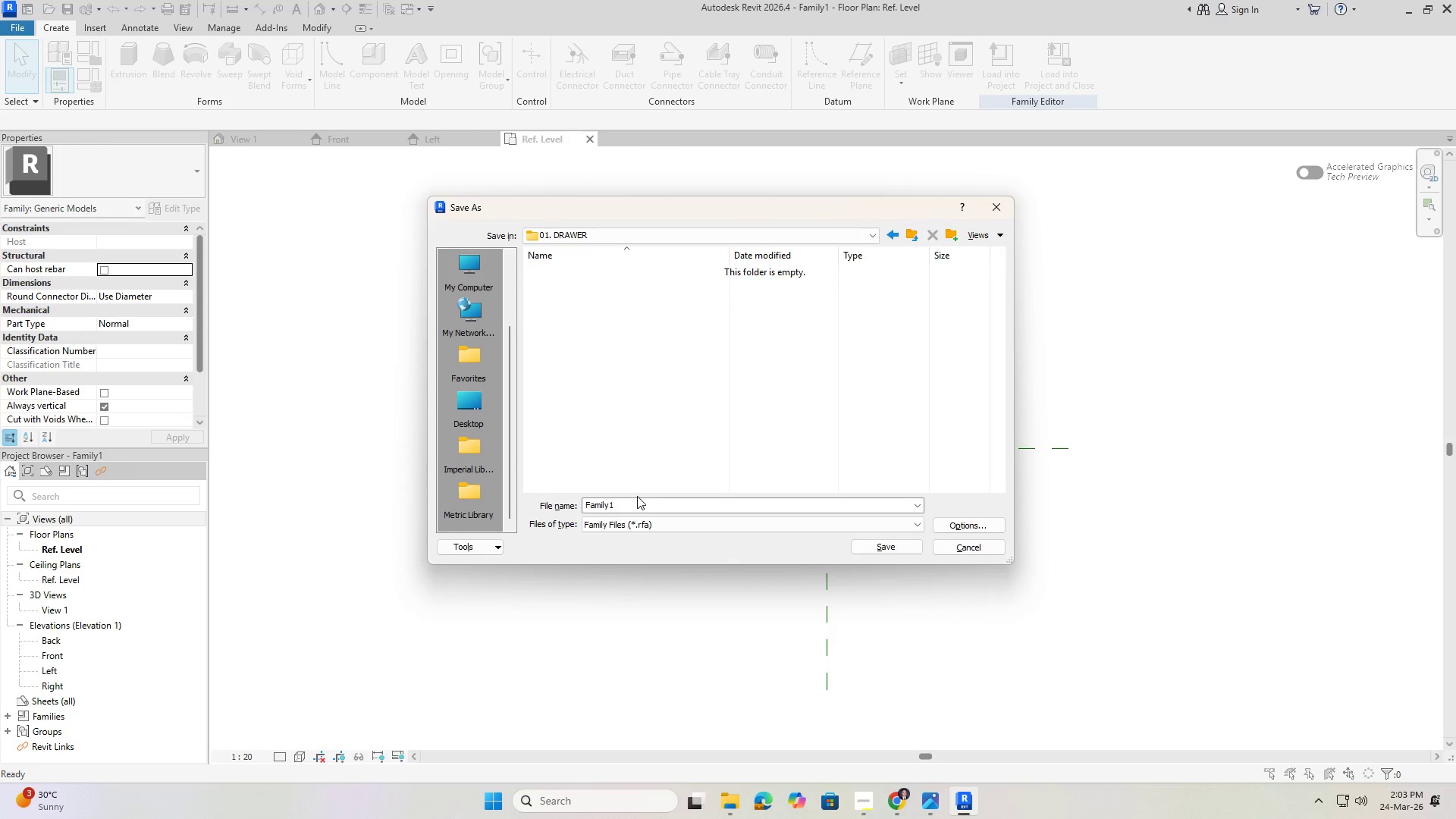 
left_click([642, 501])
 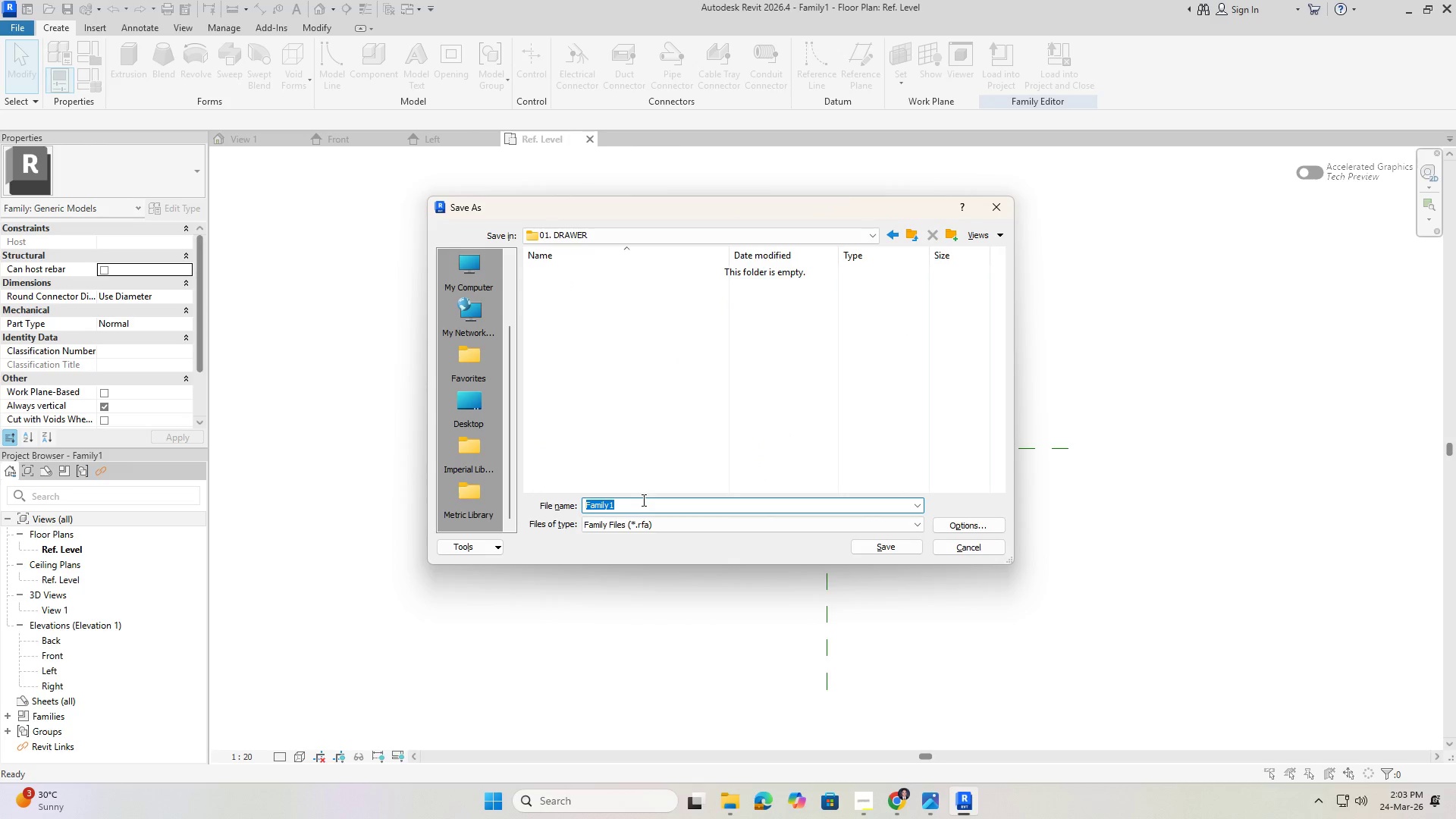 
type(Kick)
key(Backspace)
key(Backspace)
key(Backspace)
key(Backspace)
type(110mm Kicker)
 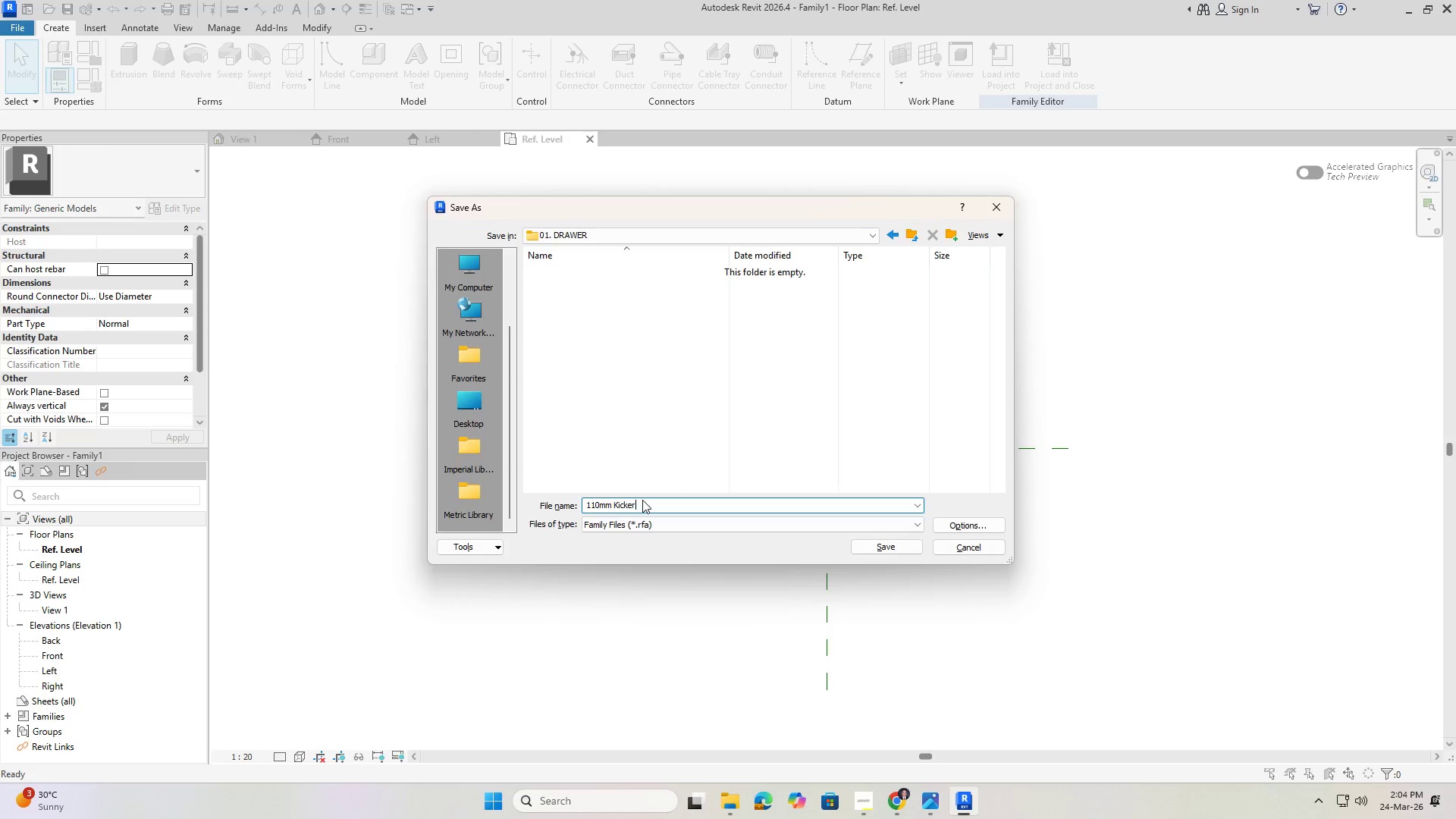 
key(Enter)
 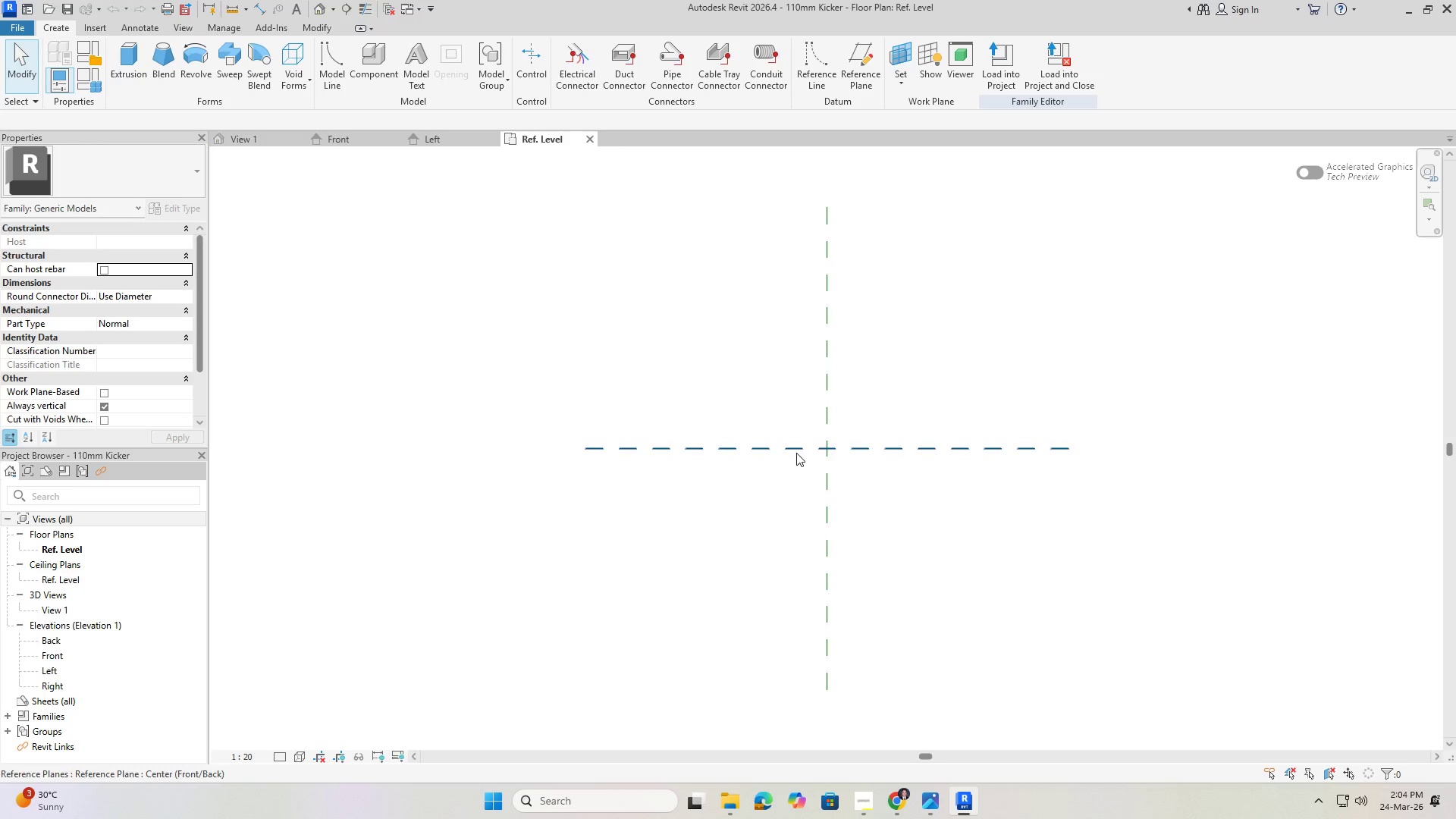 
scroll: coordinate [788, 431], scroll_direction: up, amount: 4.0
 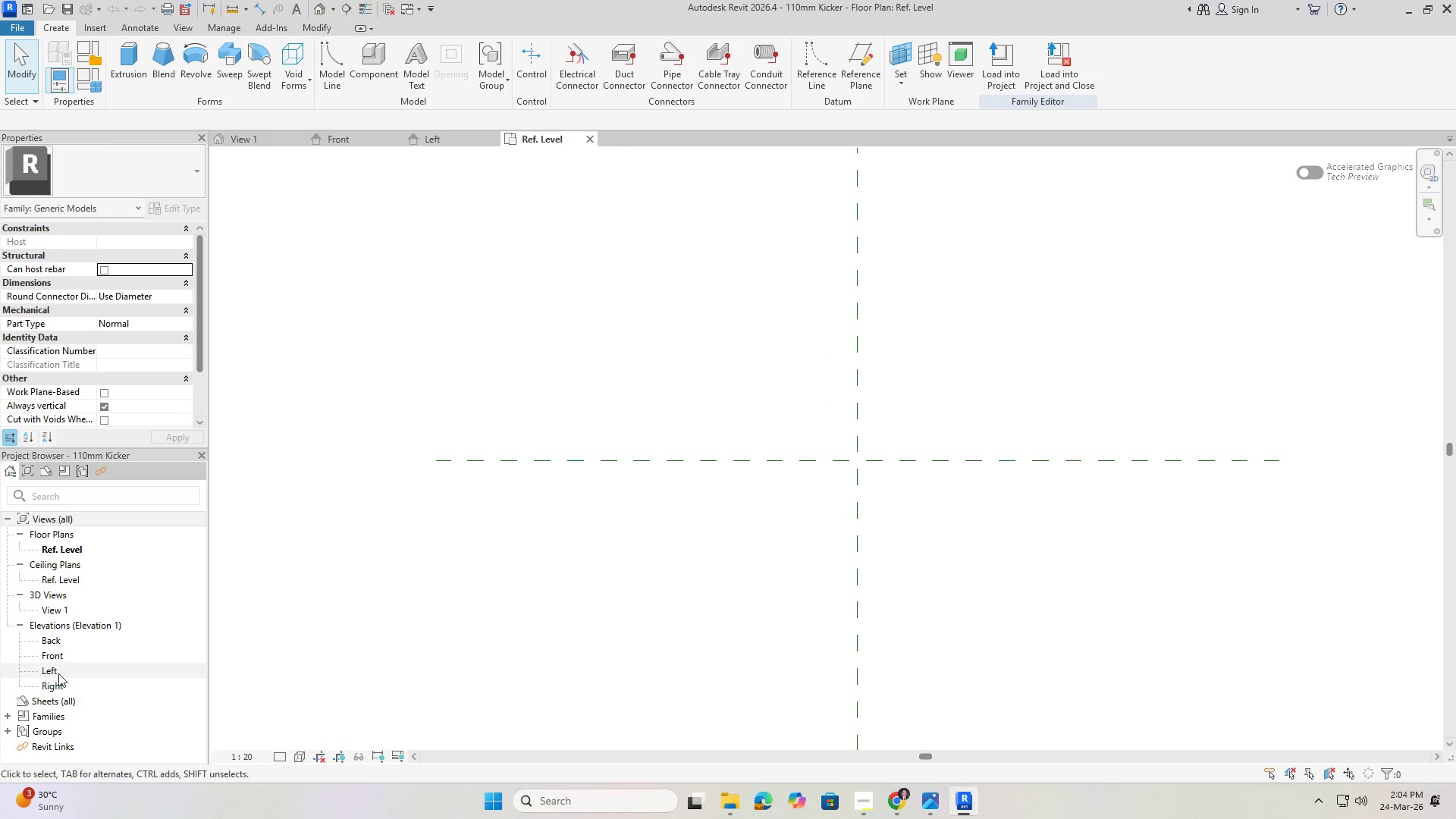 
double_click([57, 657])
 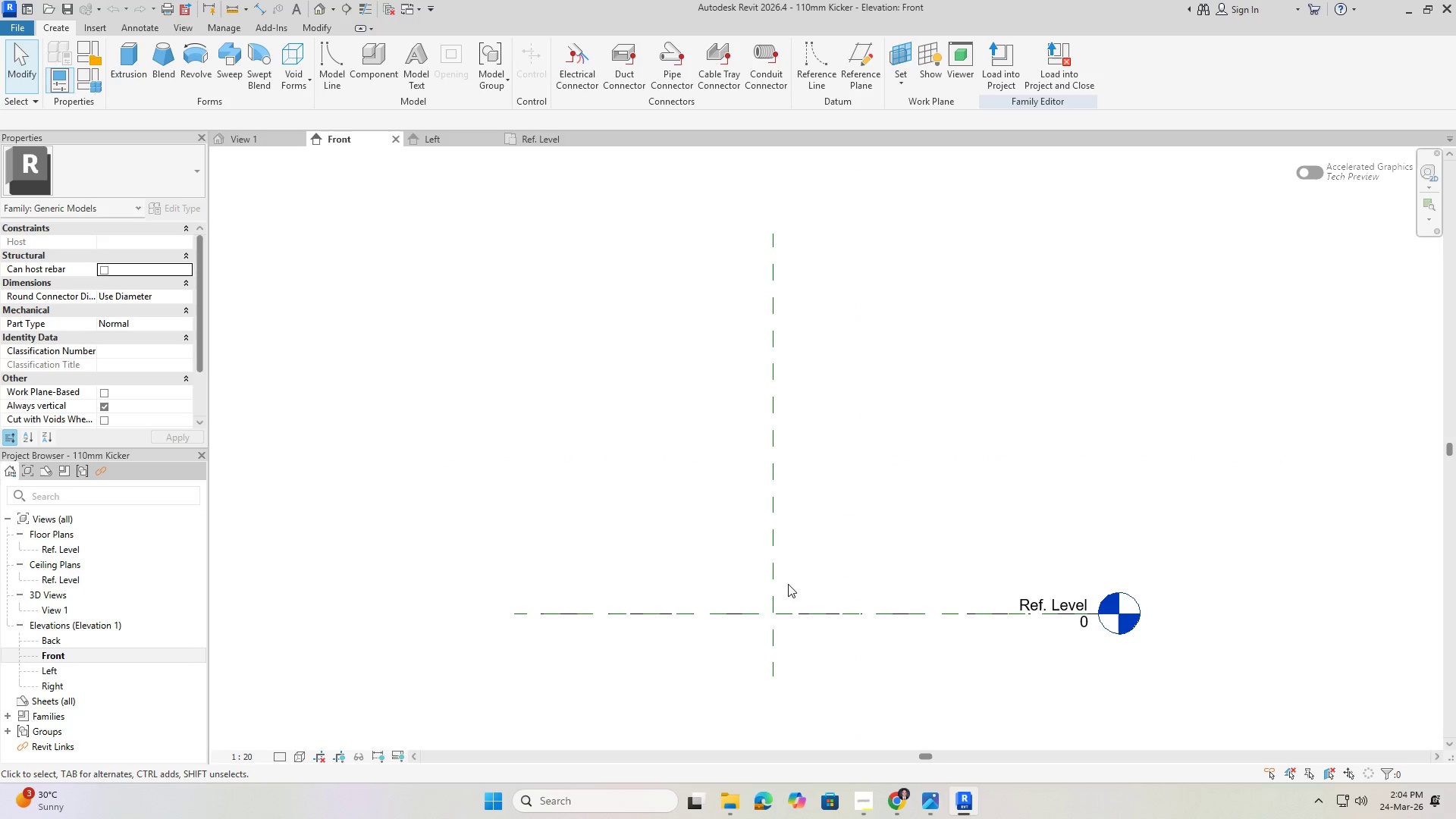 
scroll: coordinate [723, 600], scroll_direction: up, amount: 6.0
 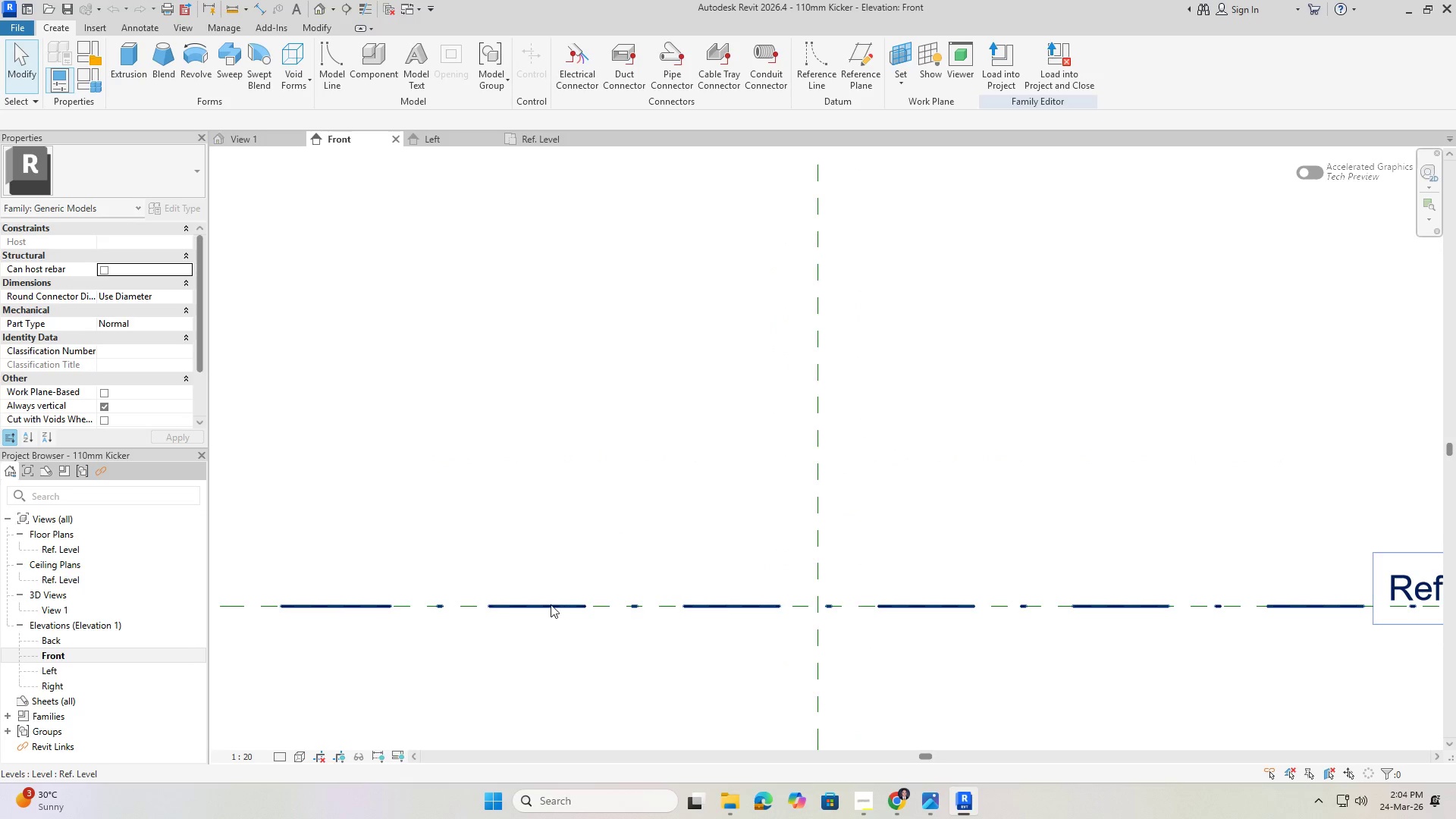 
scroll: coordinate [572, 600], scroll_direction: down, amount: 5.0
 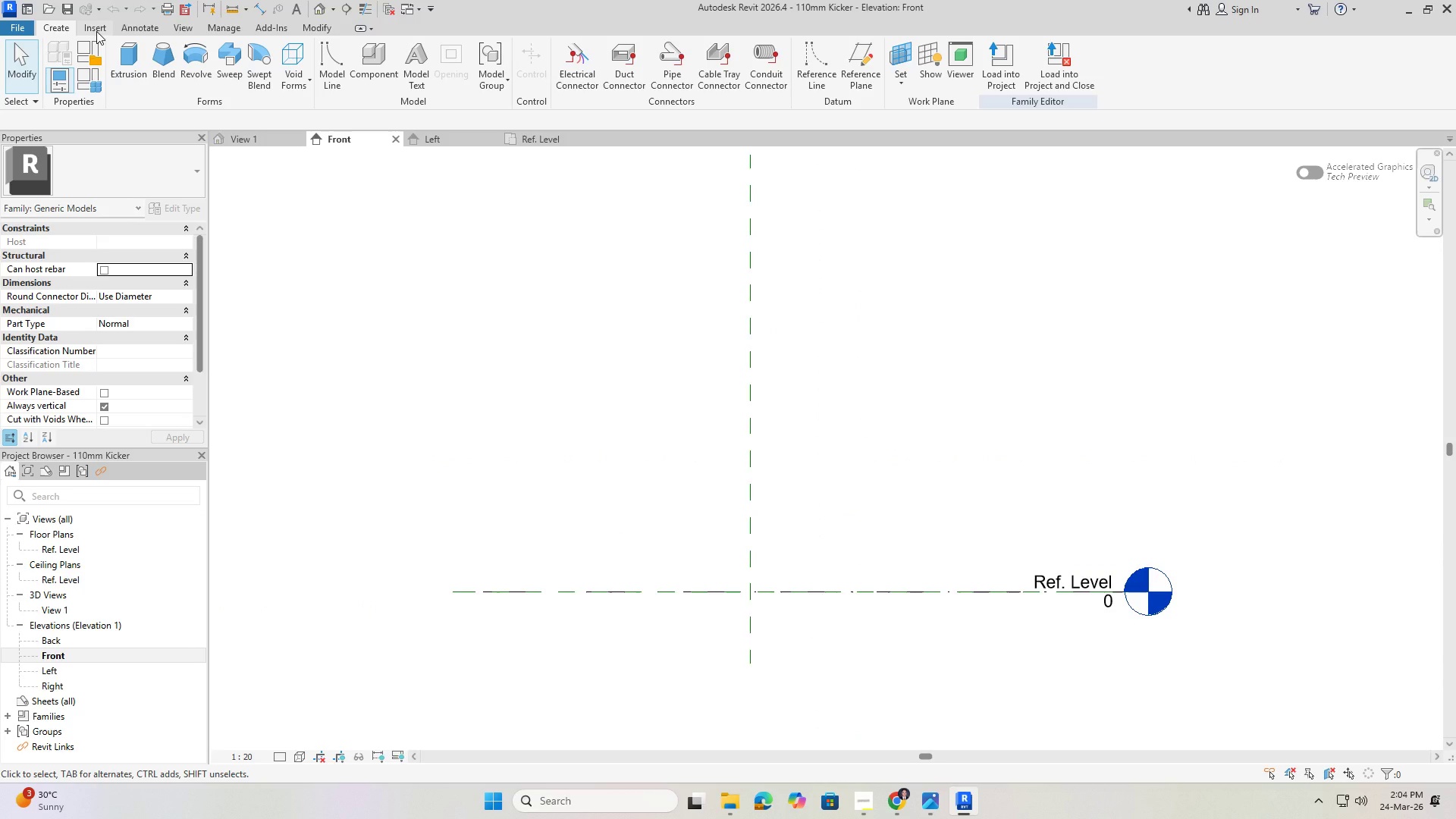 
scroll: coordinate [689, 582], scroll_direction: up, amount: 7.0
 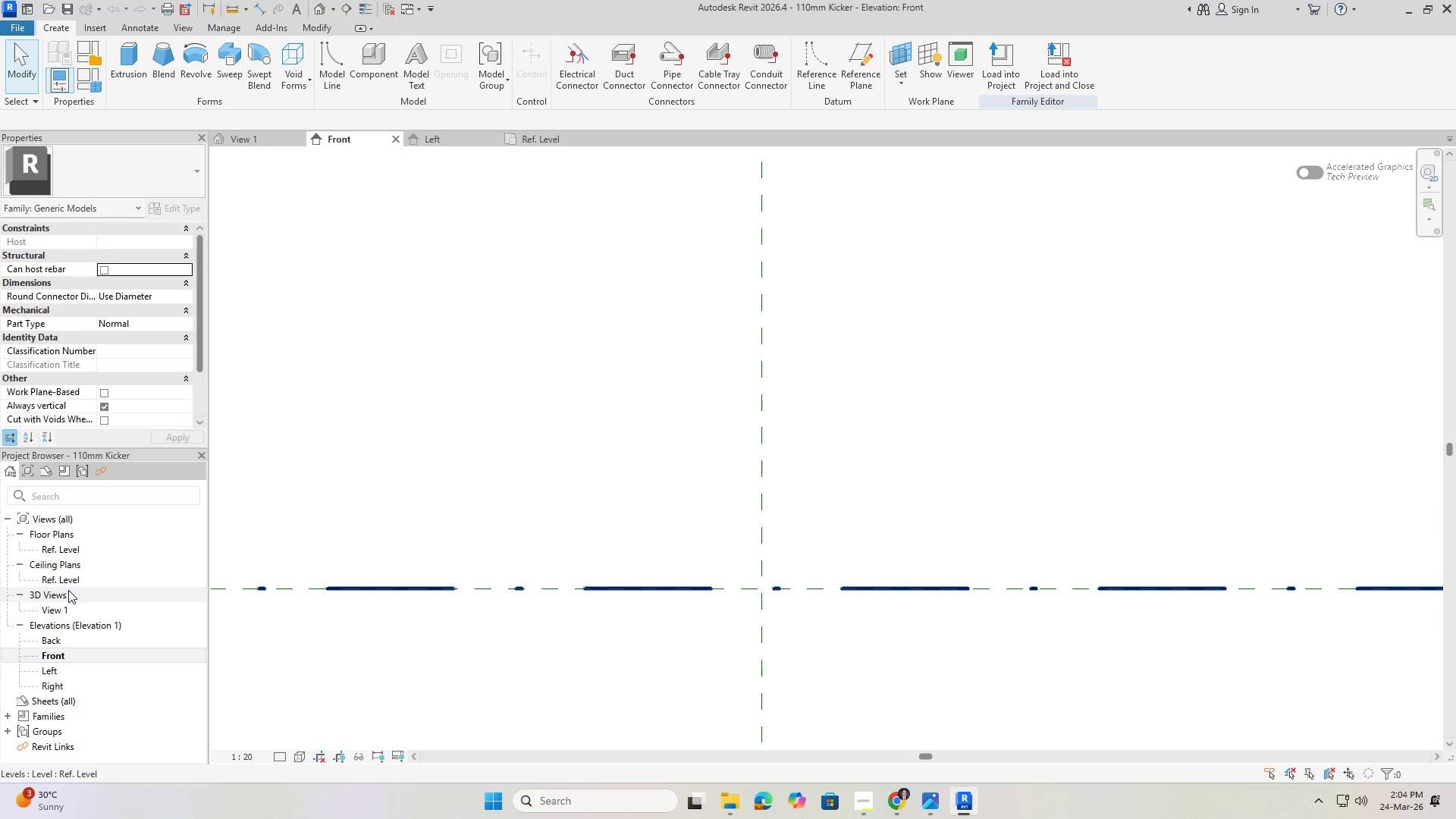 
double_click([67, 545])
 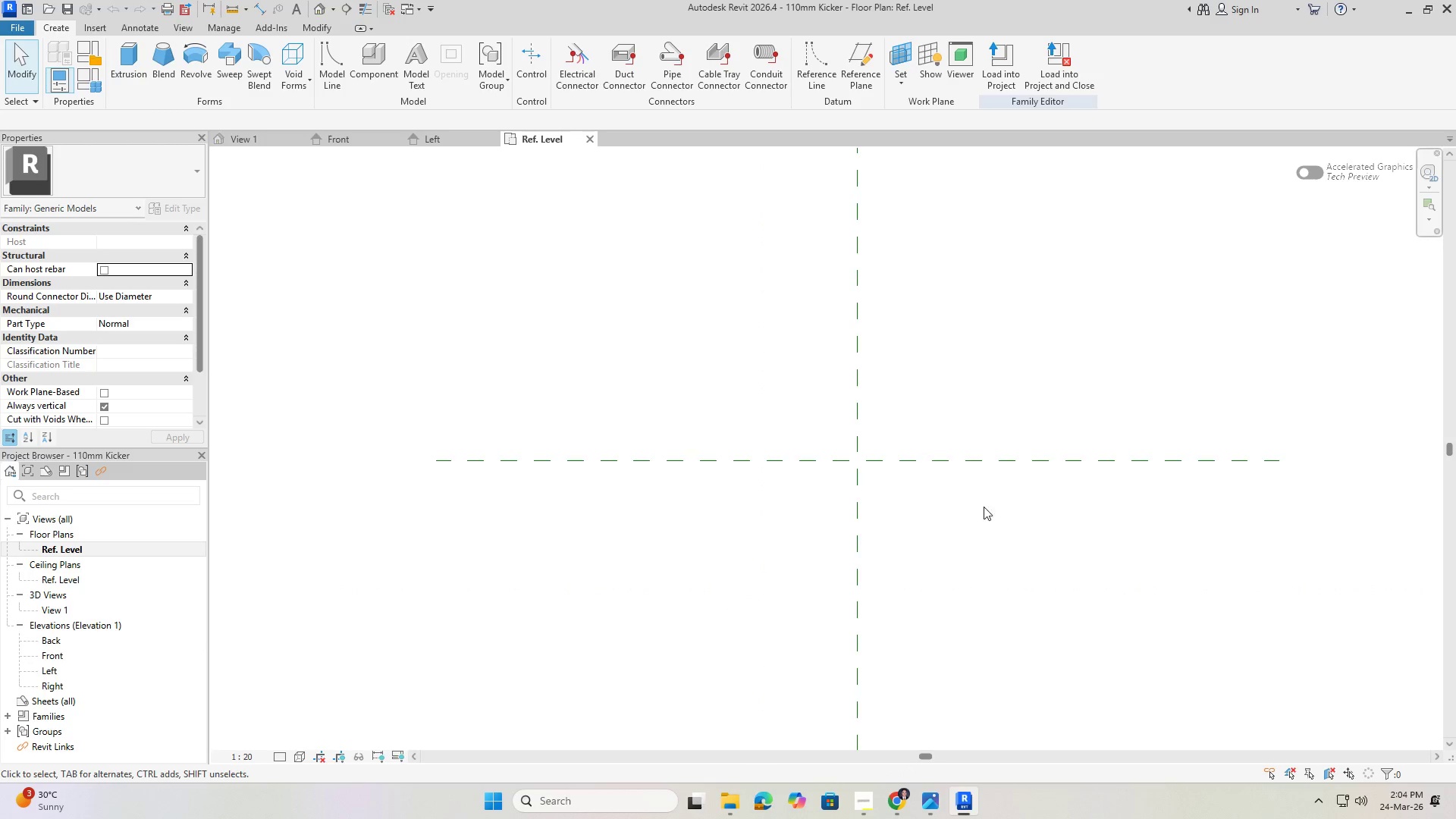 
scroll: coordinate [849, 502], scroll_direction: up, amount: 14.0
 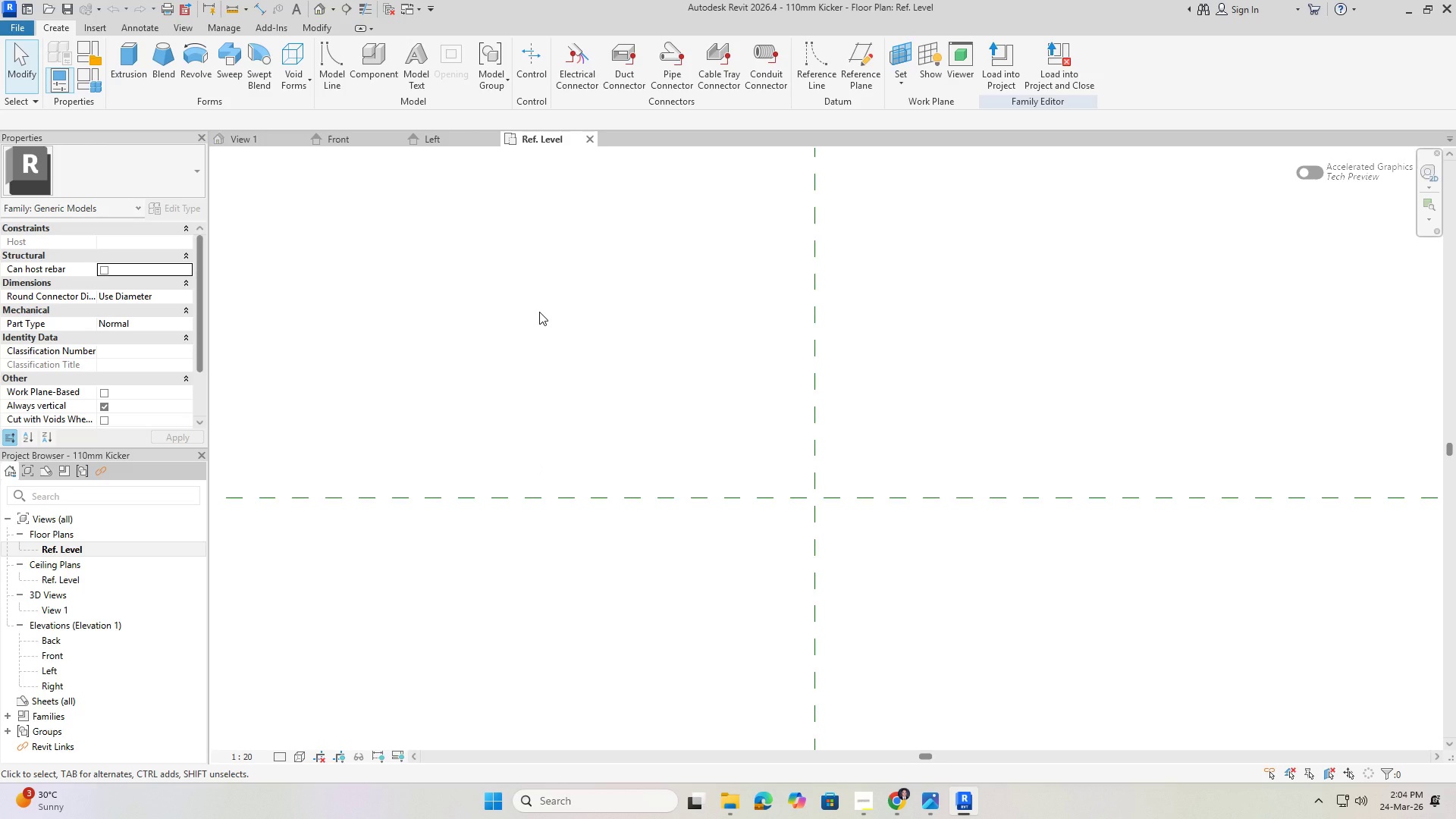 
wait(10.12)
 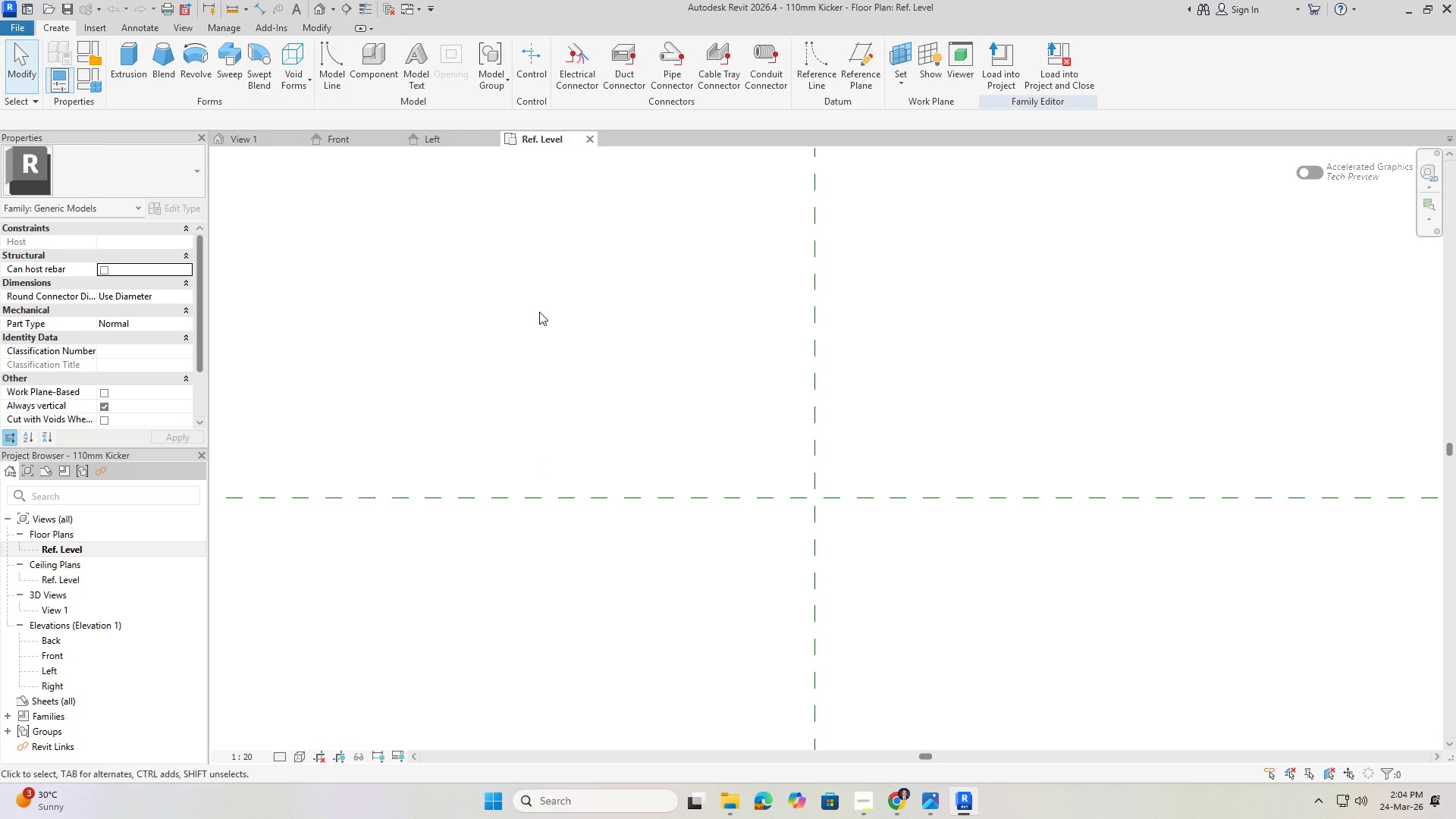 
left_click([121, 61])
 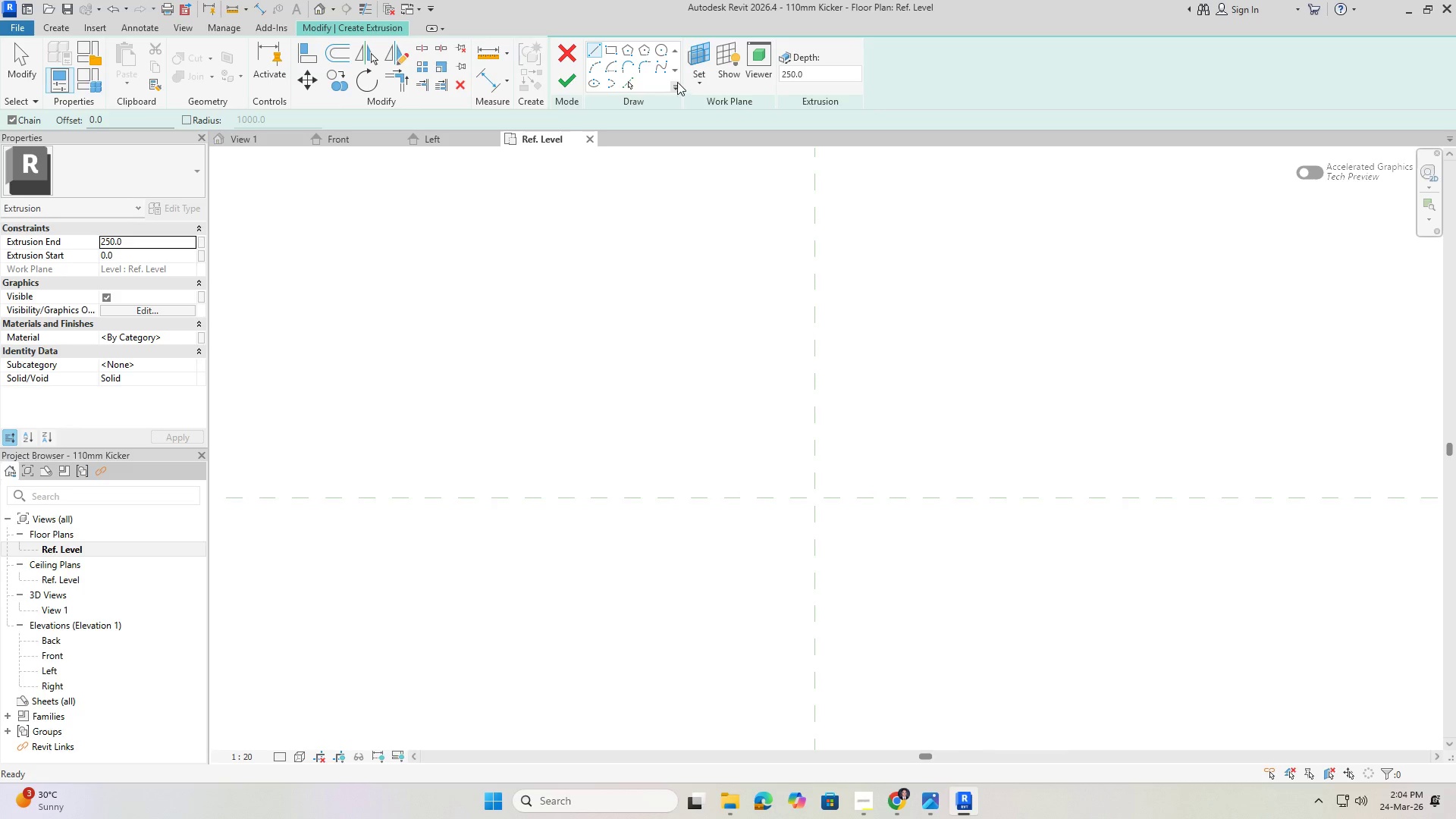 
left_click([656, 52])
 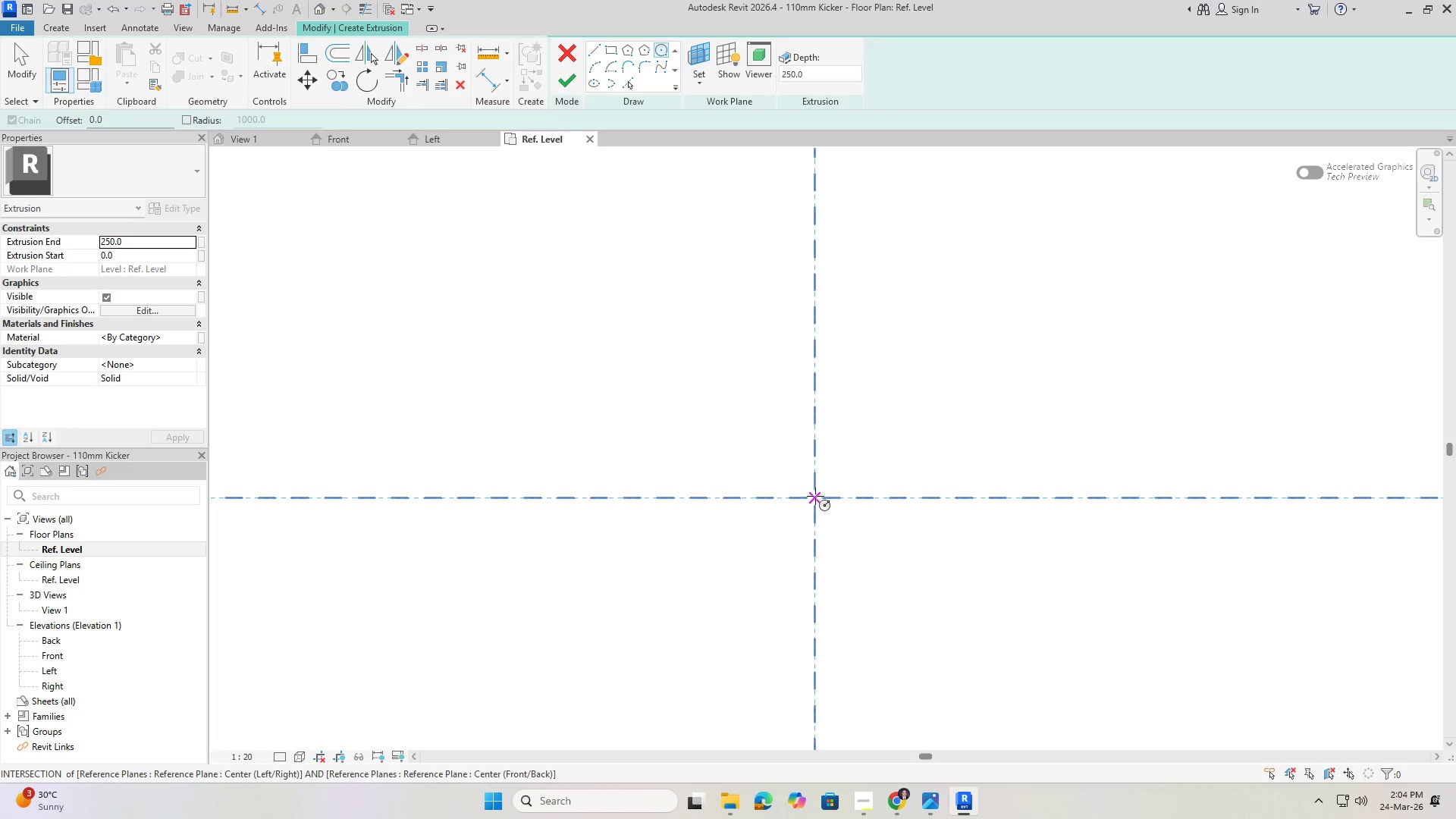 
left_click([815, 496])
 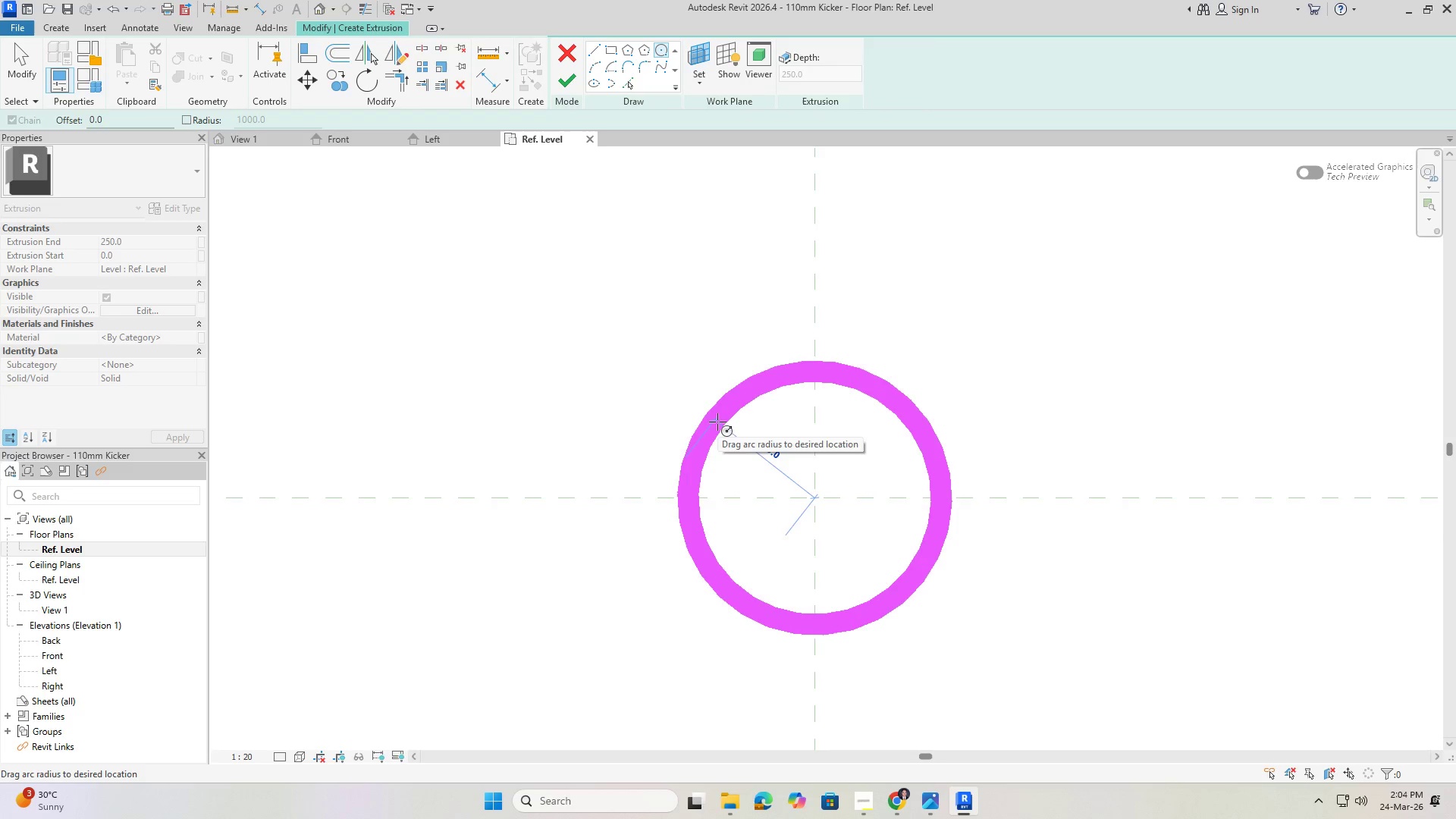 
key(Escape)
 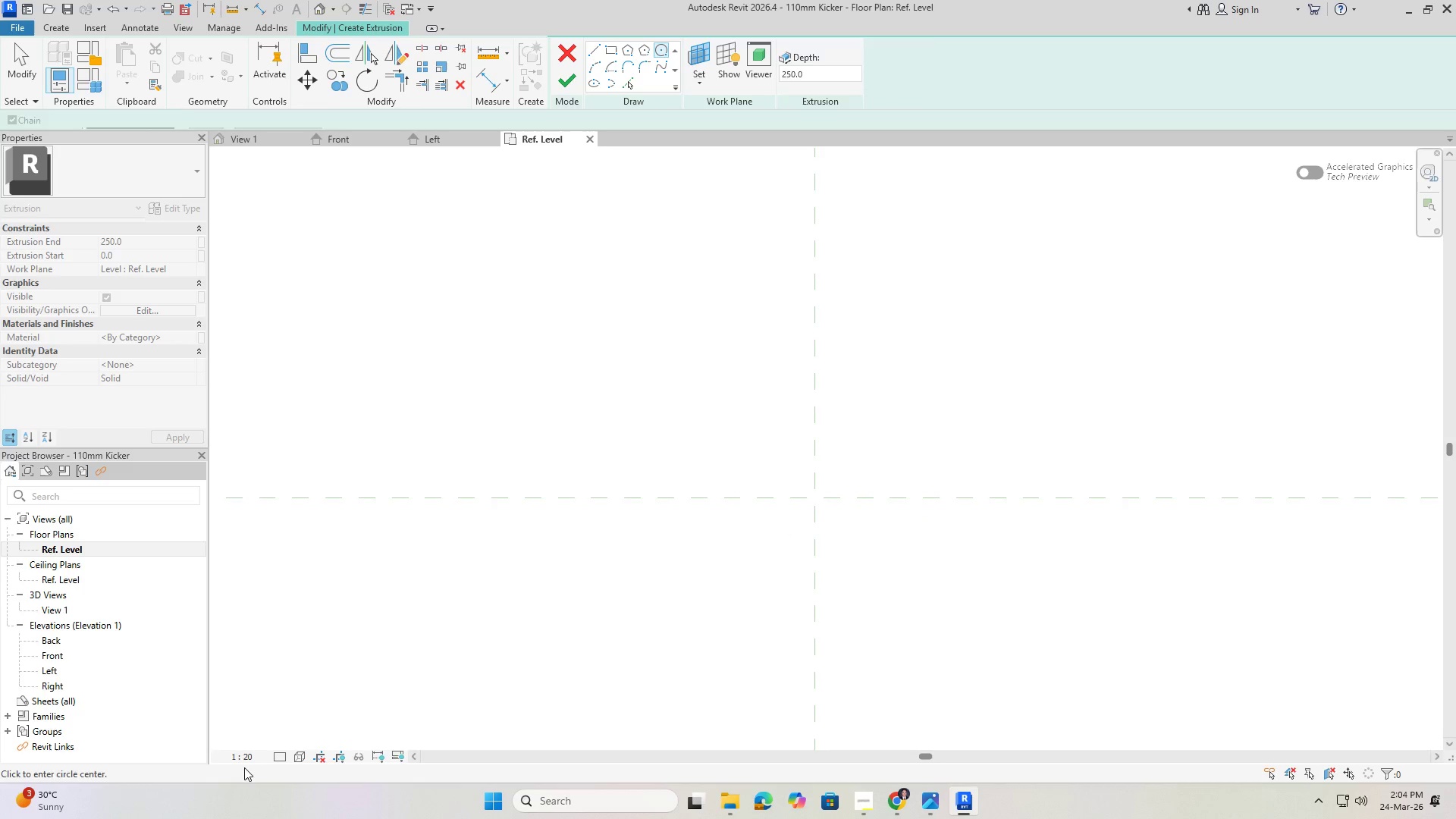 
key(Escape)
 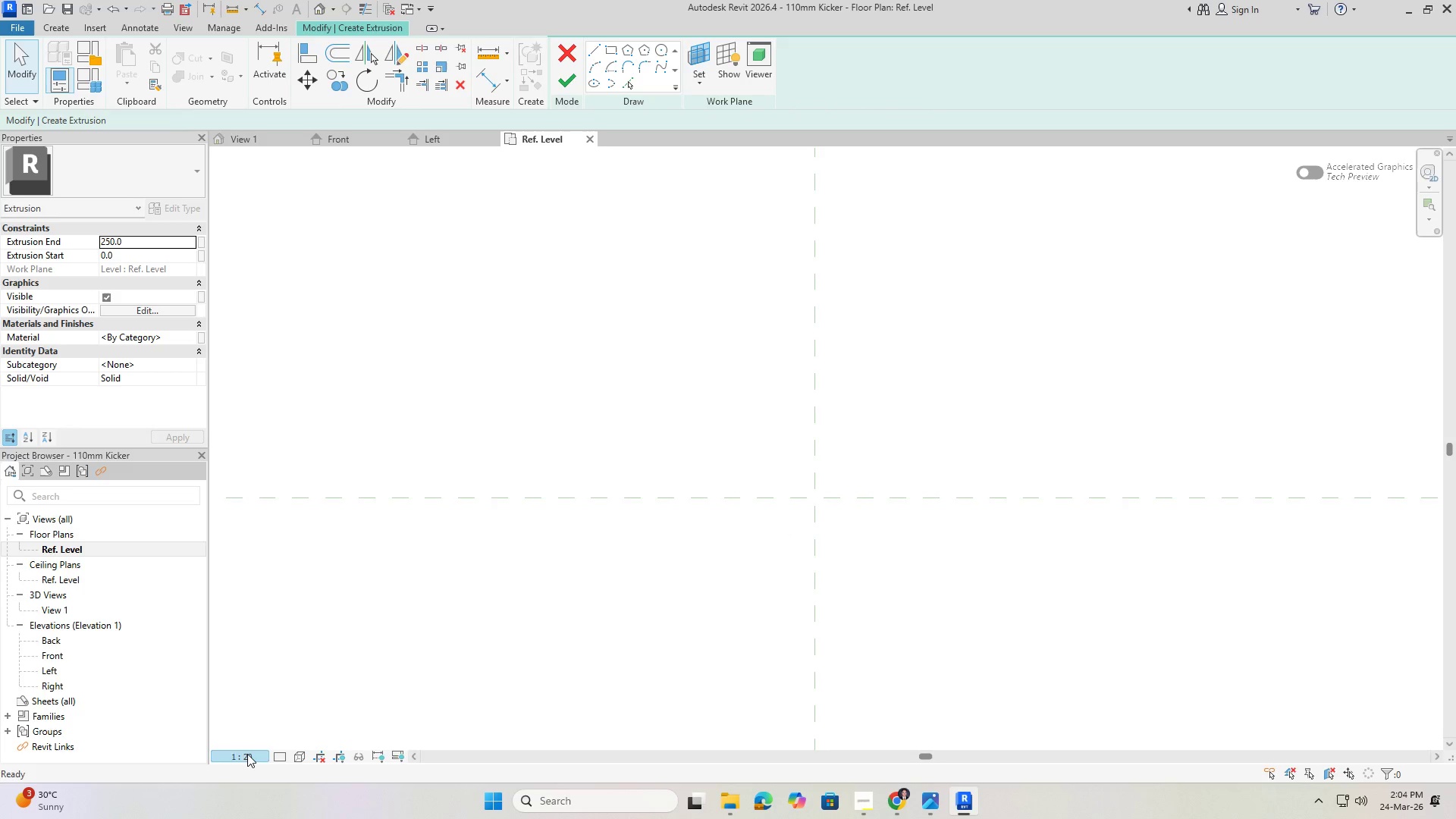 
left_click([247, 753])
 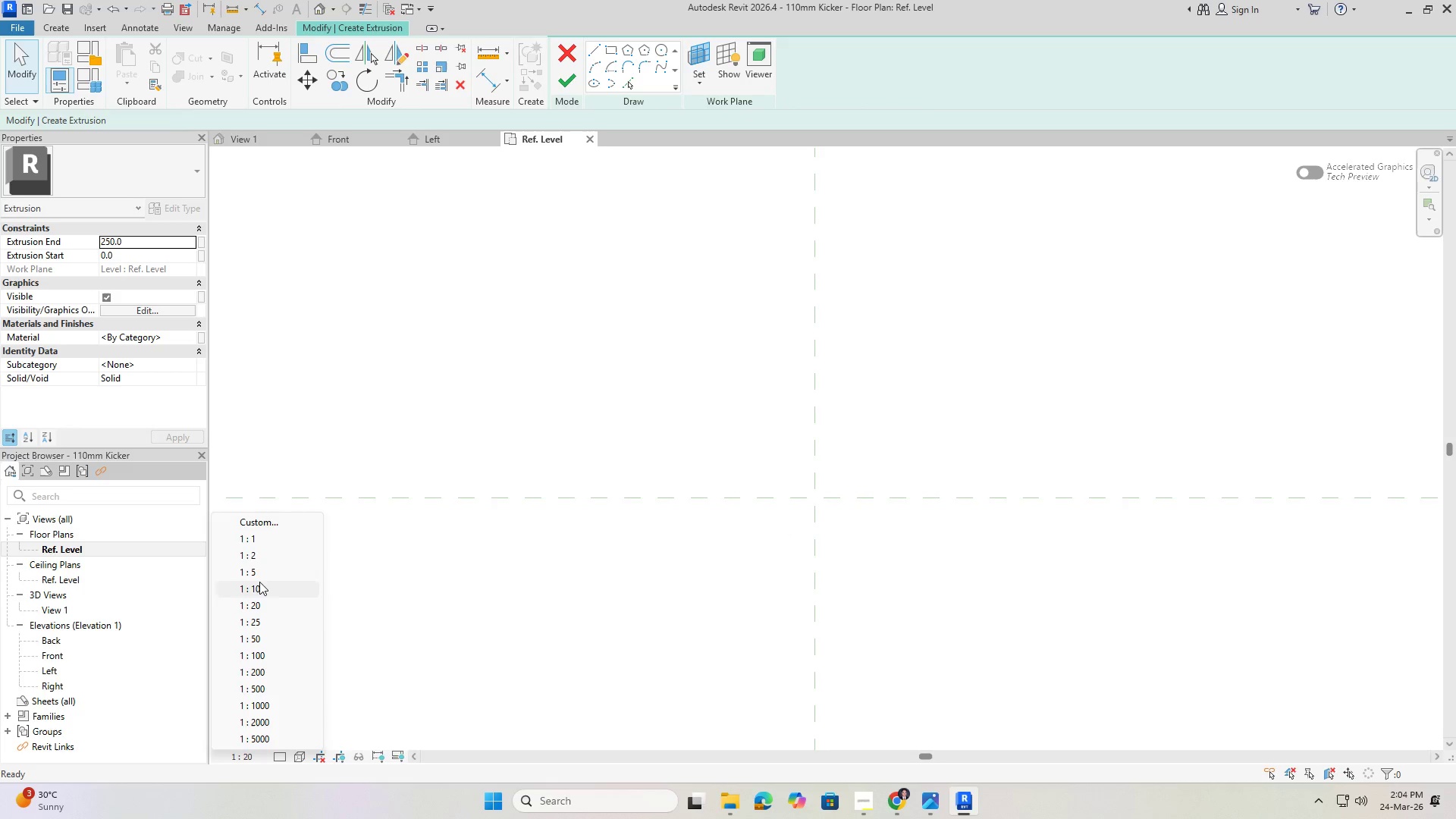 
left_click([257, 572])
 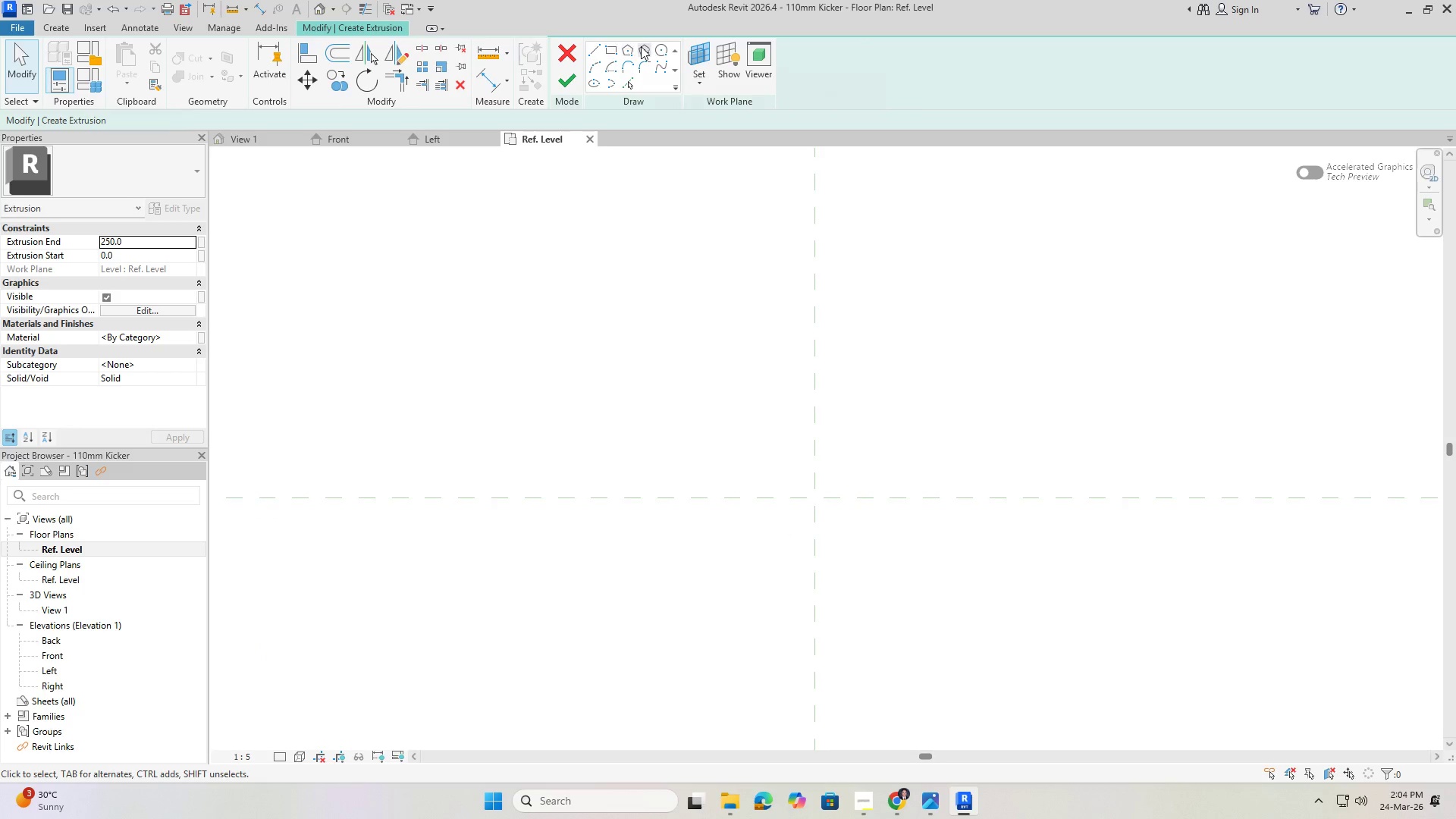 
left_click([662, 50])
 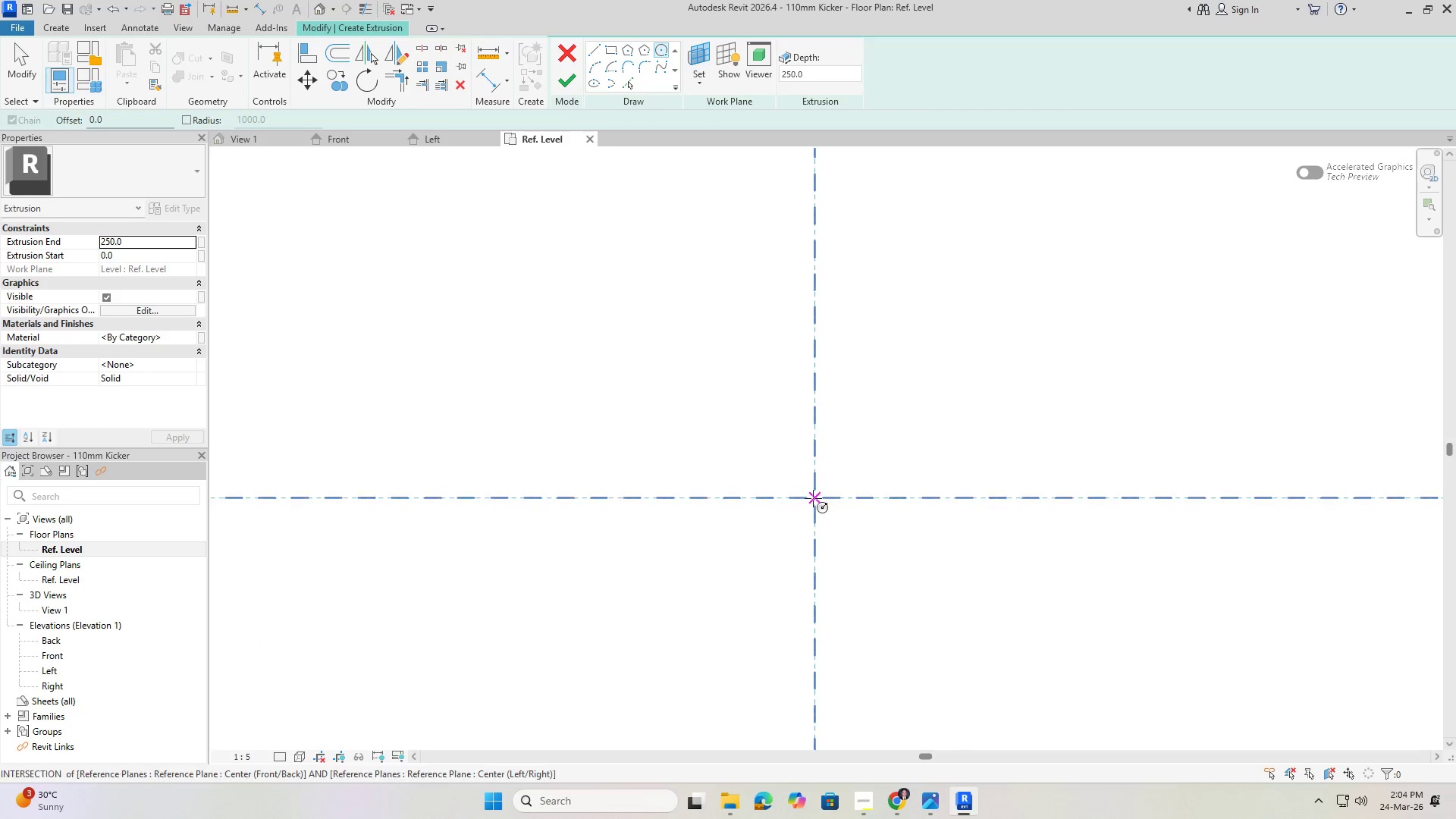 
left_click([813, 499])
 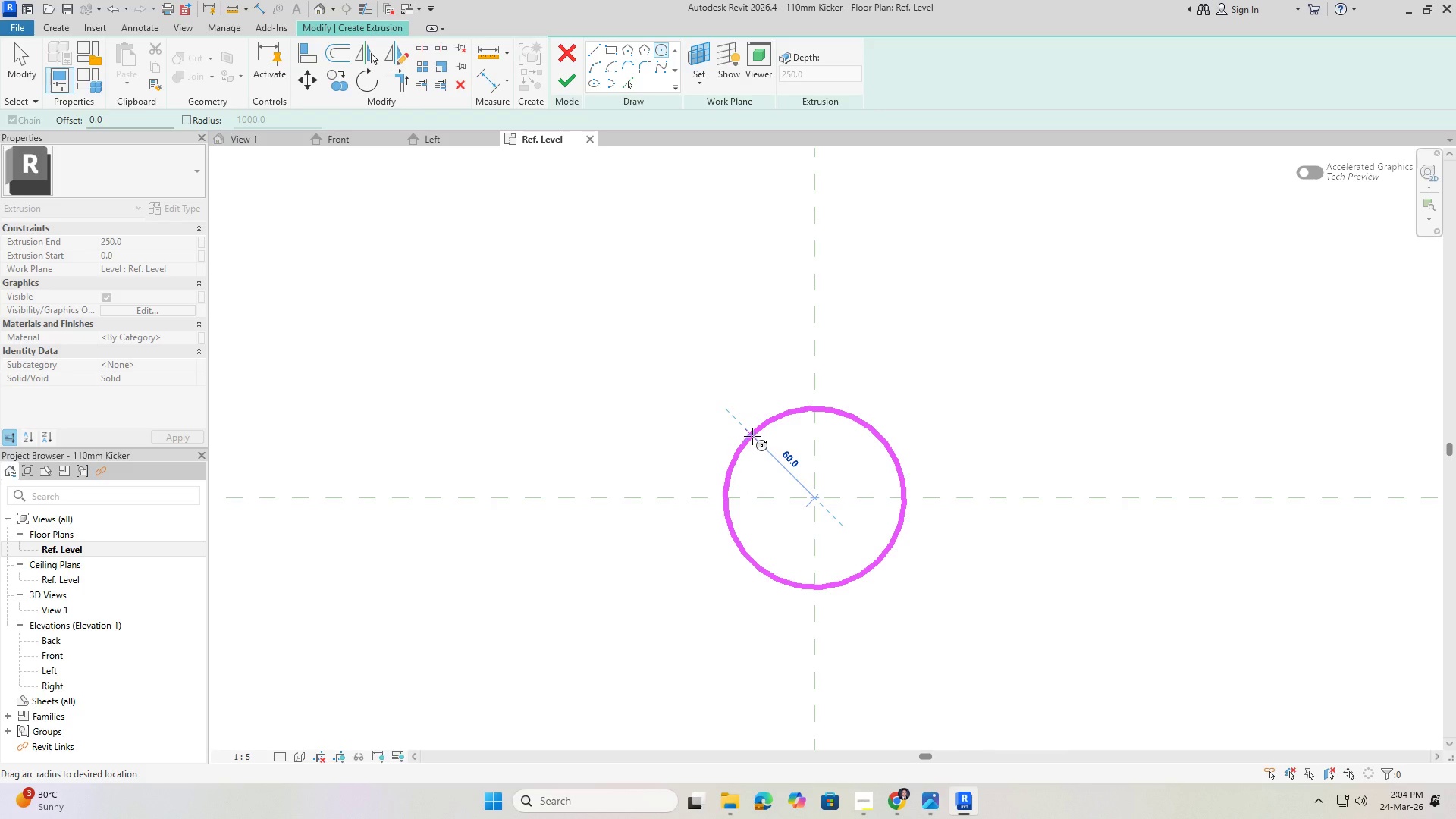 
left_click([758, 444])
 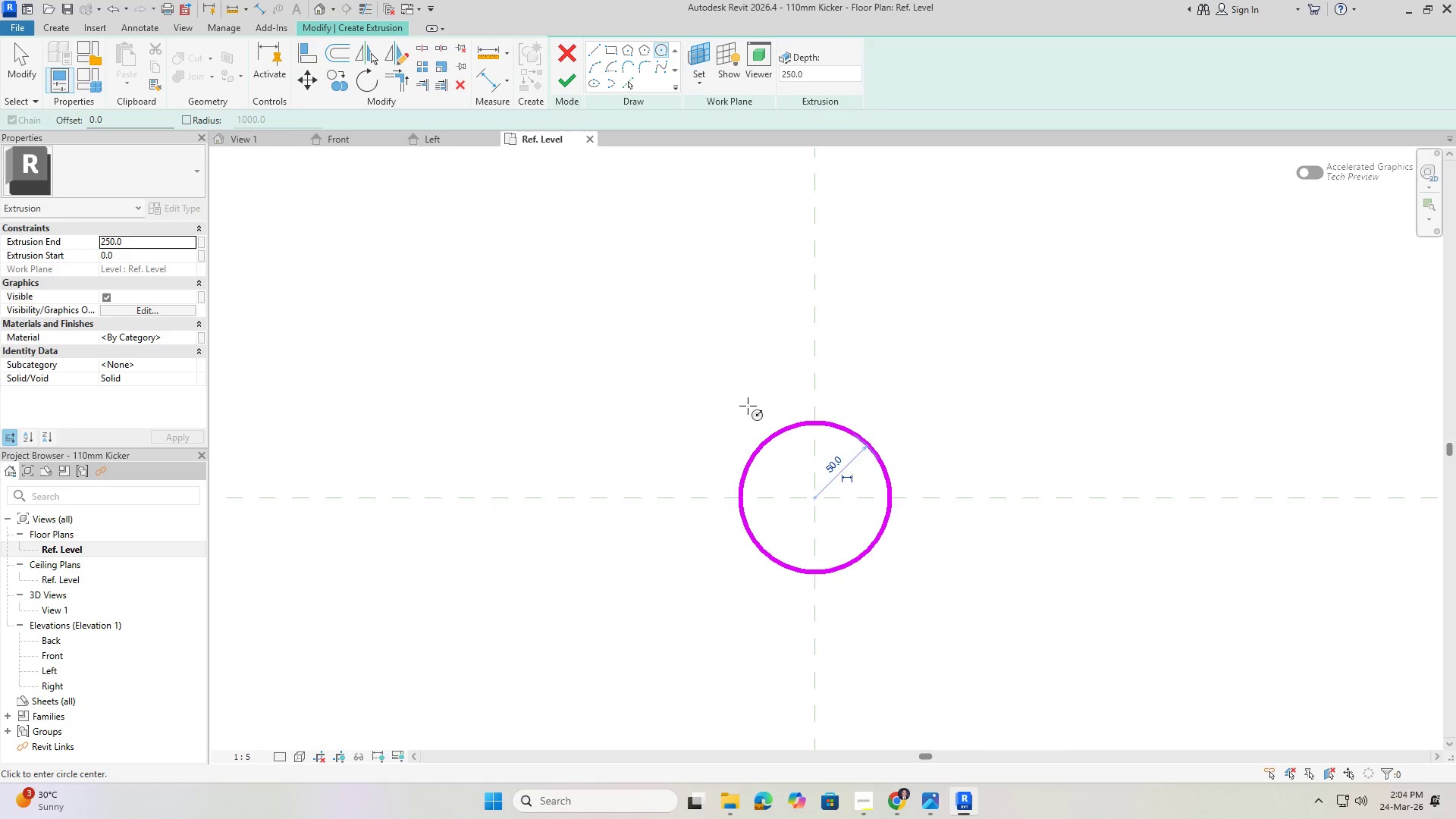 
key(Escape)
 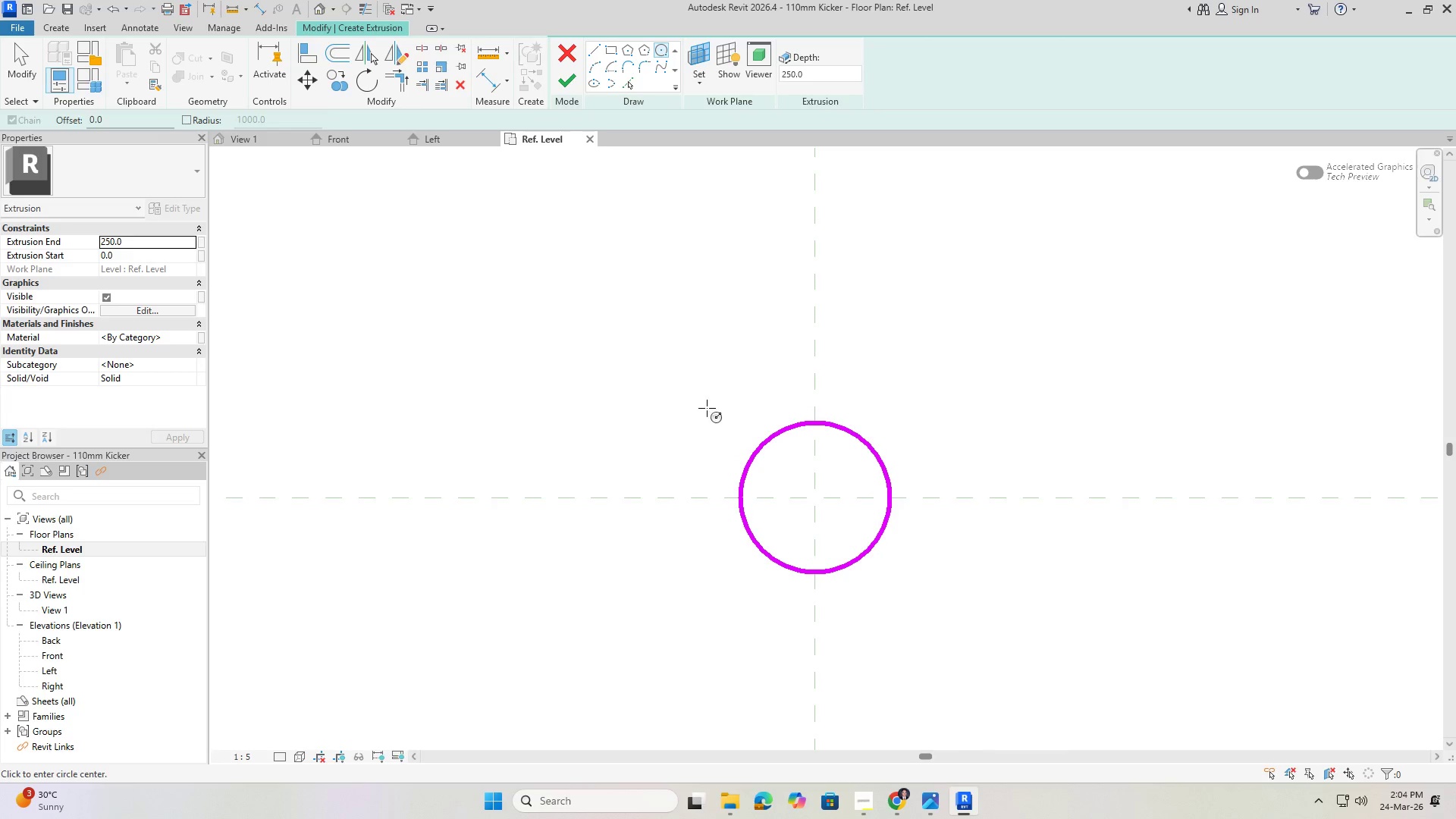 
key(Escape)
 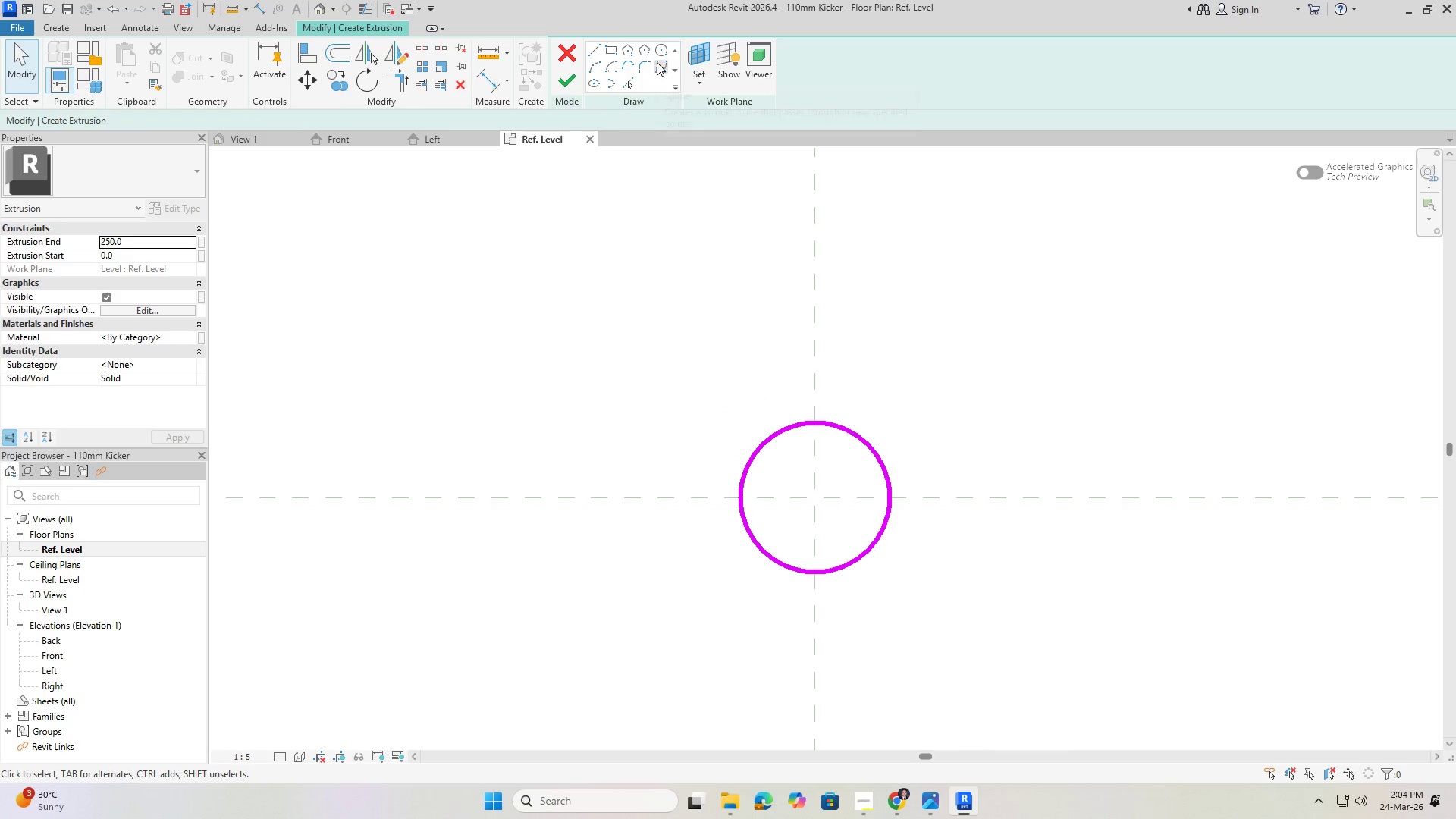 
left_click([570, 79])
 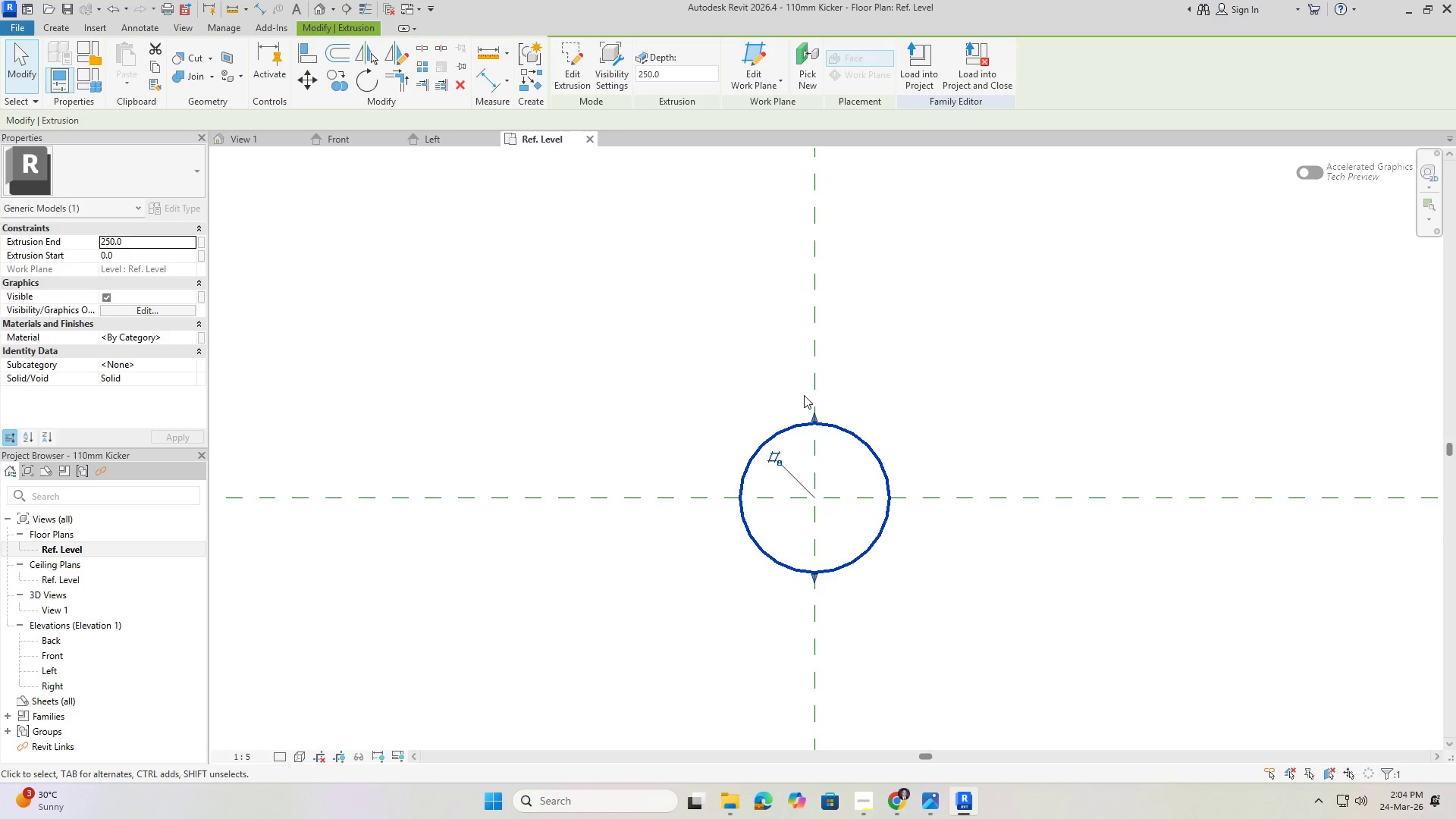 
hold_key(key=ShiftLeft, duration=0.55)
 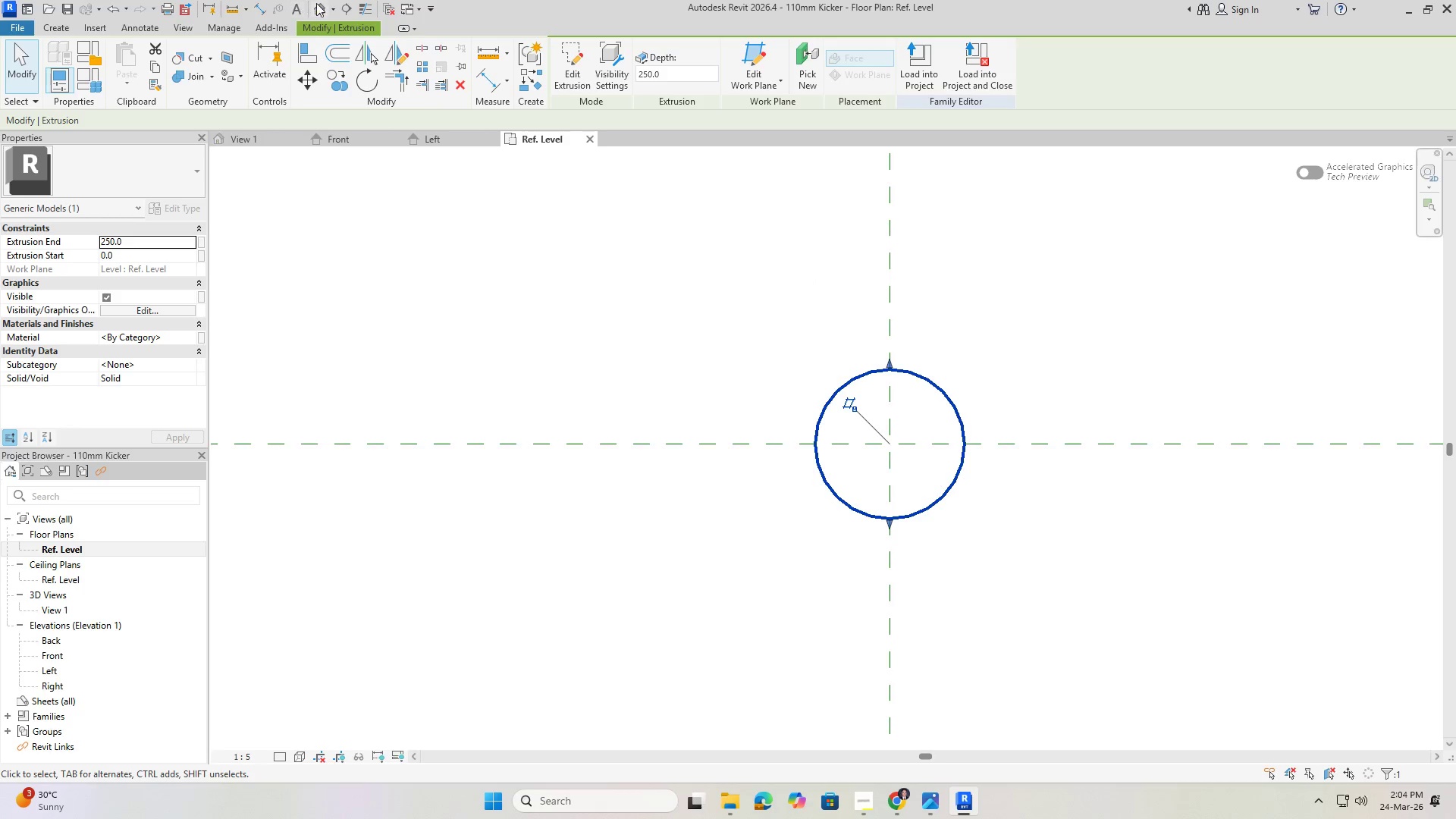 
left_click([323, 8])
 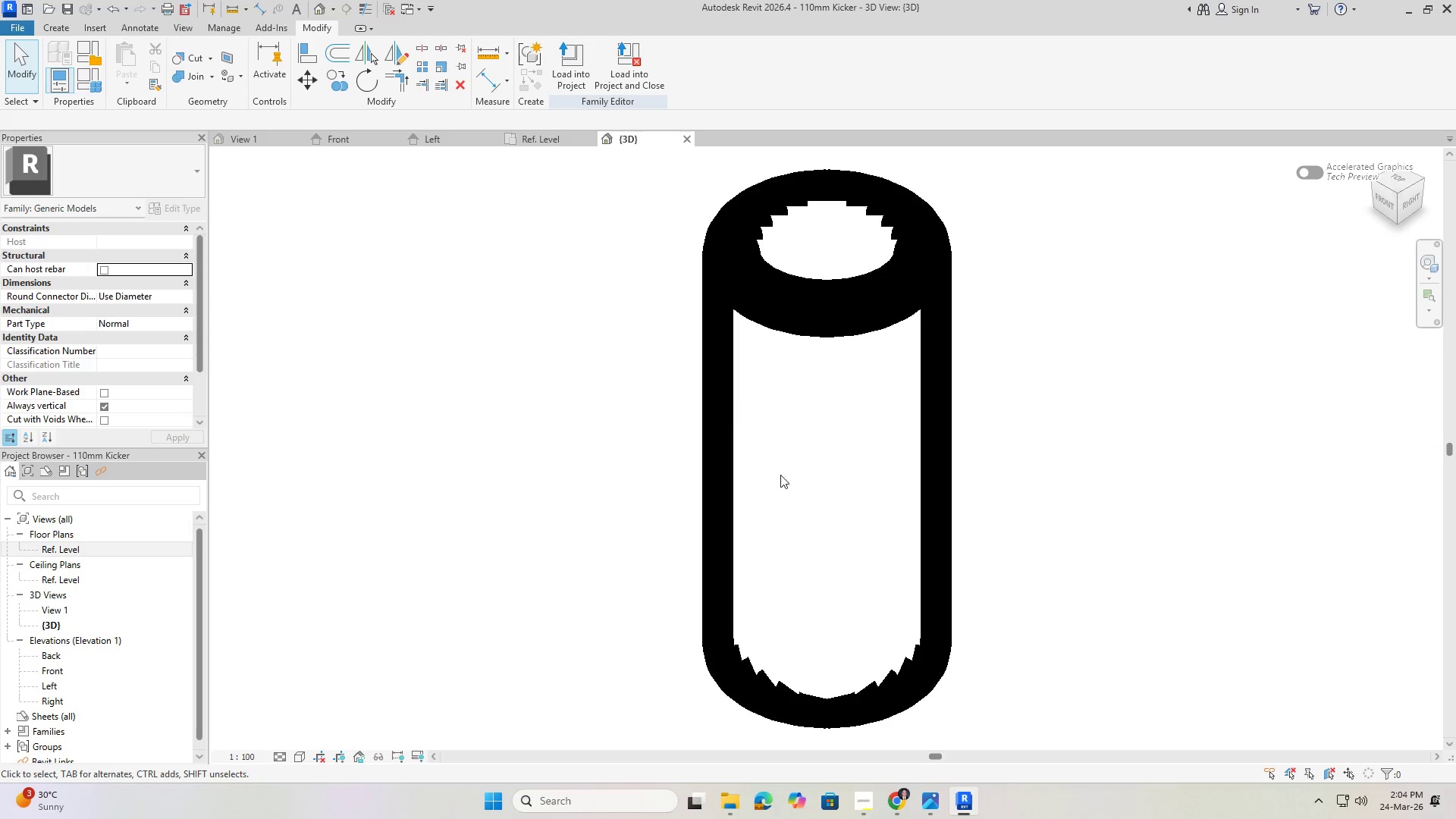 
hold_key(key=ShiftLeft, duration=0.47)
 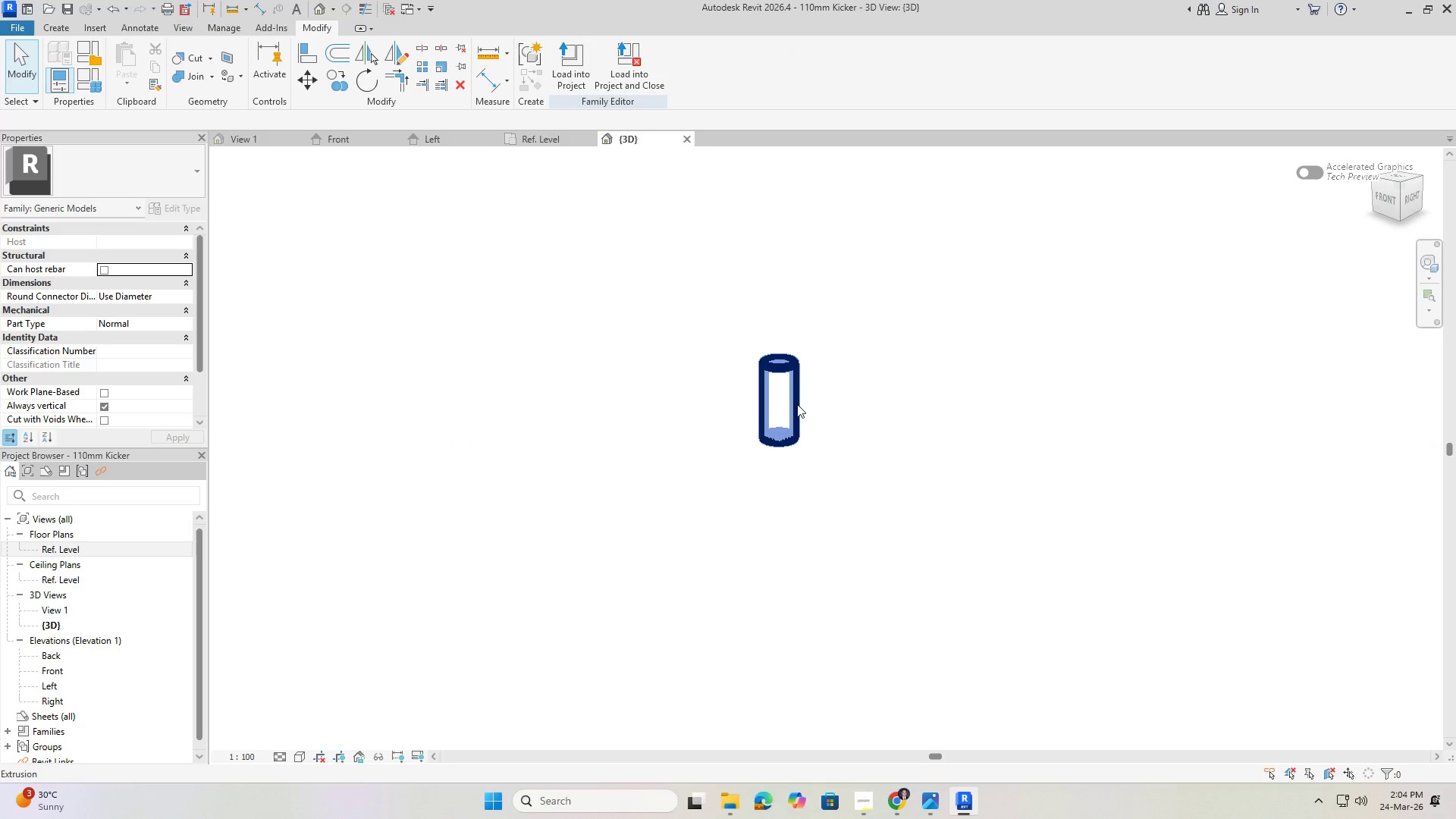 
hold_key(key=ShiftLeft, duration=0.66)
 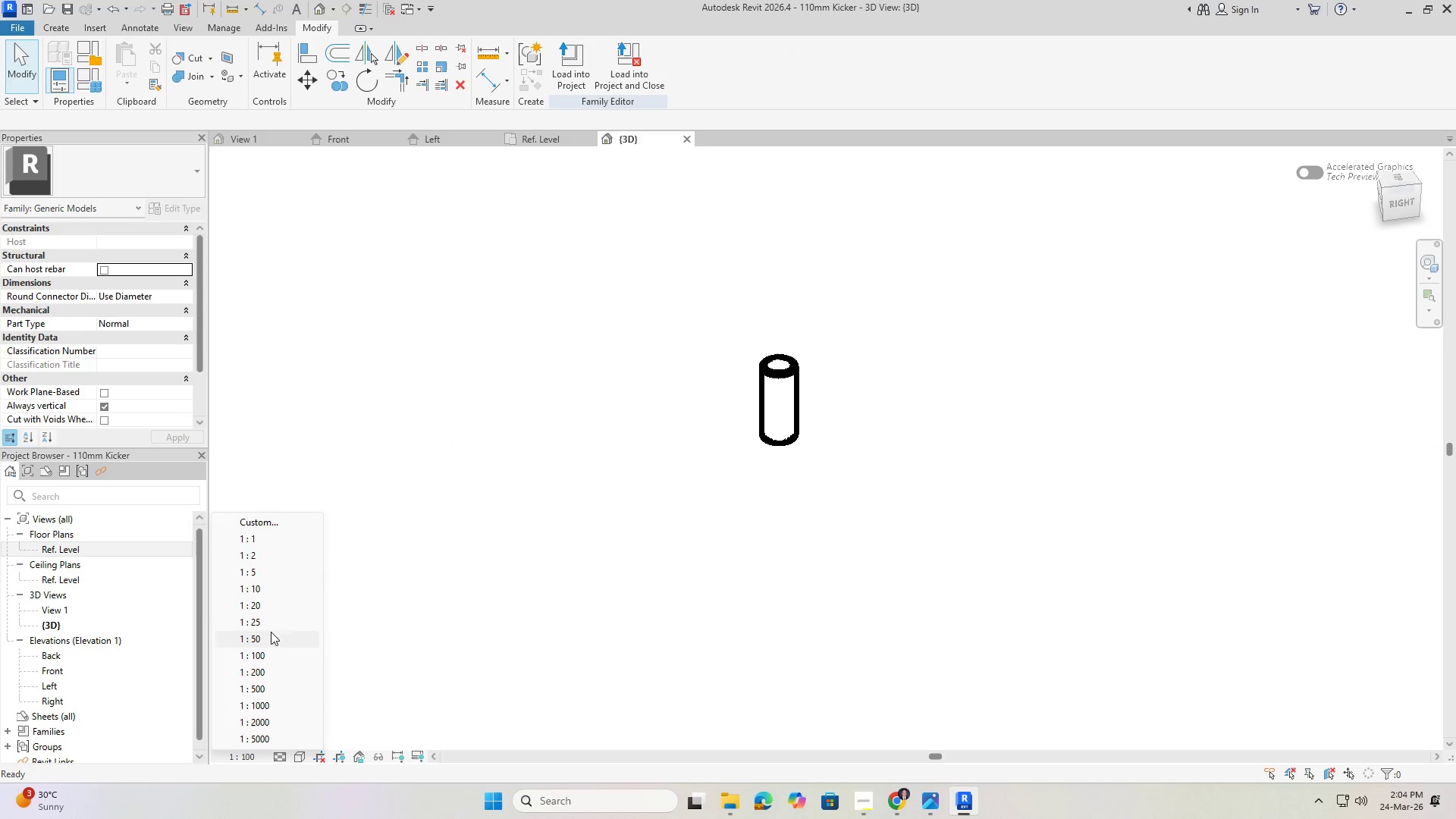 
scroll: coordinate [774, 403], scroll_direction: down, amount: 15.0
 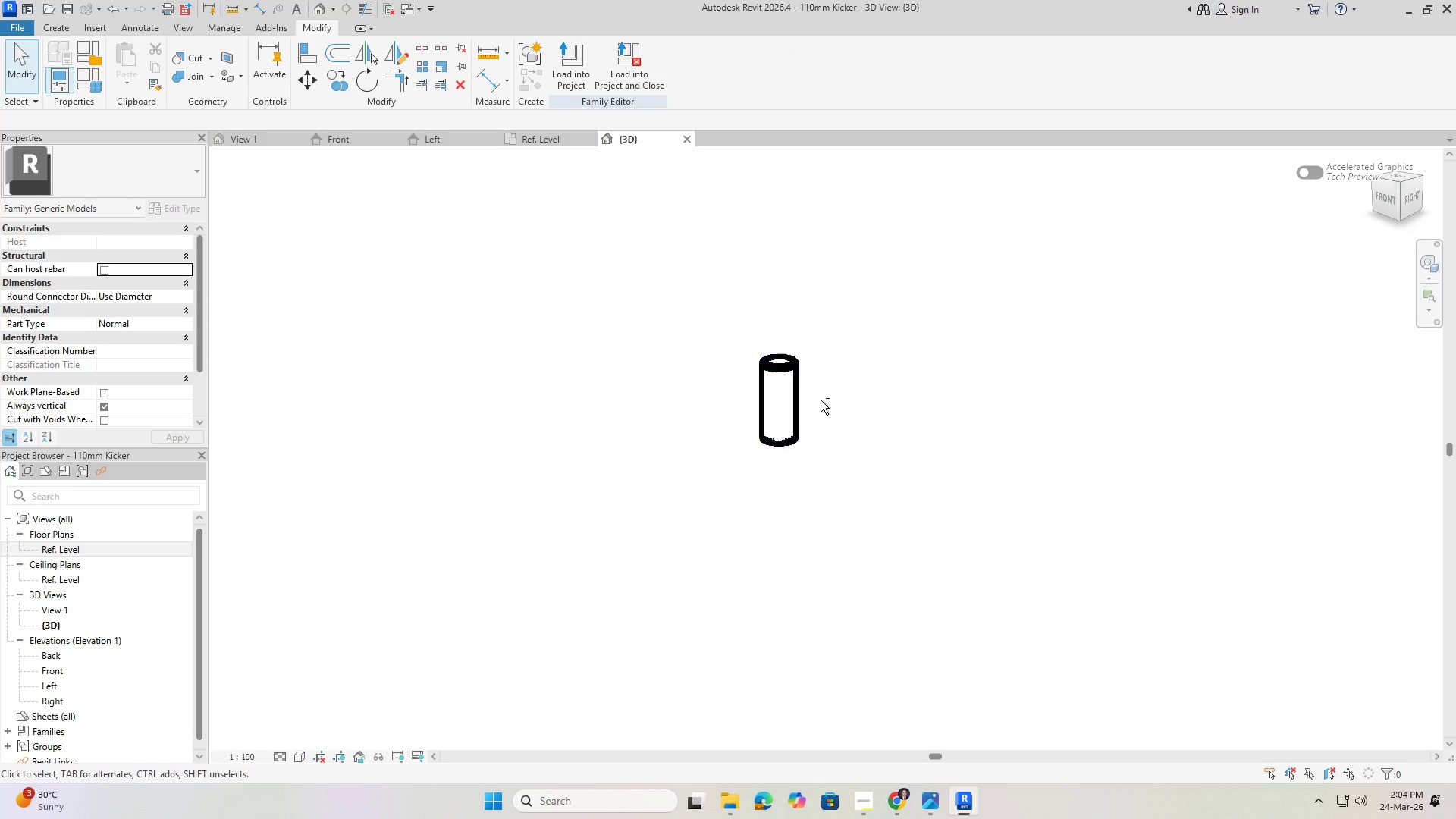 
left_click([264, 607])
 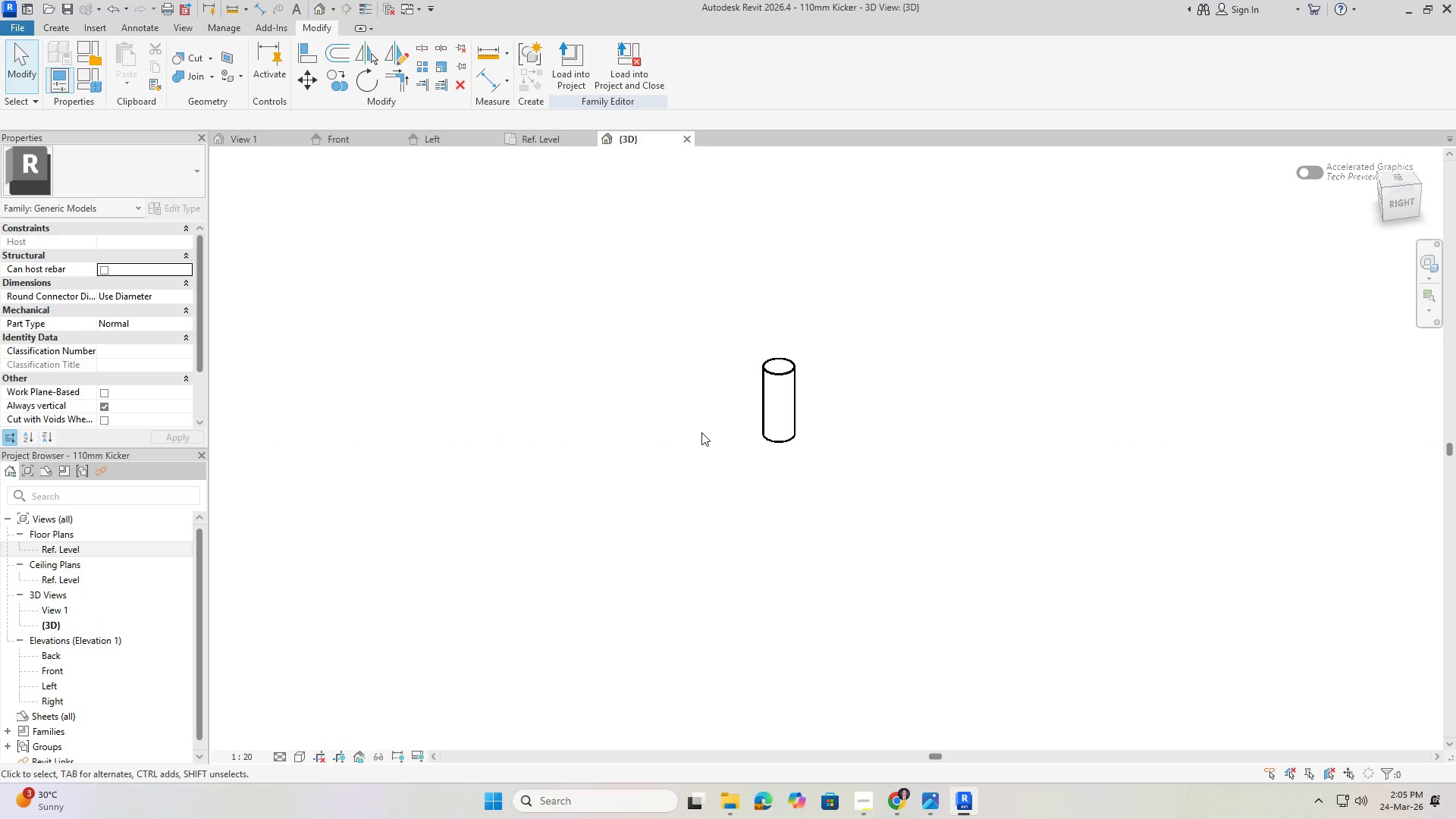 
hold_key(key=ShiftLeft, duration=0.31)
scroll: coordinate [767, 402], scroll_direction: up, amount: 9.0
 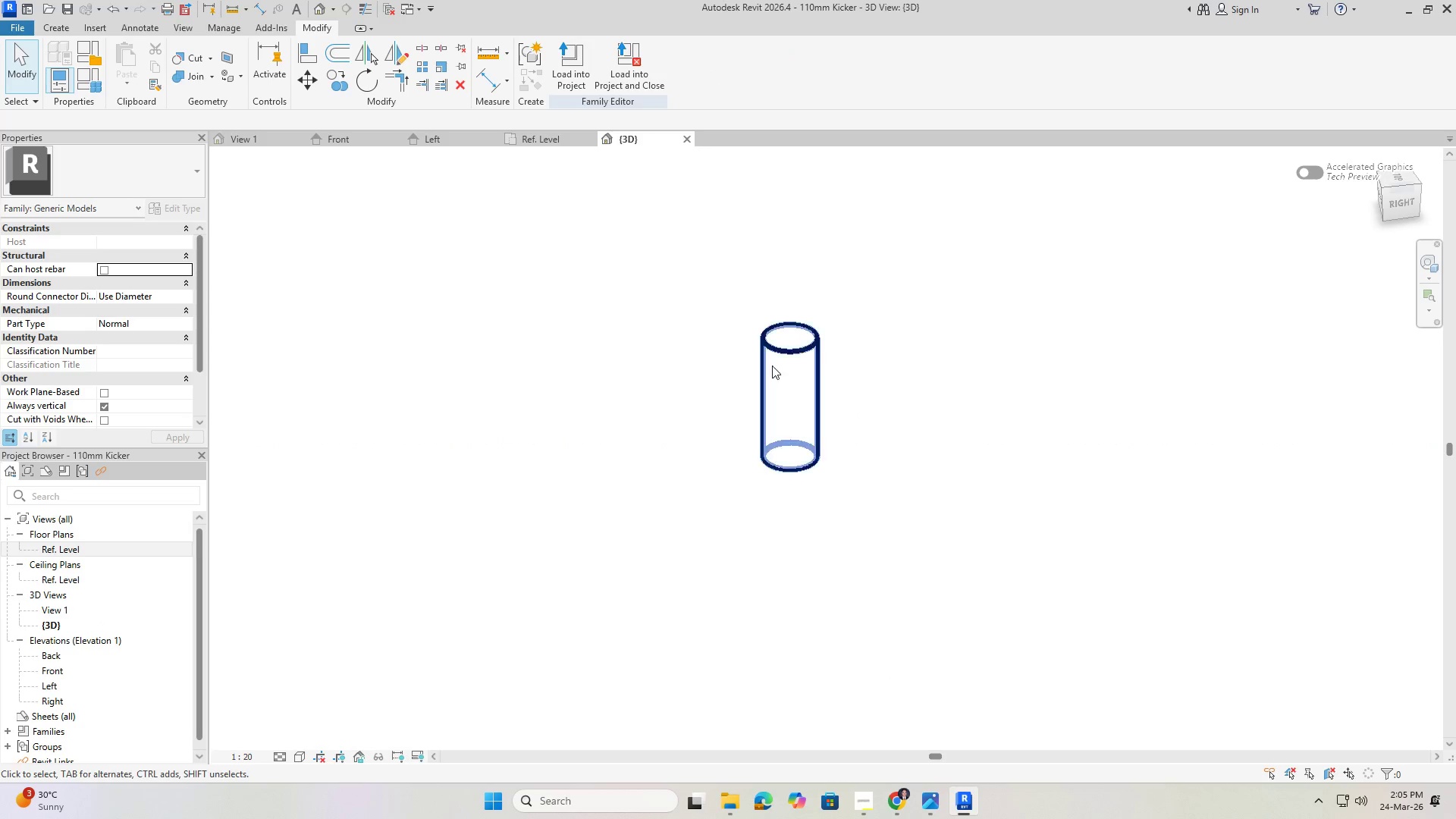 
left_click([790, 330])
 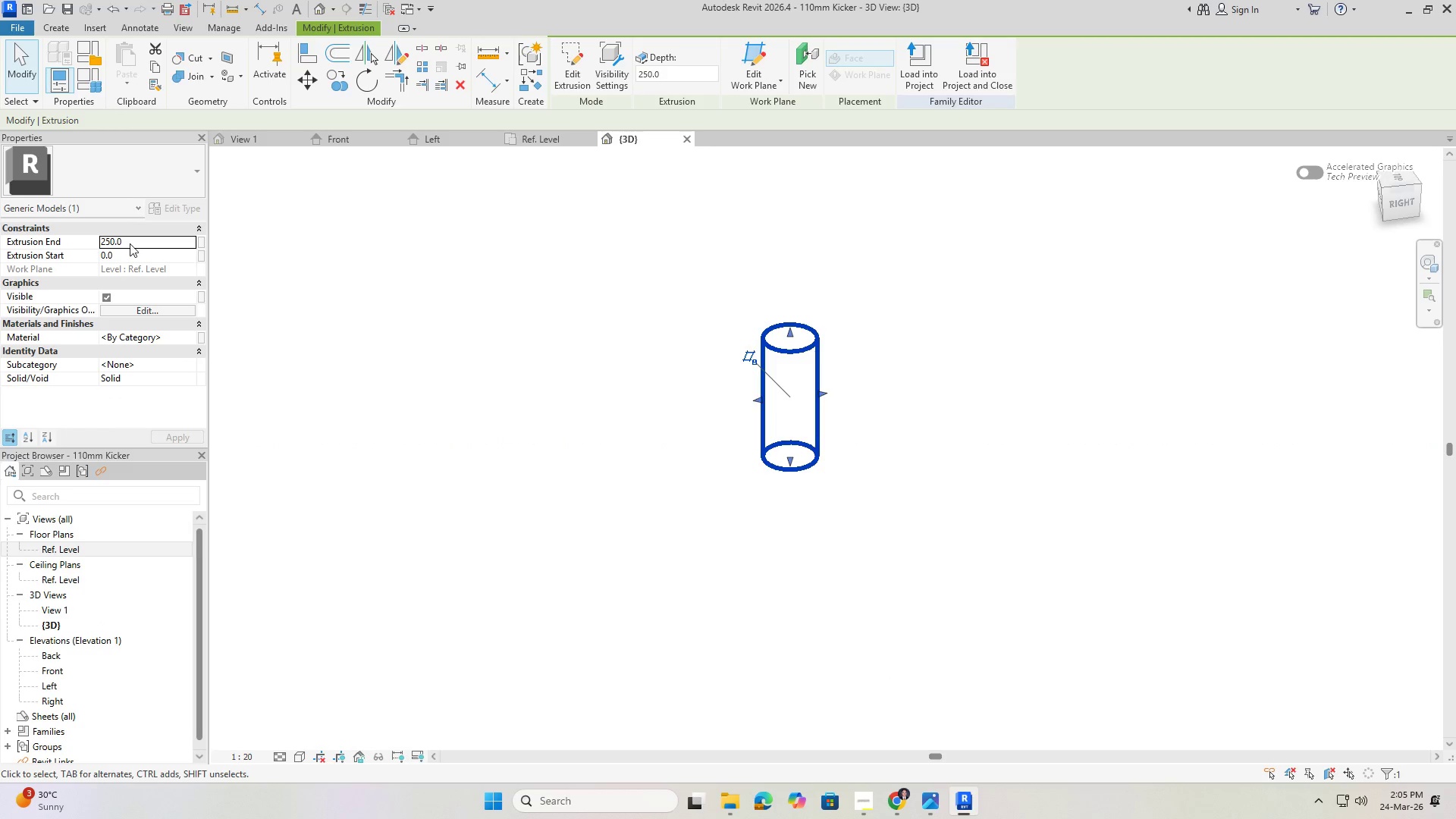 
left_click([130, 243])
 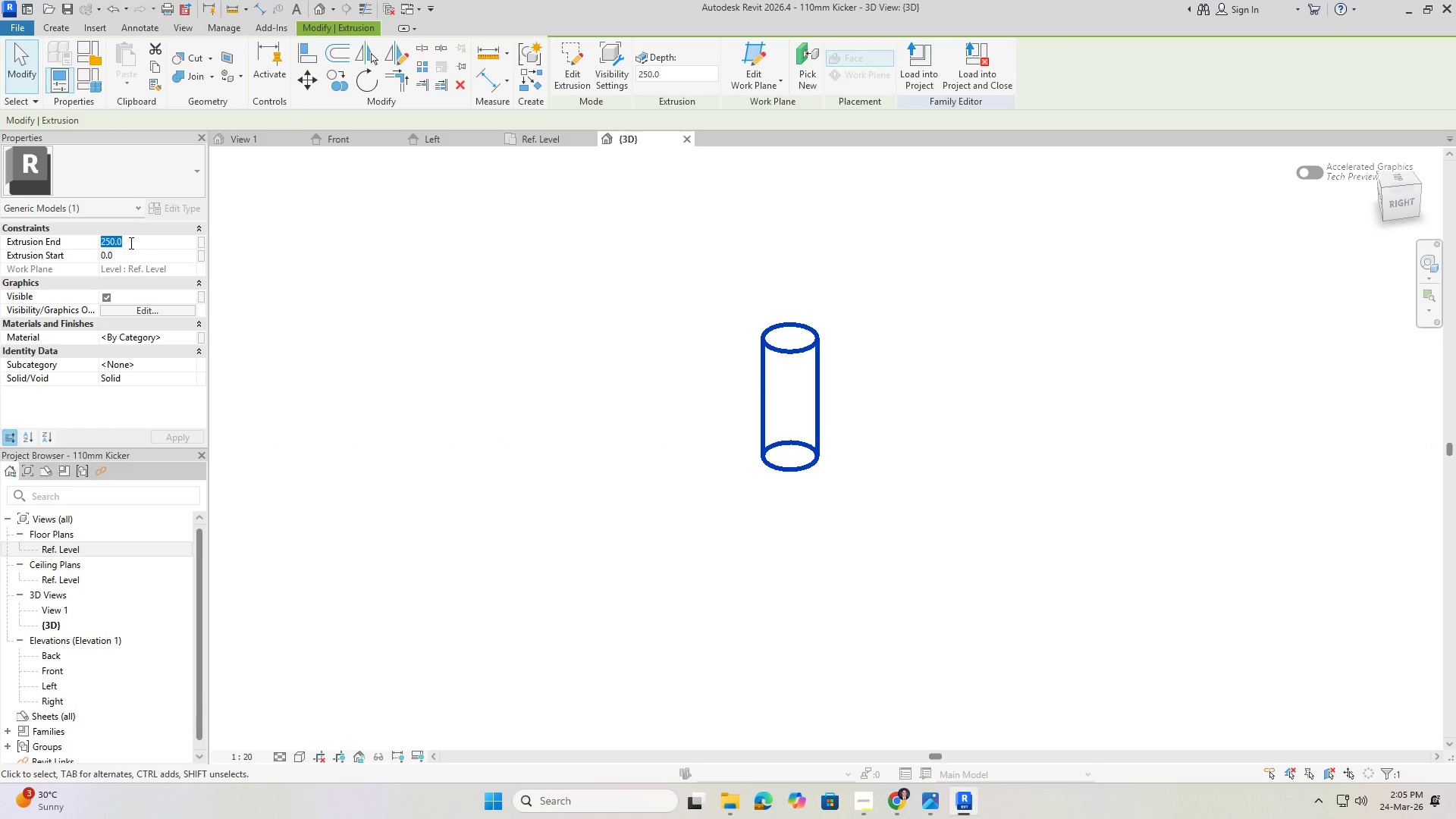 
key(Numpad2)
 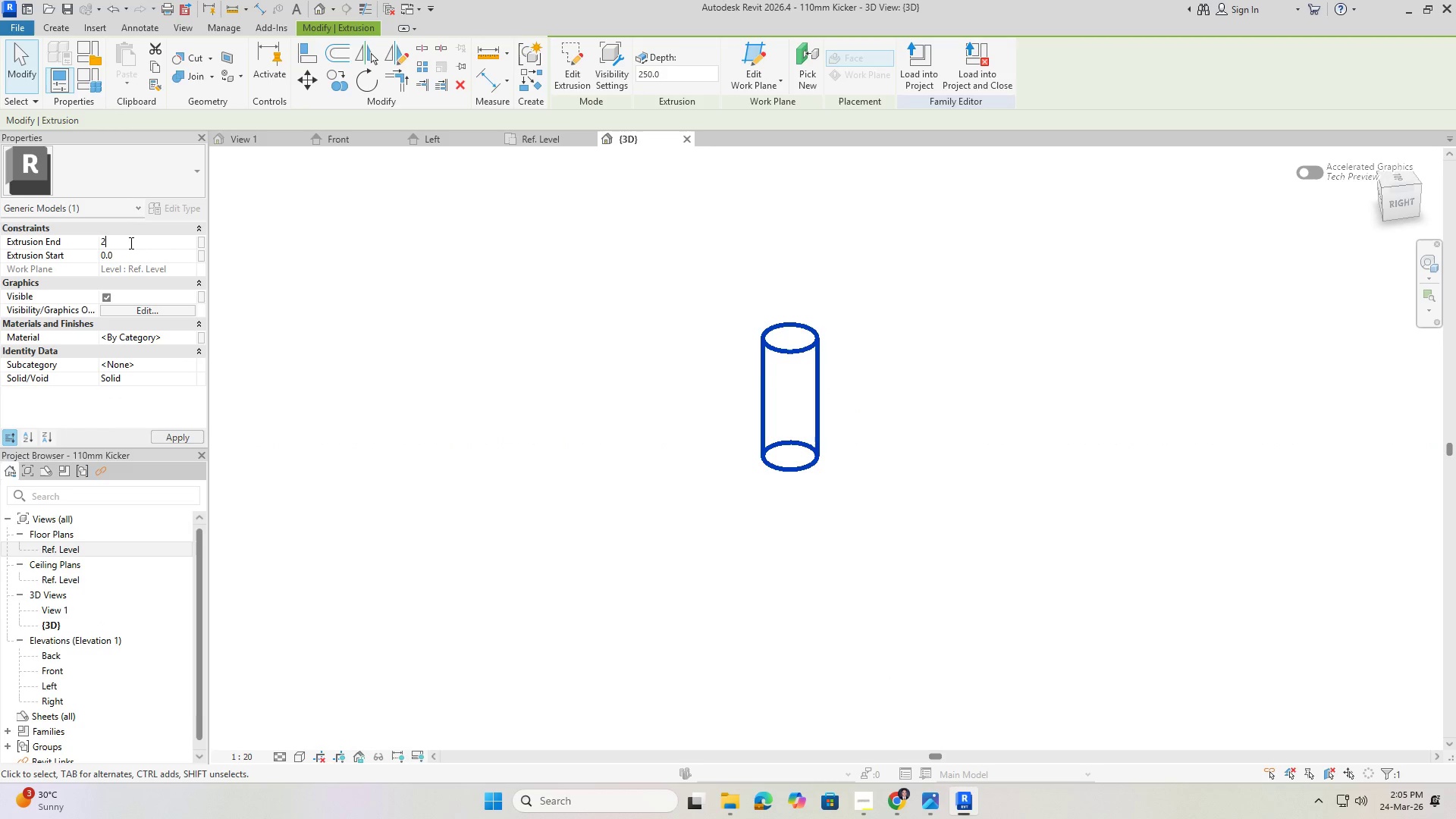 
key(Numpad0)
 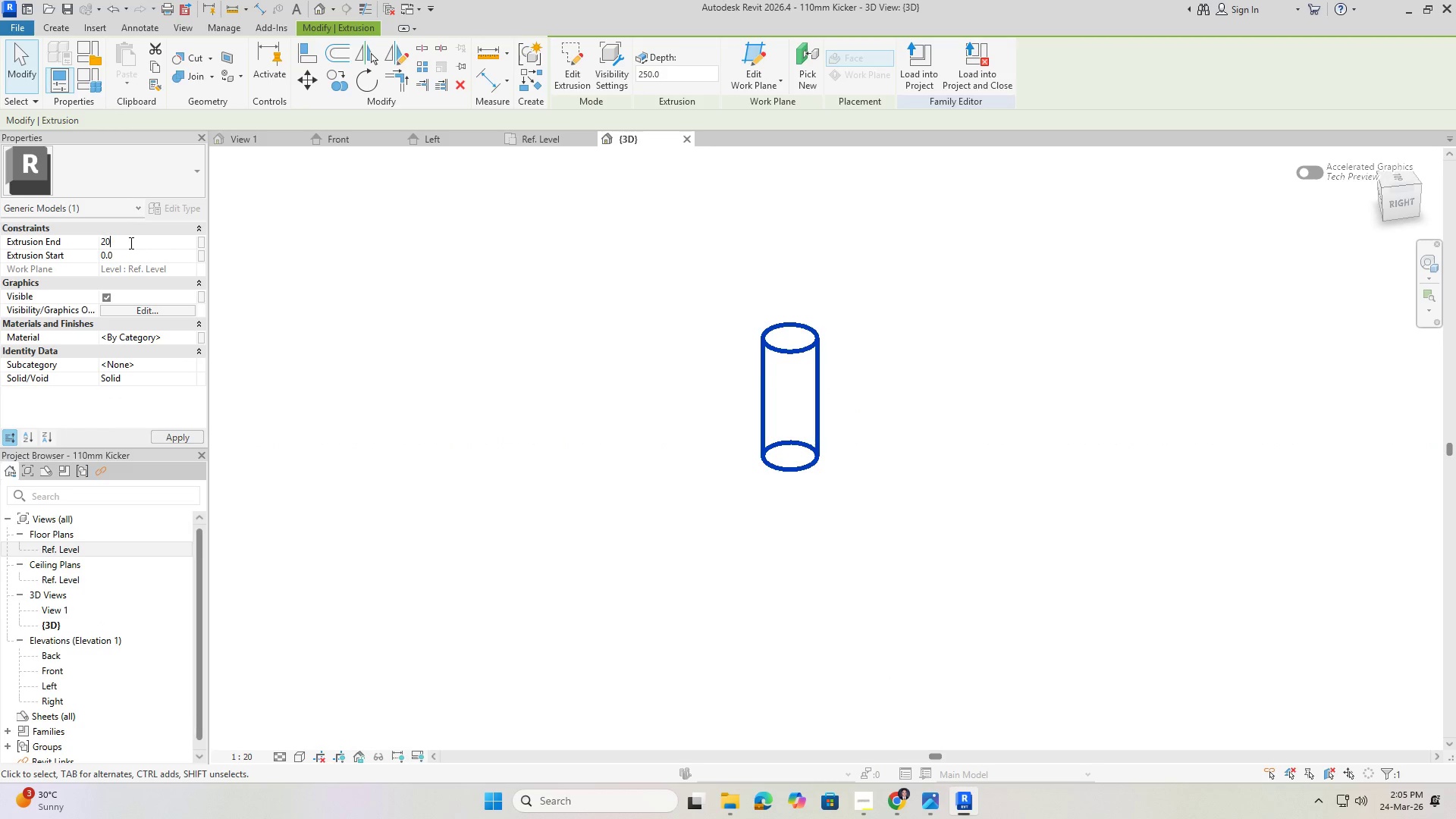 
key(NumpadEnter)
 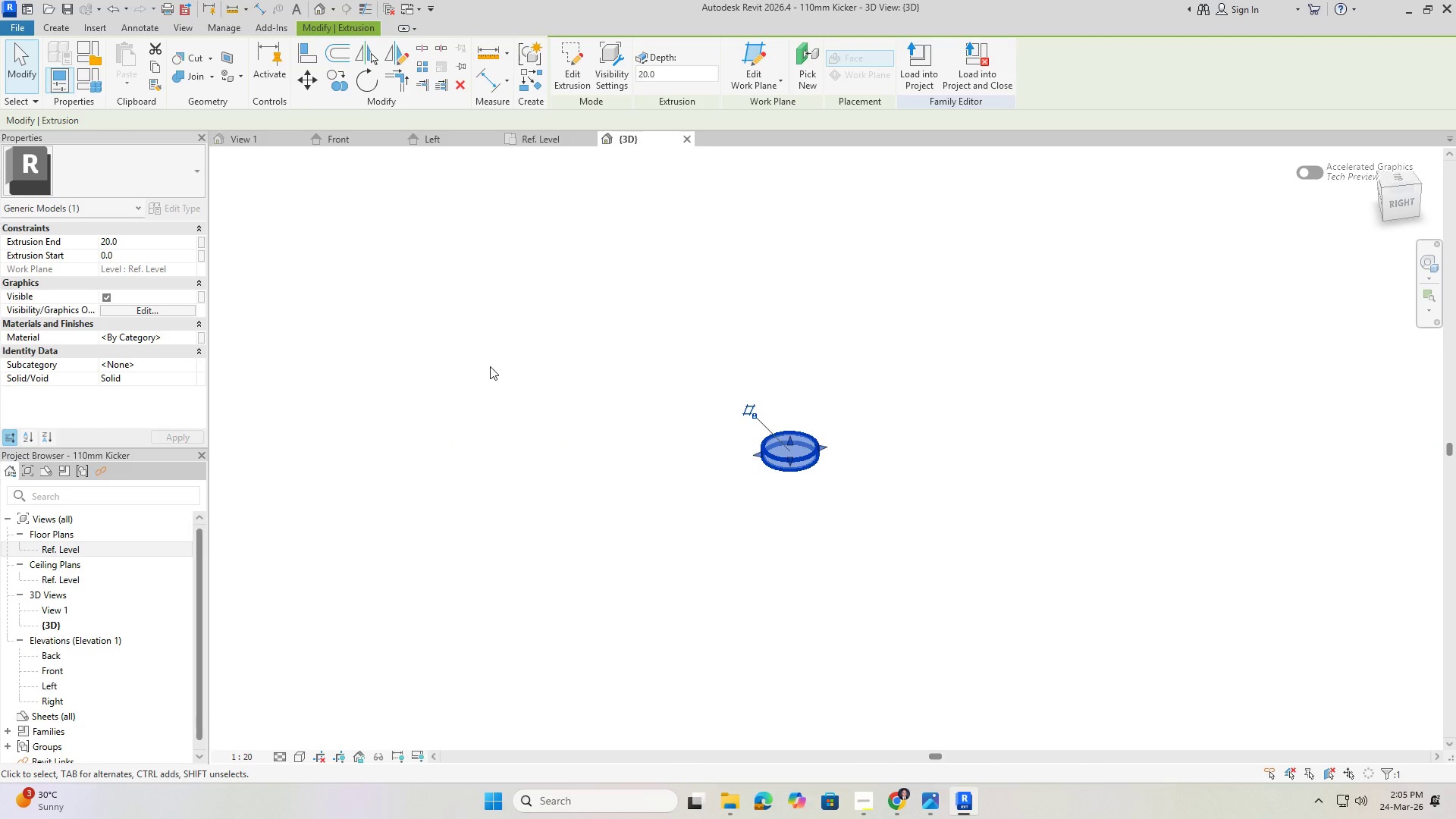 
left_click([576, 391])
 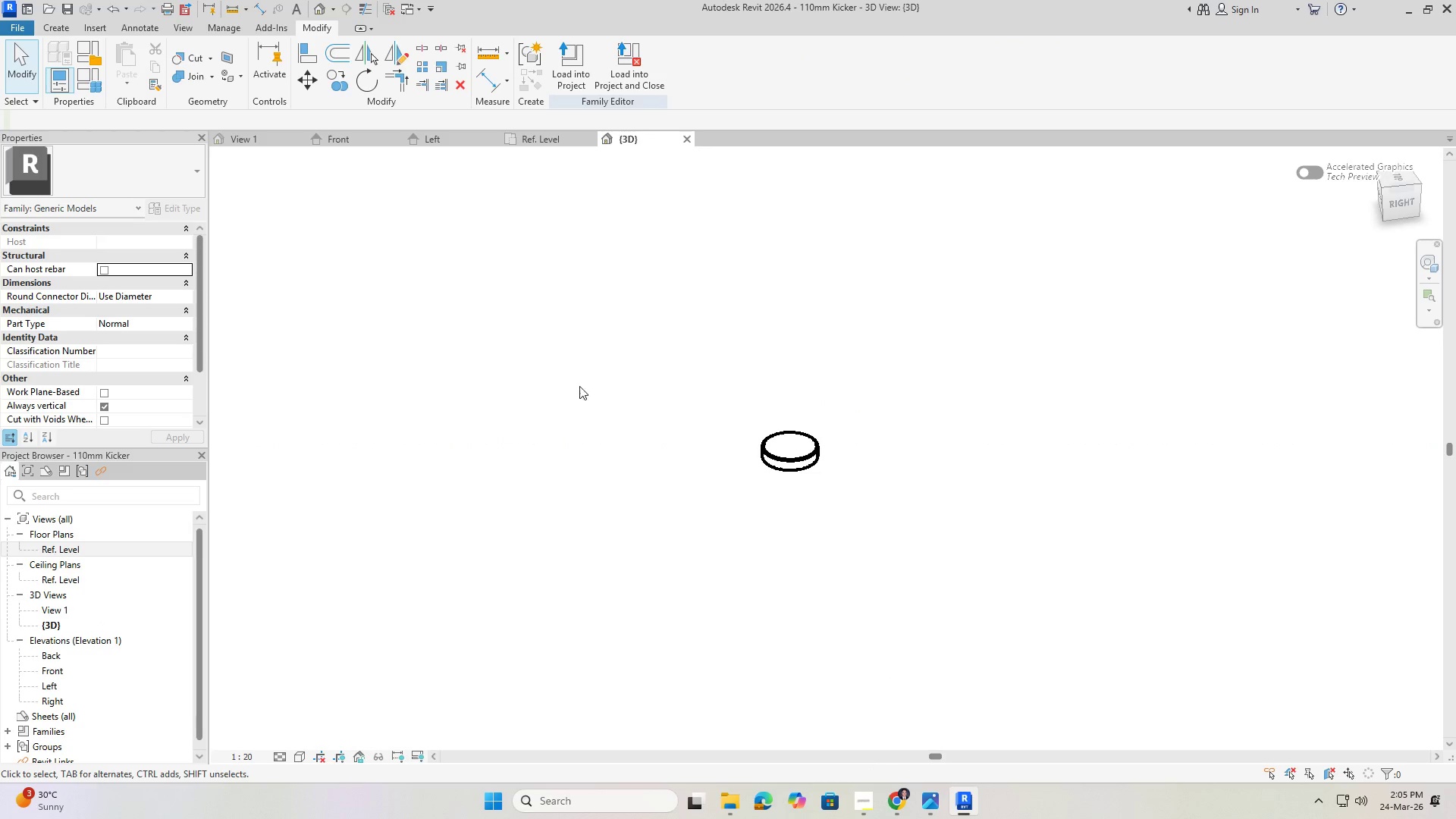 
key(Escape)
 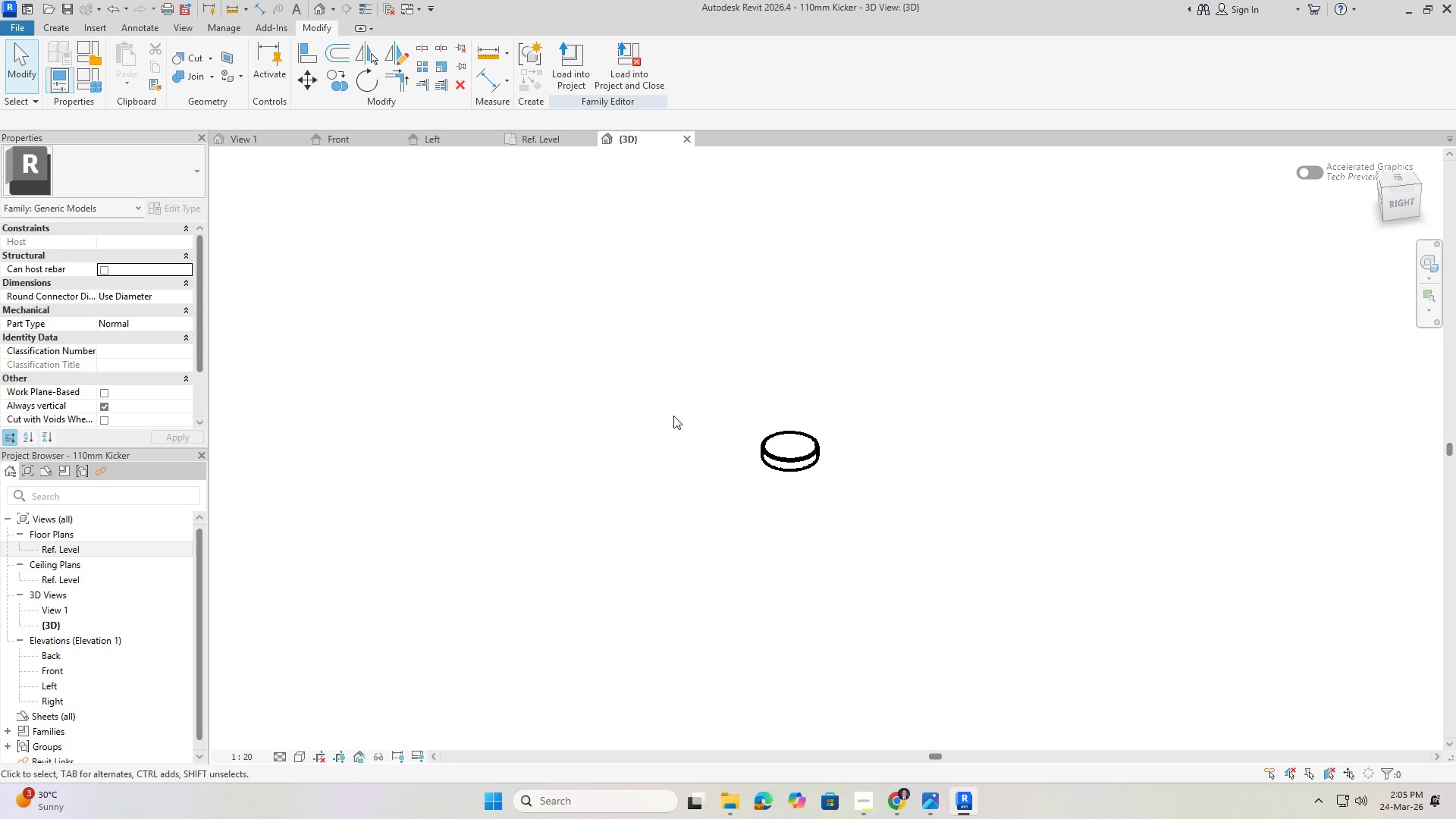 
key(Escape)
 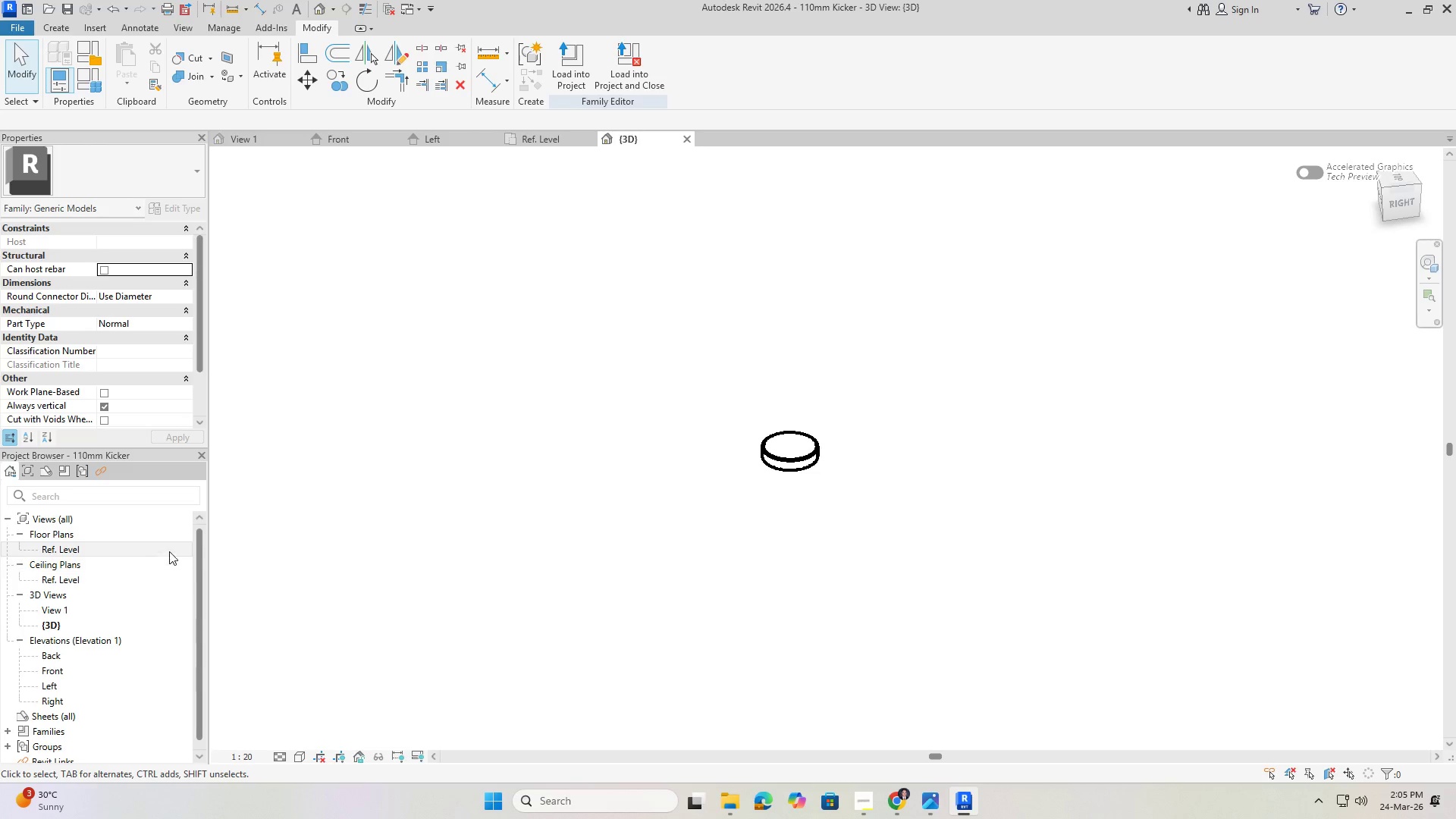 
double_click([83, 552])
 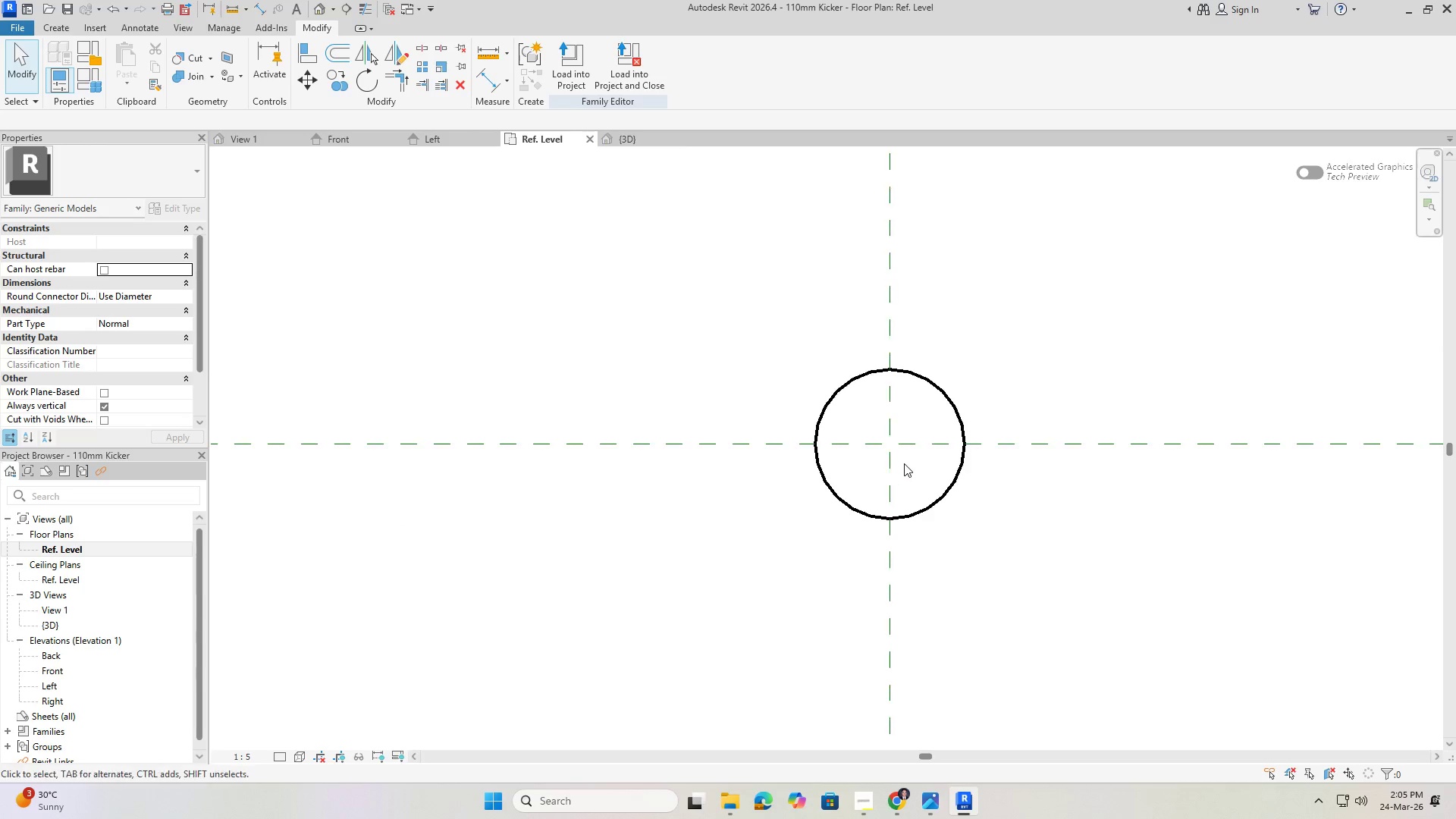 
scroll: coordinate [399, 400], scroll_direction: up, amount: 2.0
 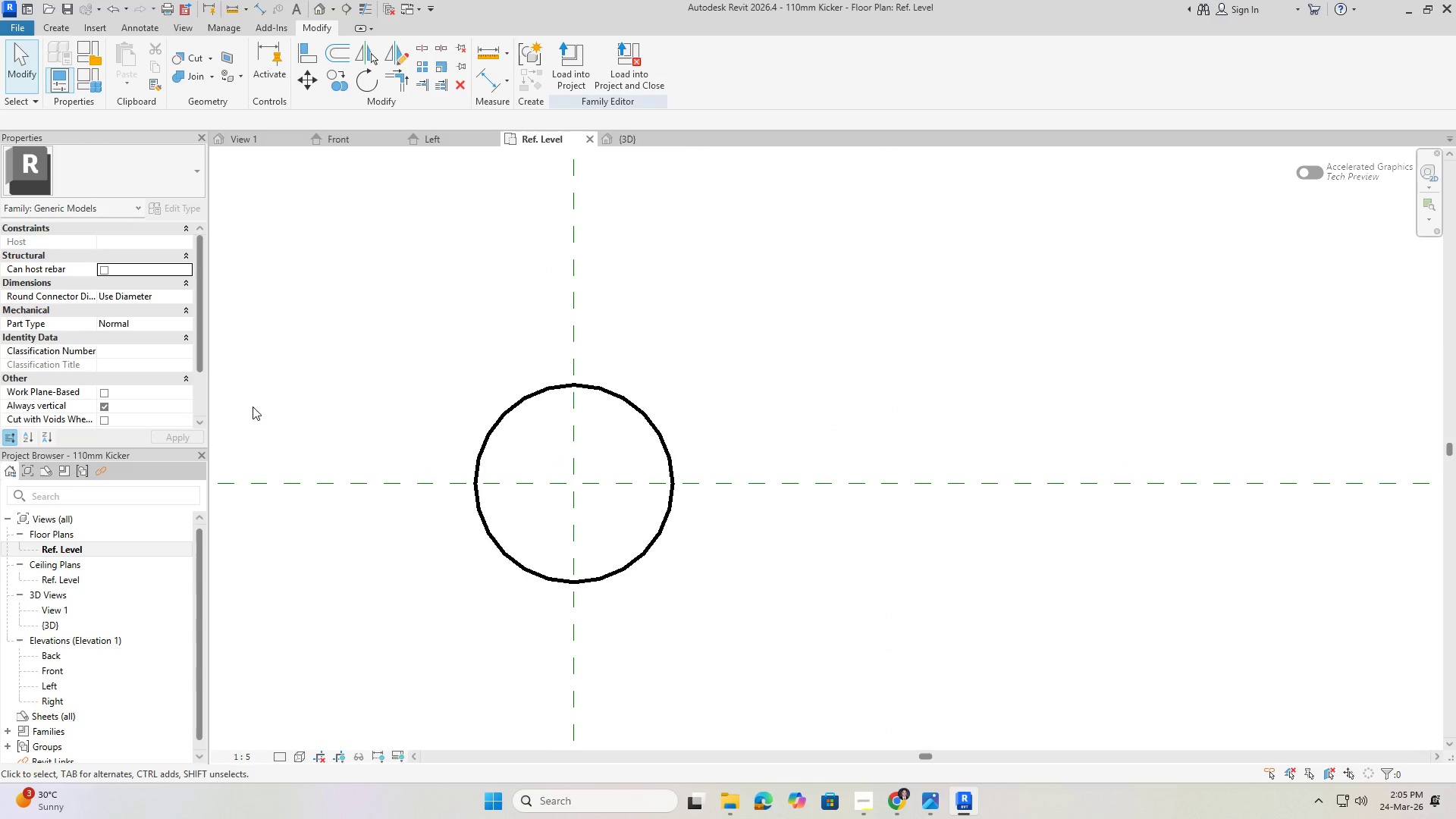 
key(Escape)
 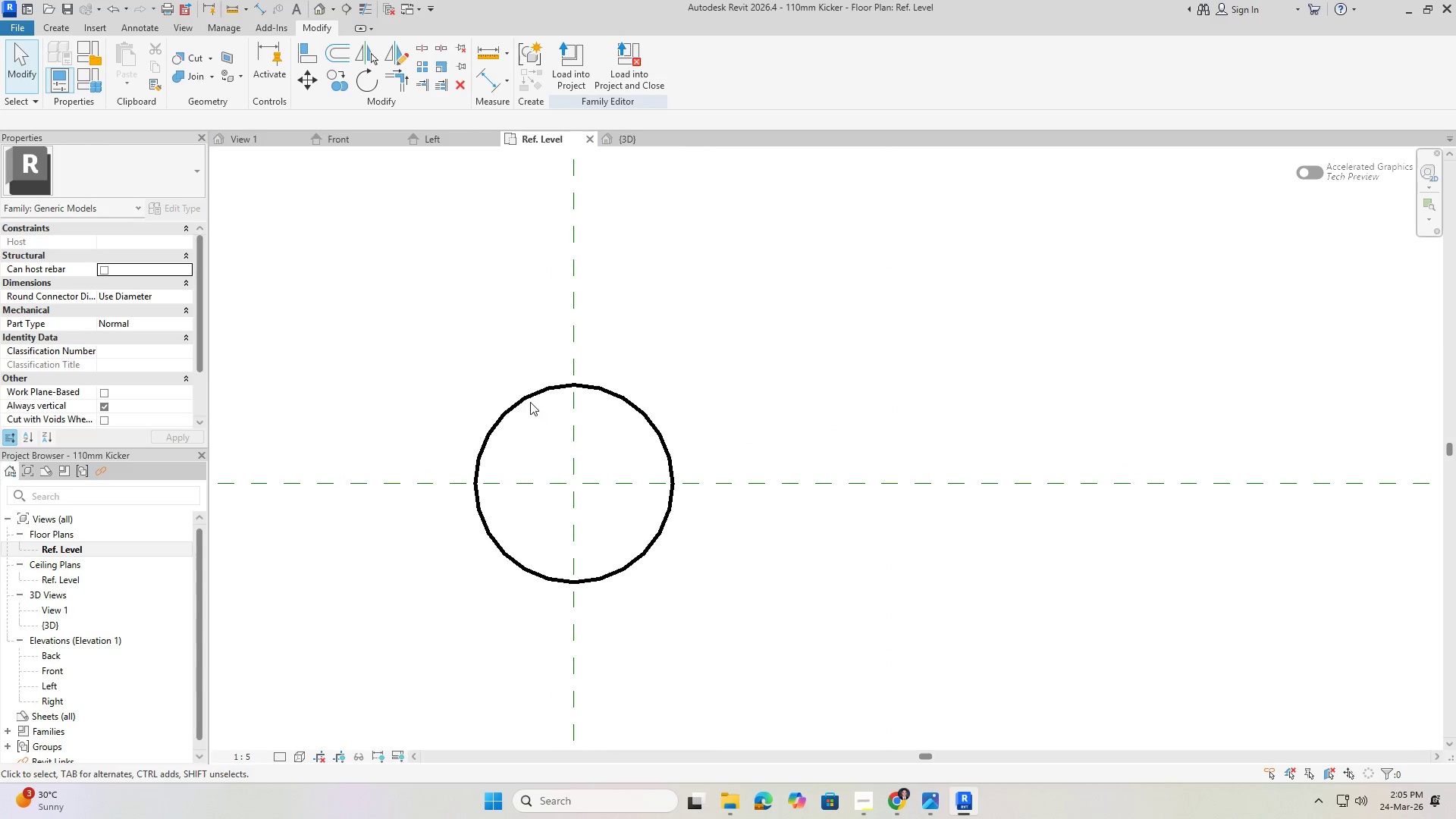 
left_click([529, 400])
 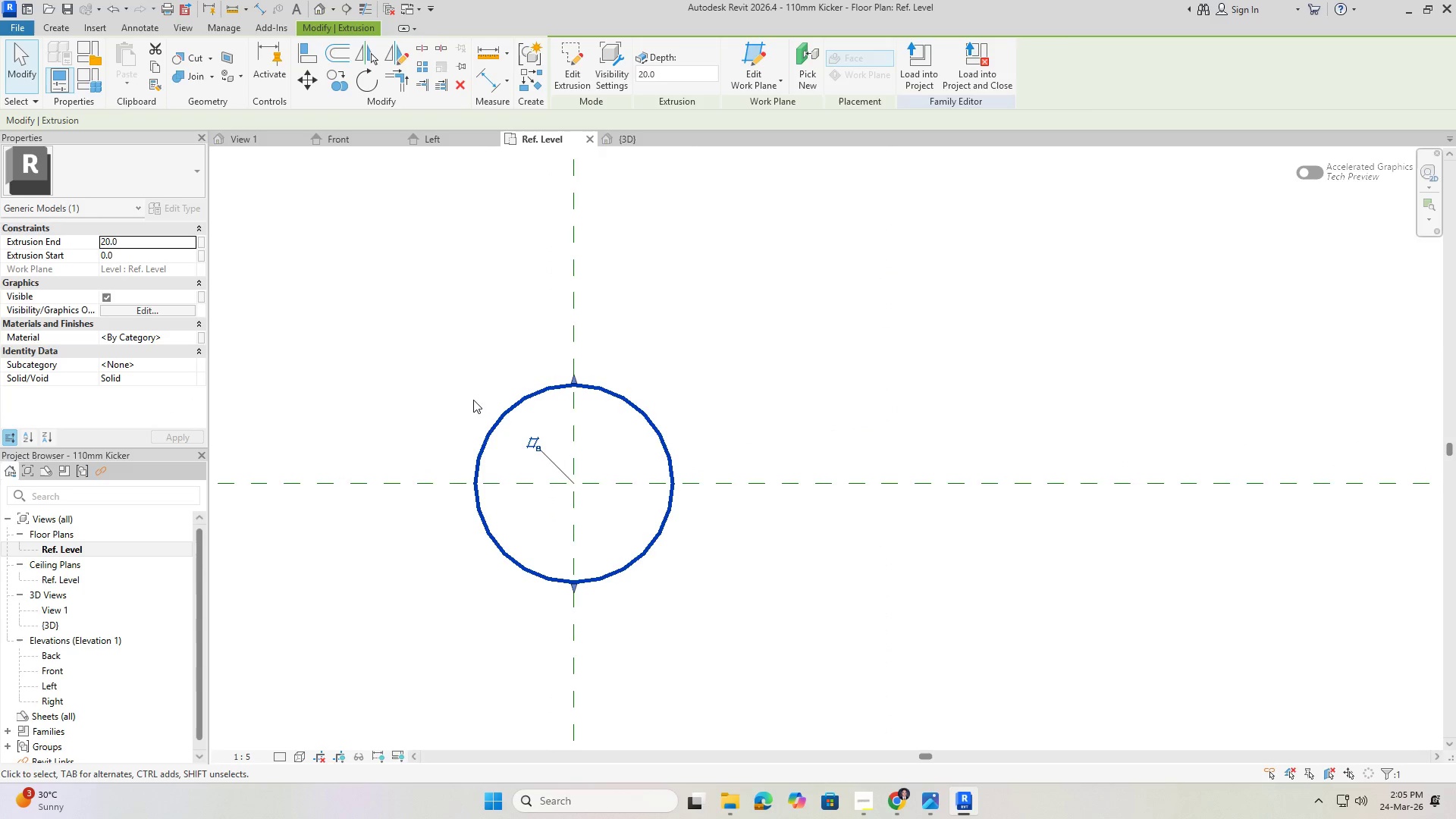 
key(Escape)
 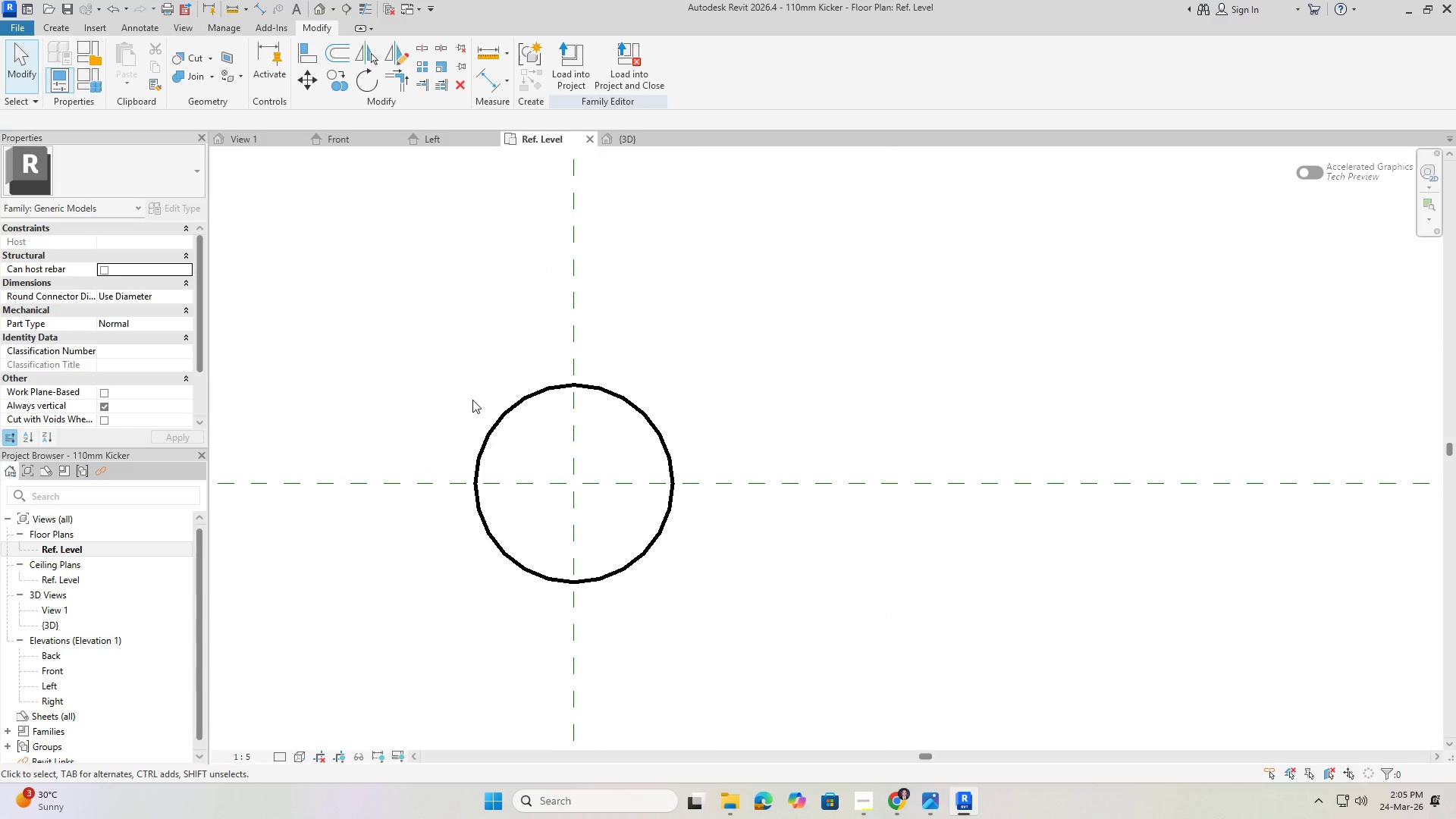 
key(Escape)
 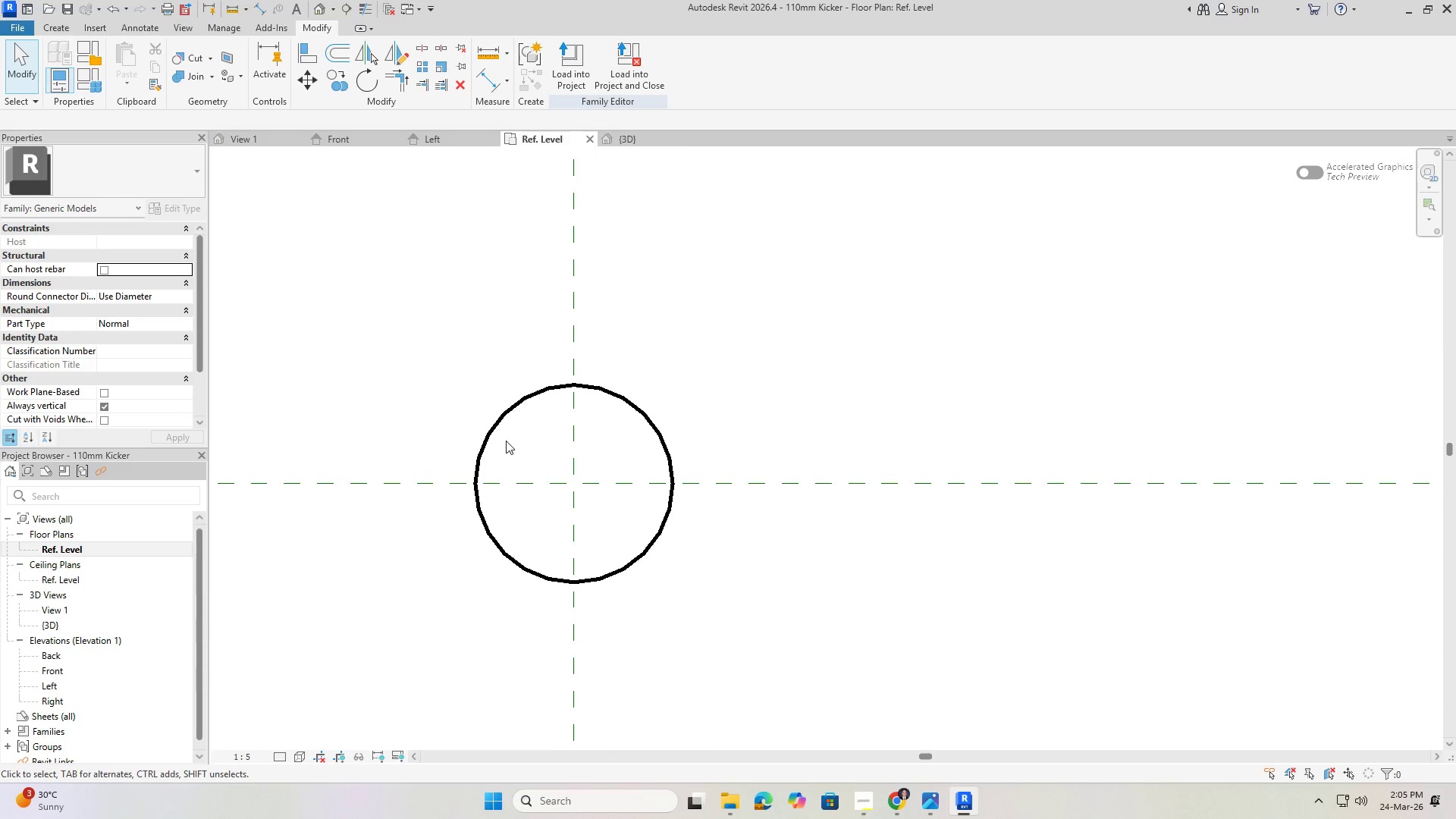 
left_click([494, 431])
 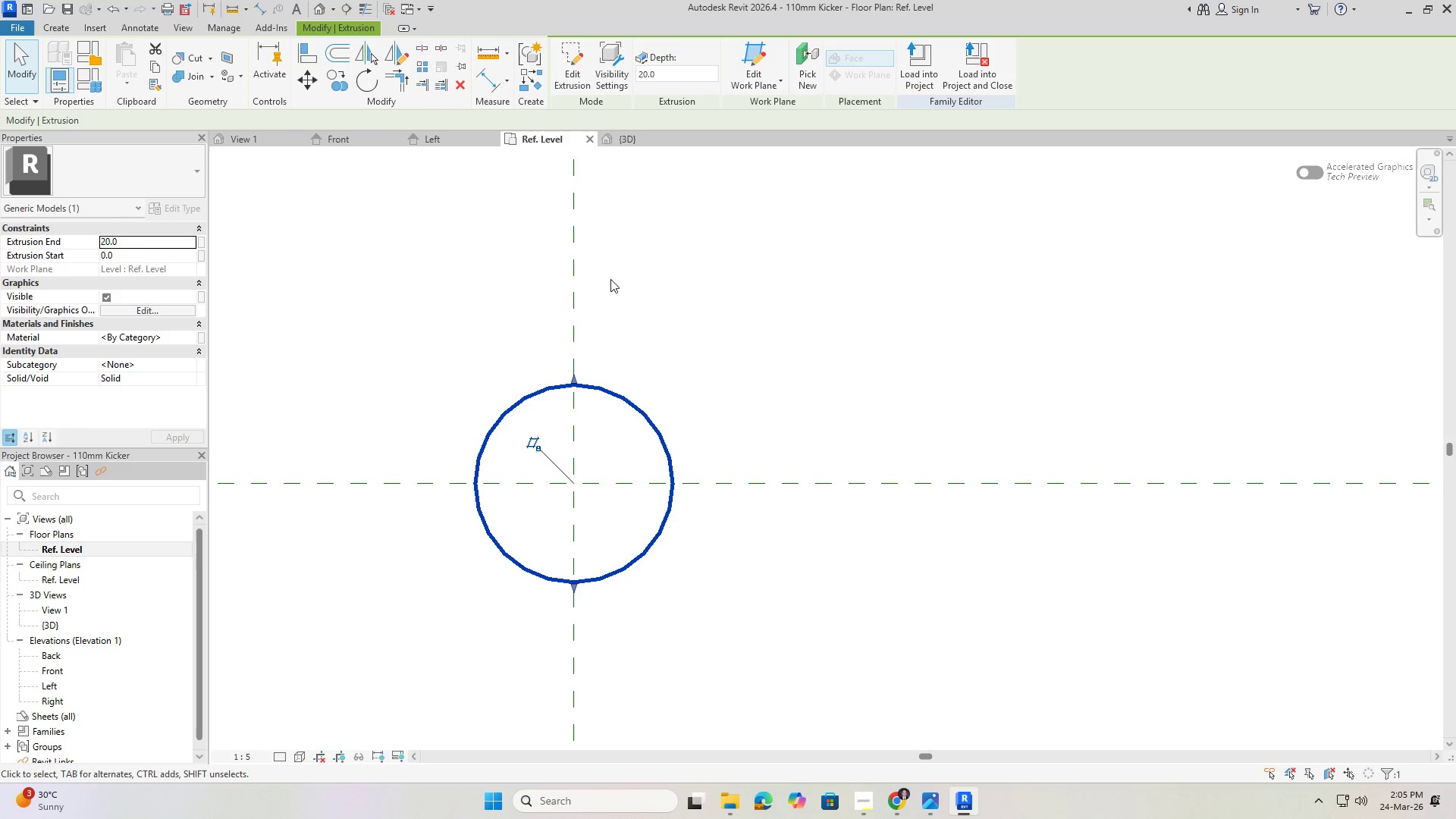 
left_click([668, 72])
 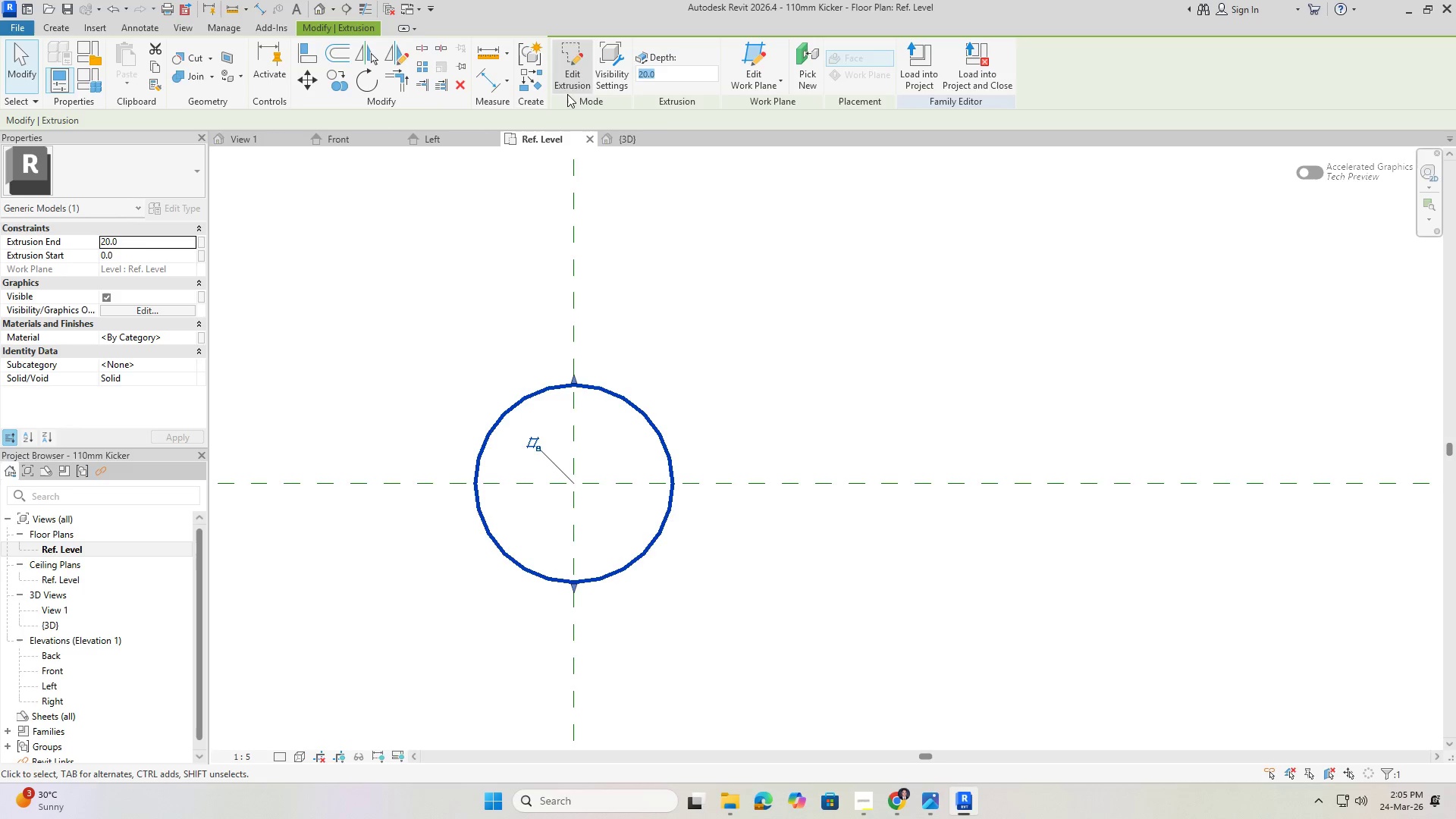 
key(Escape)
 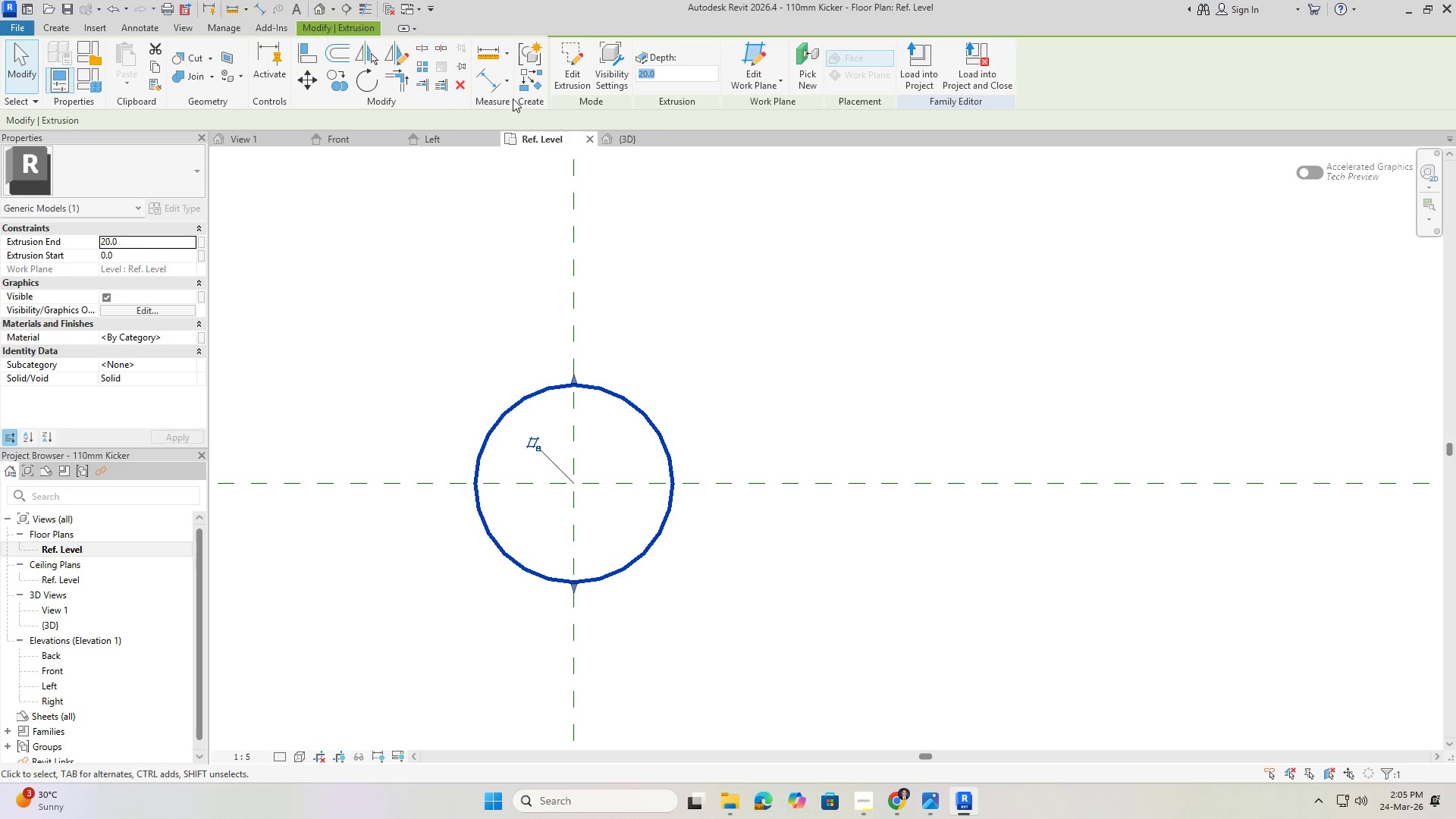 
key(Escape)
 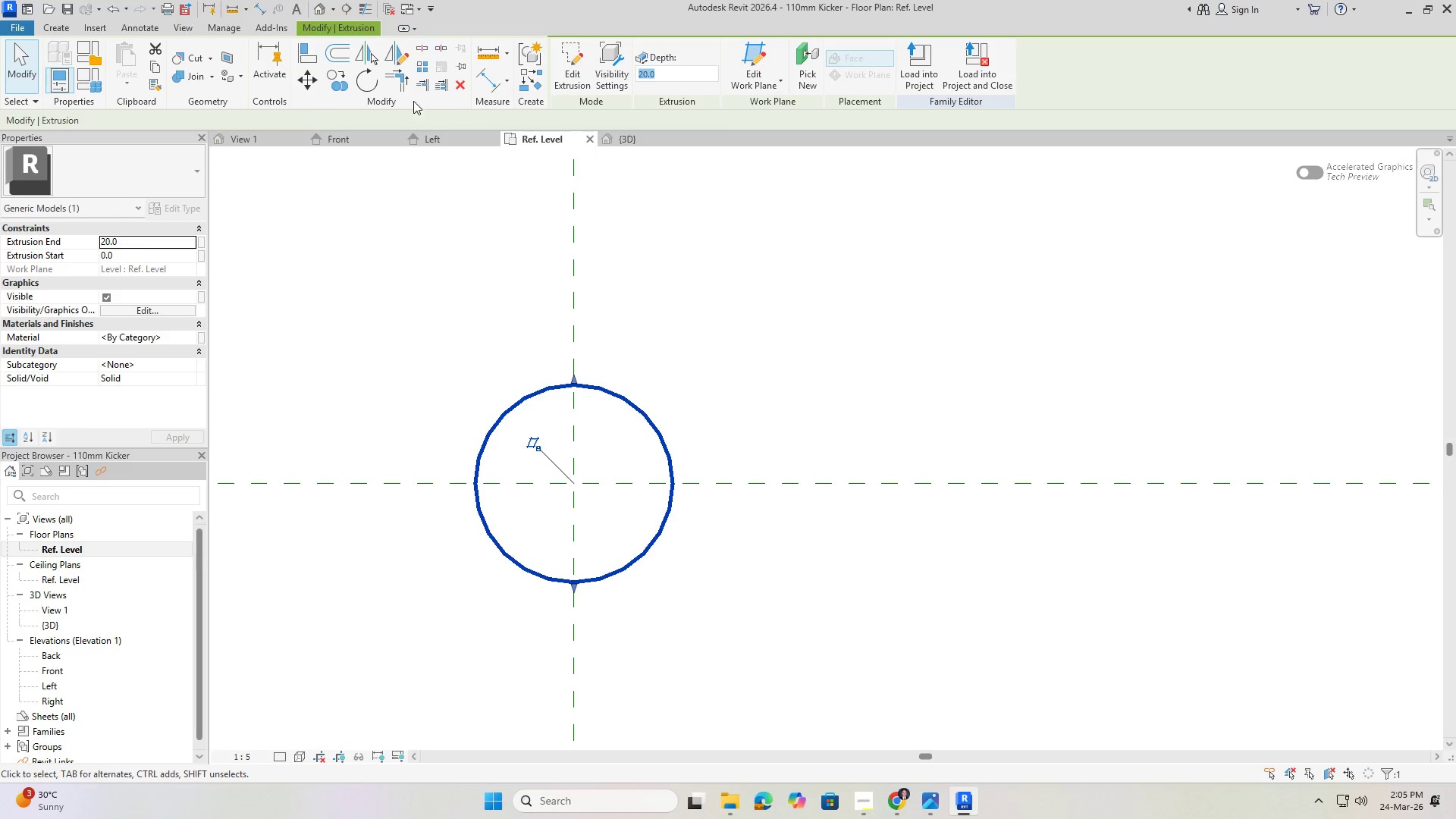 
left_click([61, 29])
 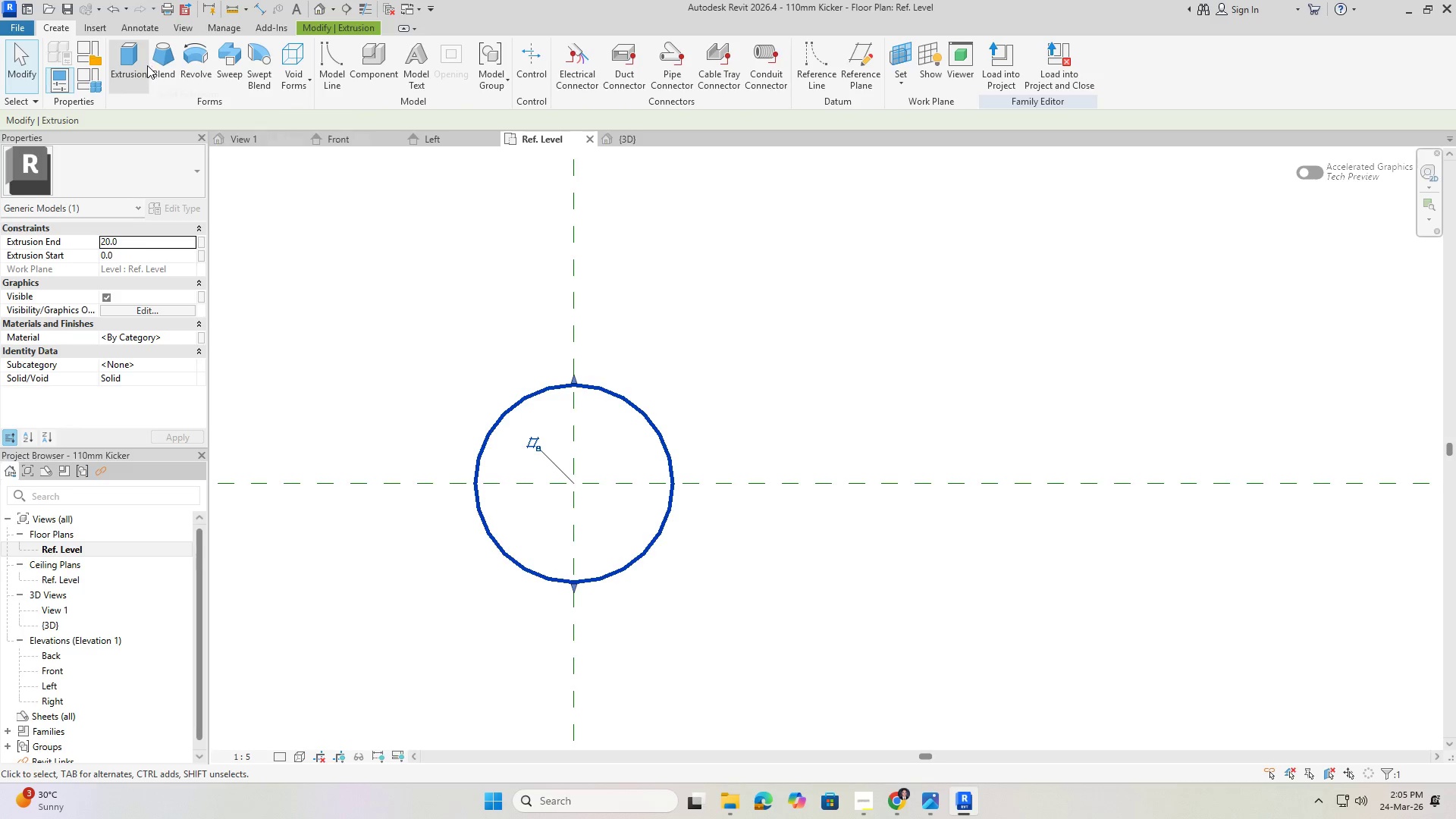 
left_click([143, 64])
 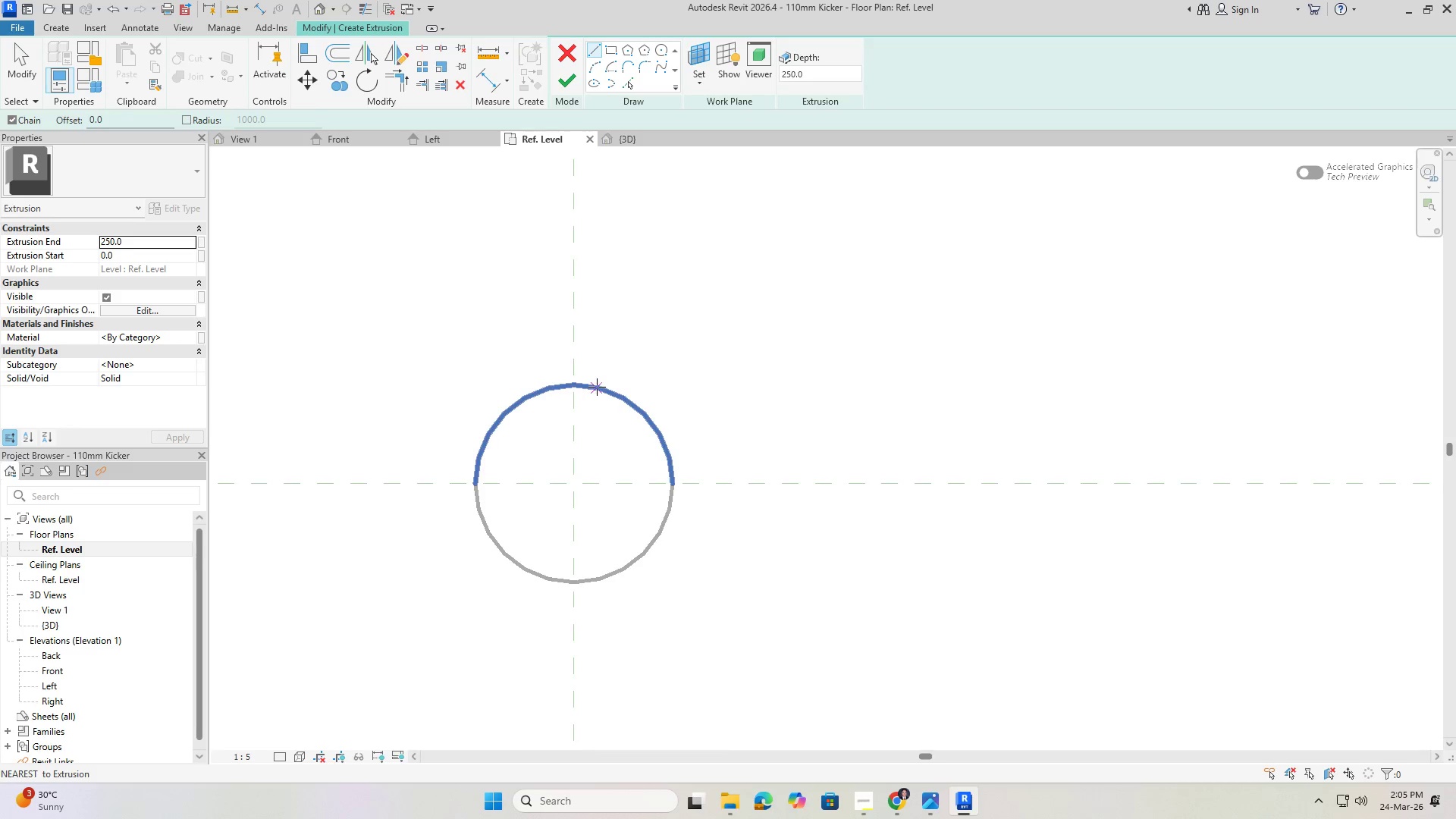 
key(Tab)
 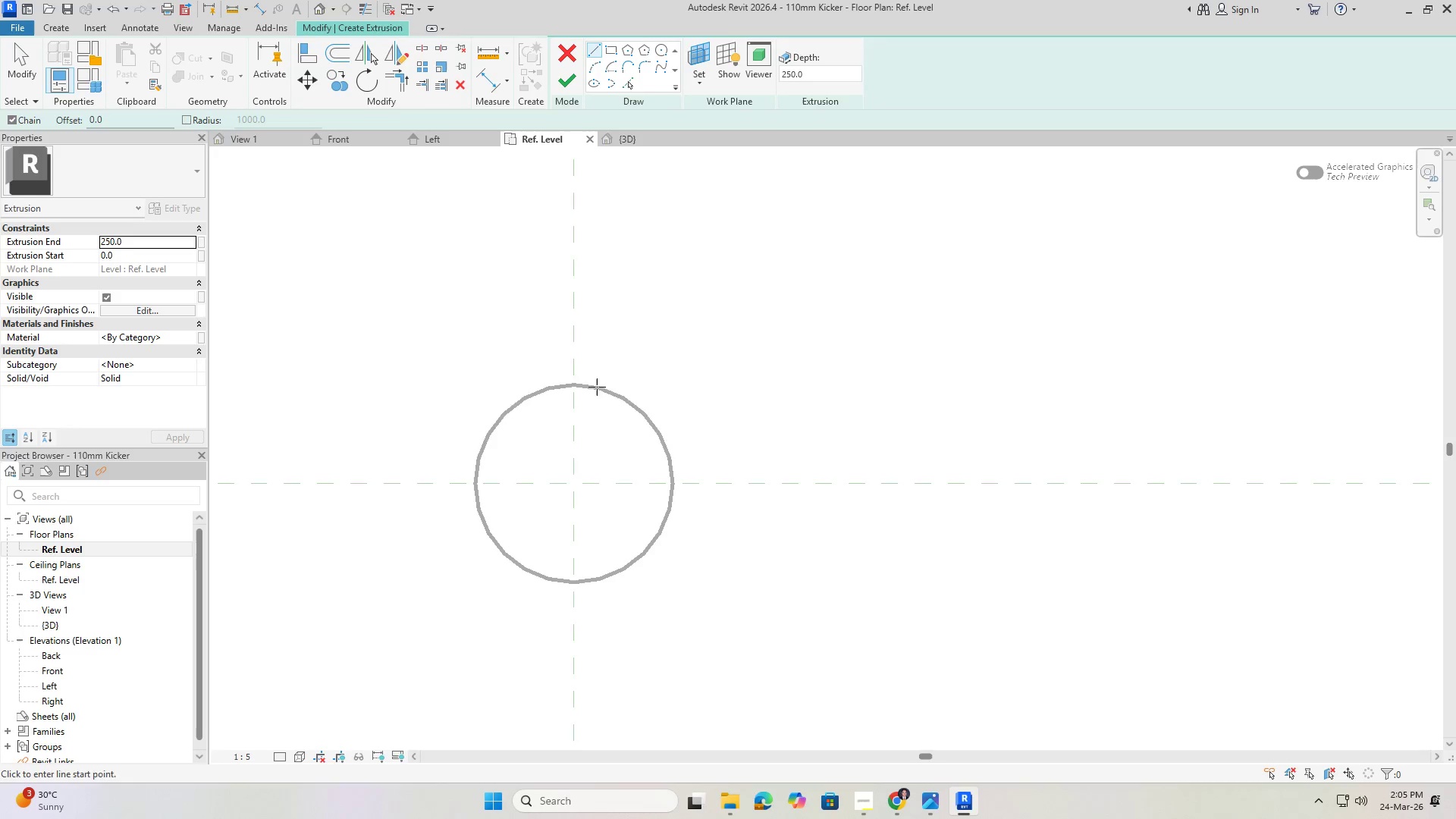 
key(Tab)
 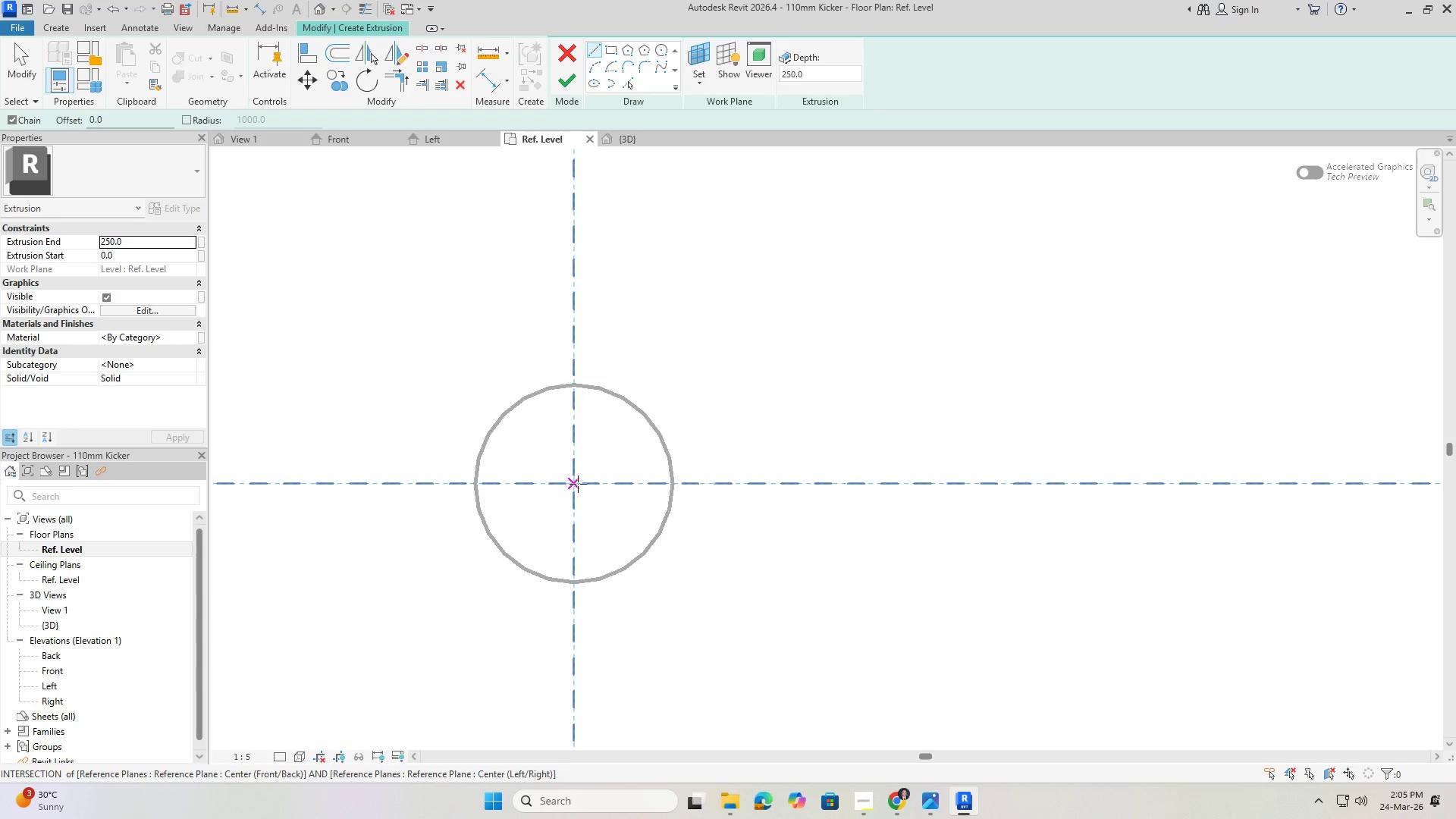 
left_click([574, 484])
 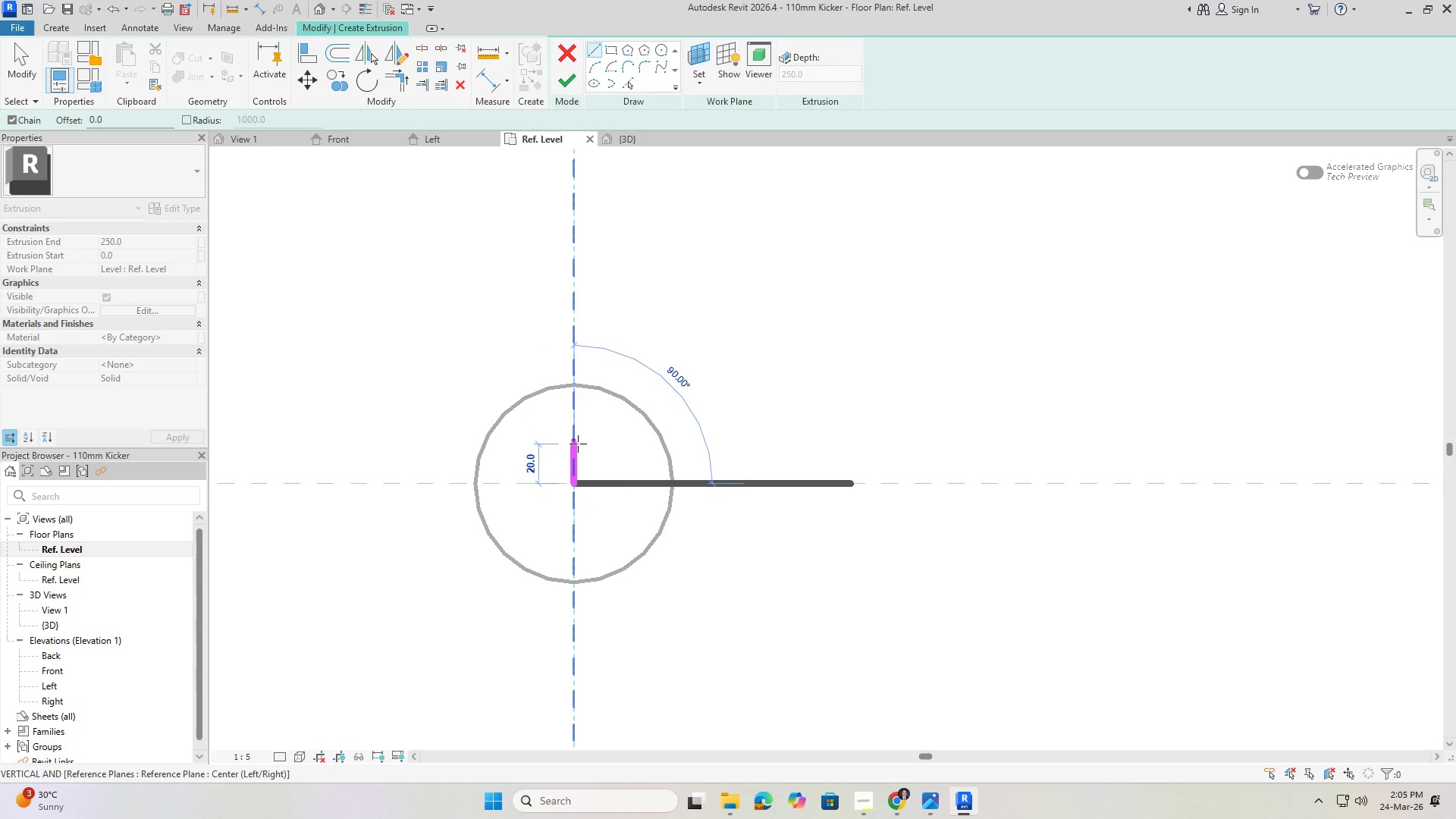 
key(Escape)
 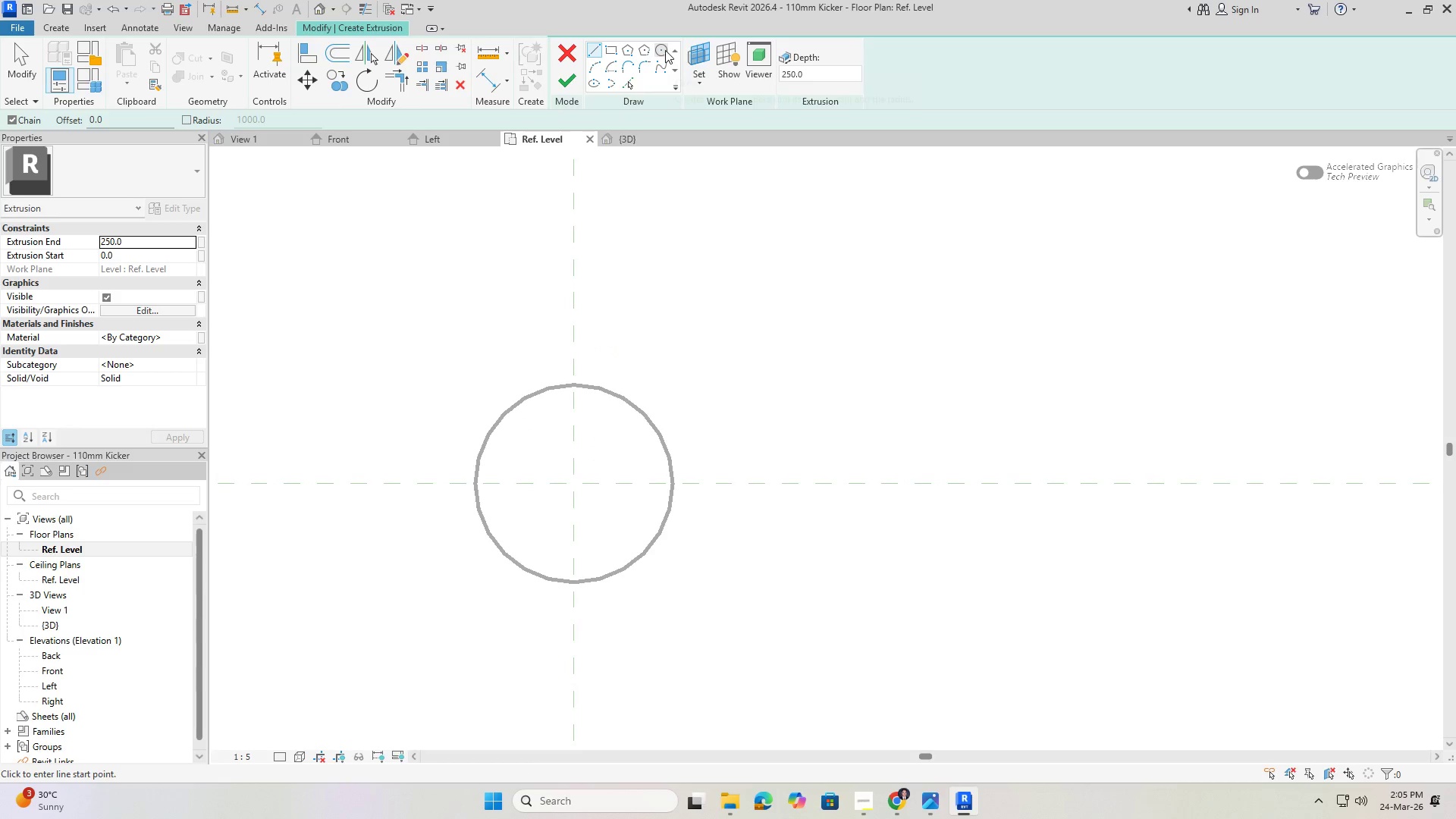 
left_click([658, 49])
 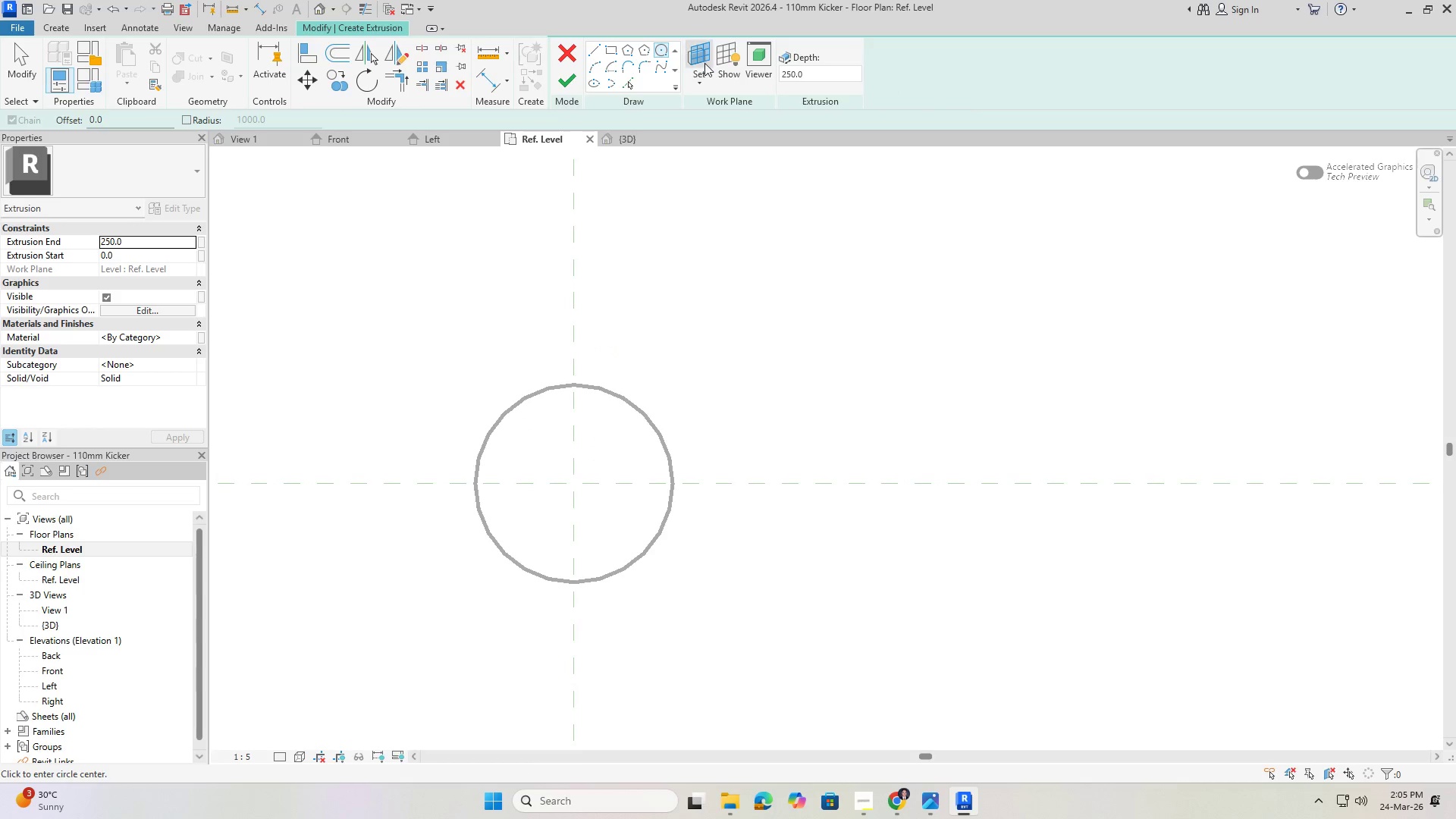 
key(Escape)
 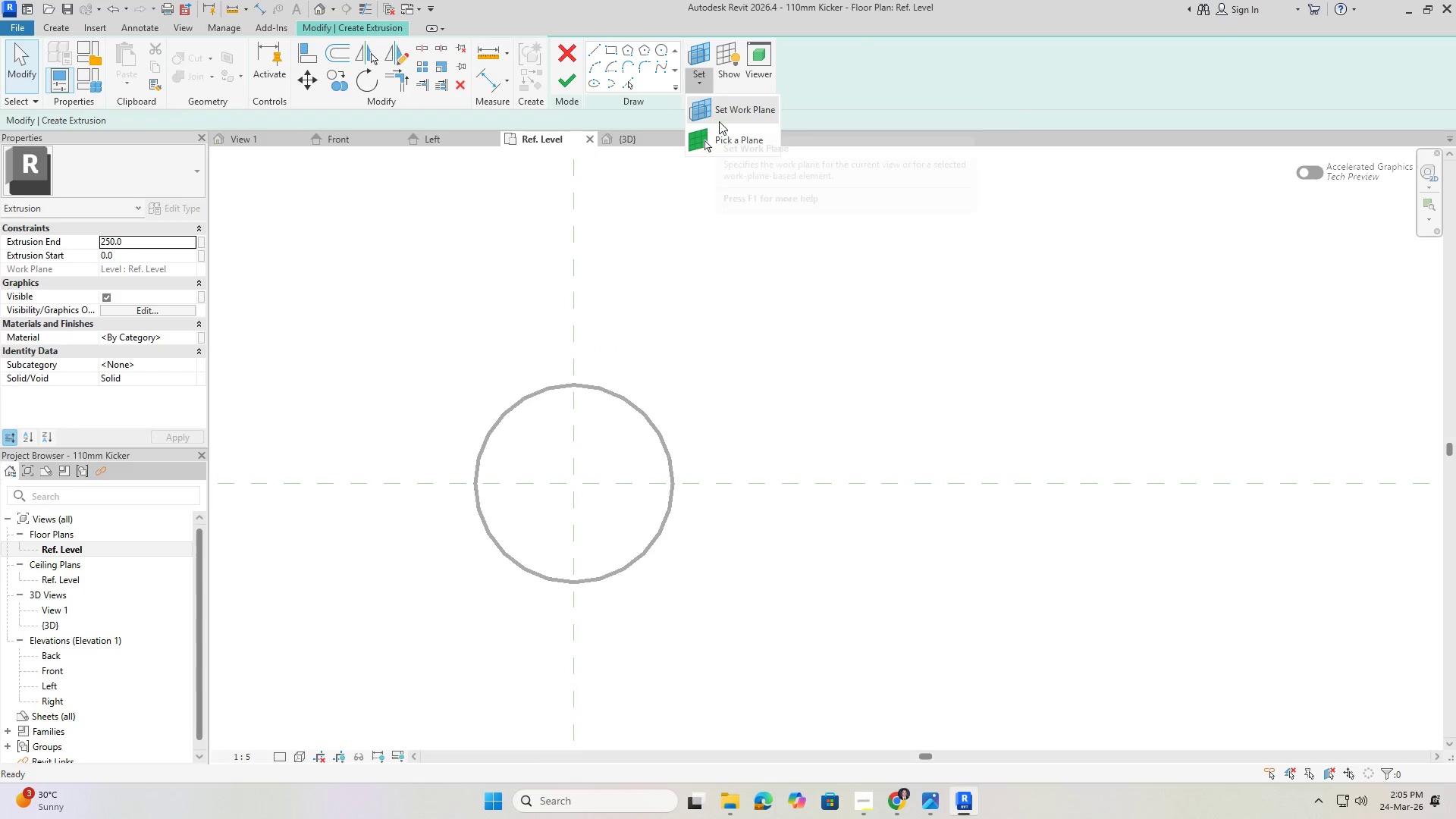 
left_click([724, 108])
 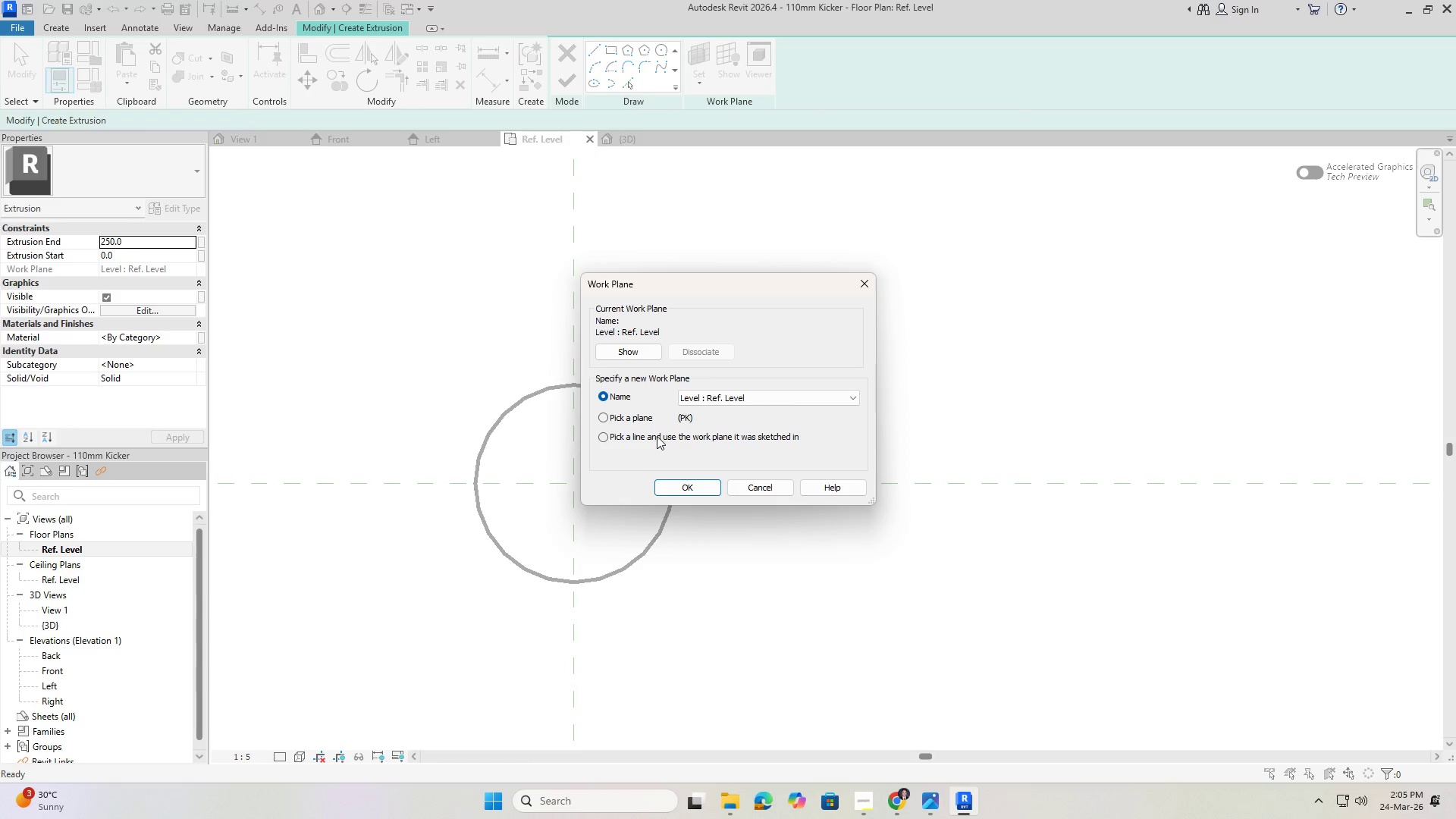 
left_click([632, 416])
 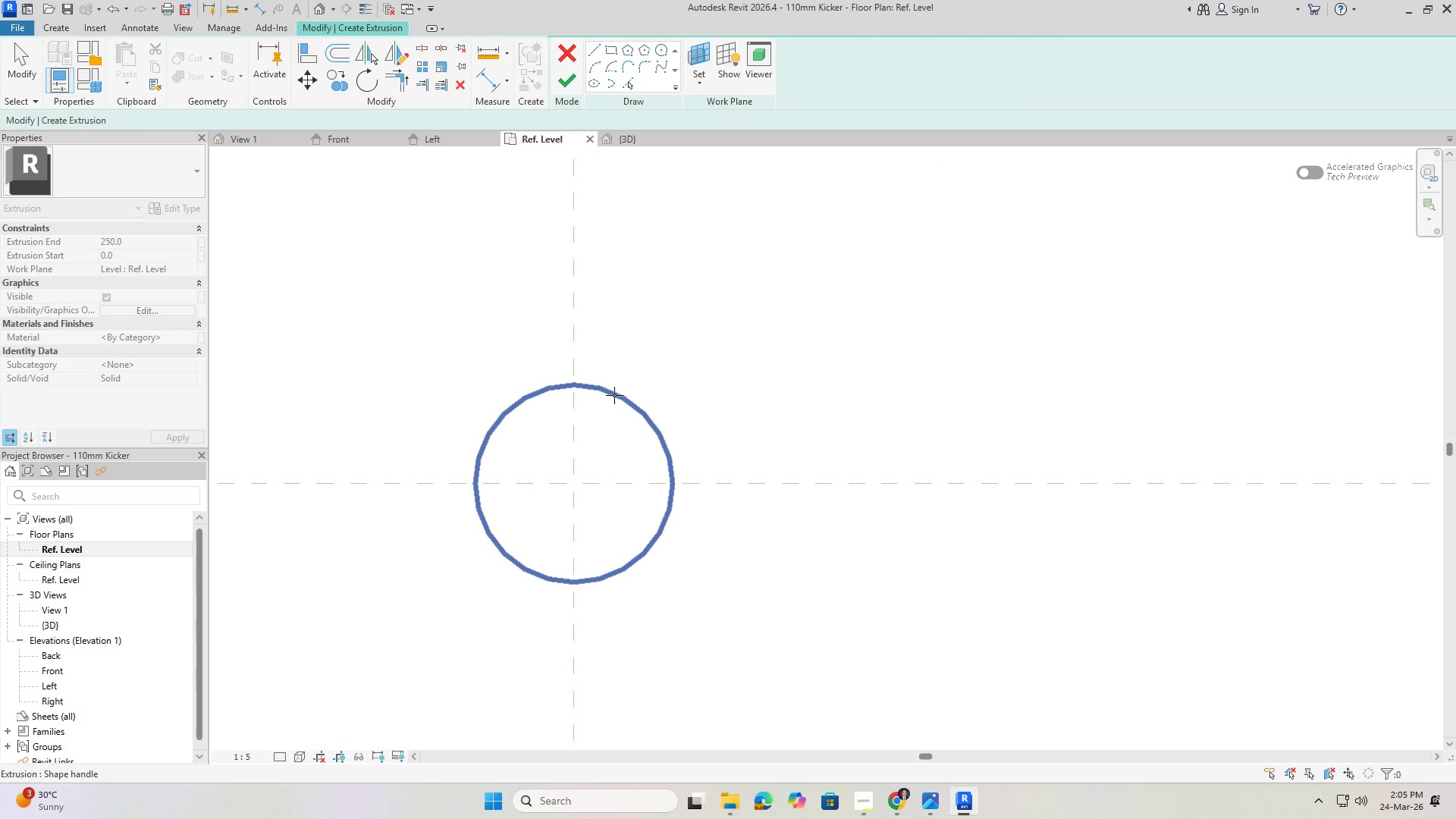 
key(Tab)
 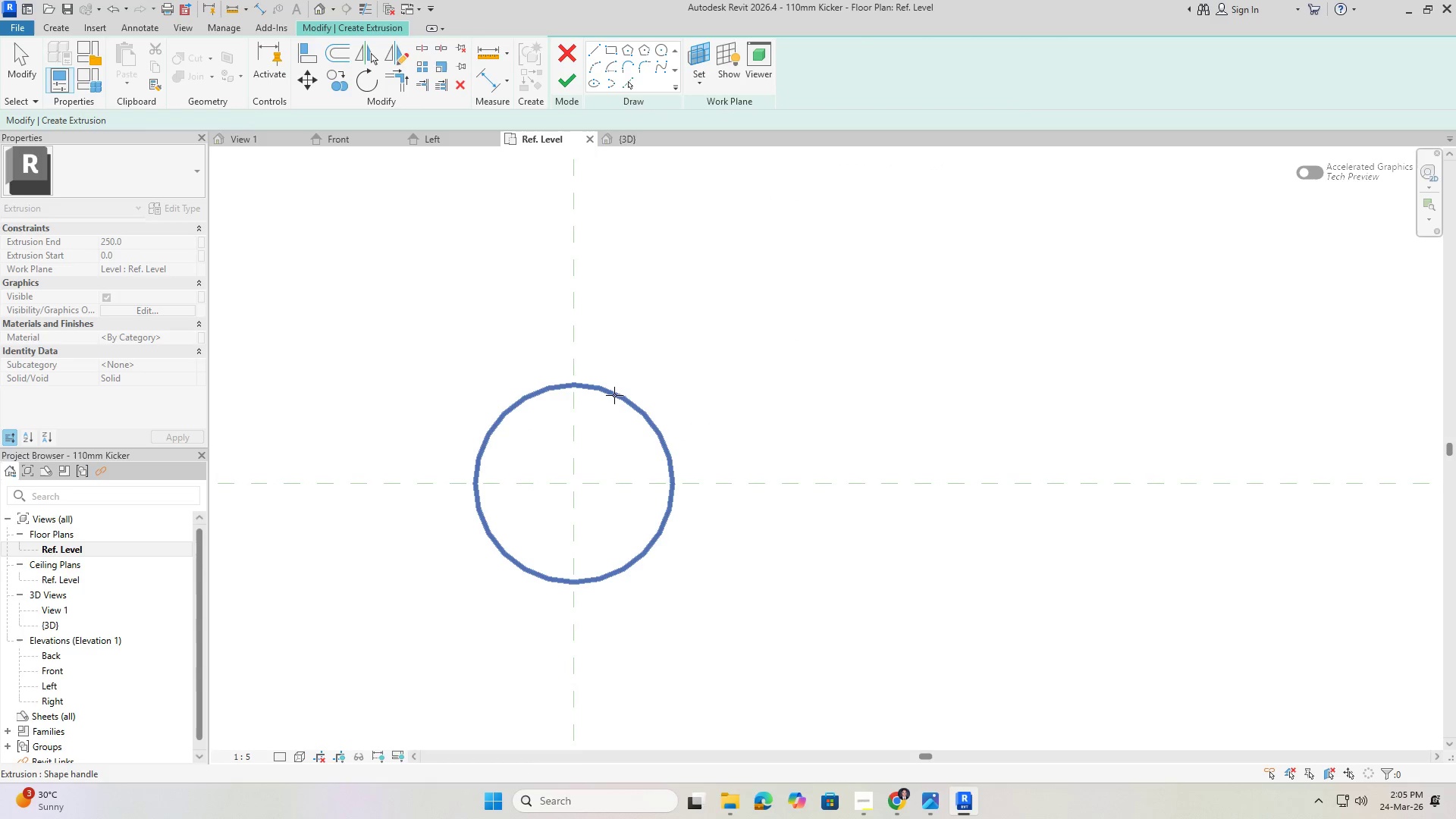 
key(Tab)
 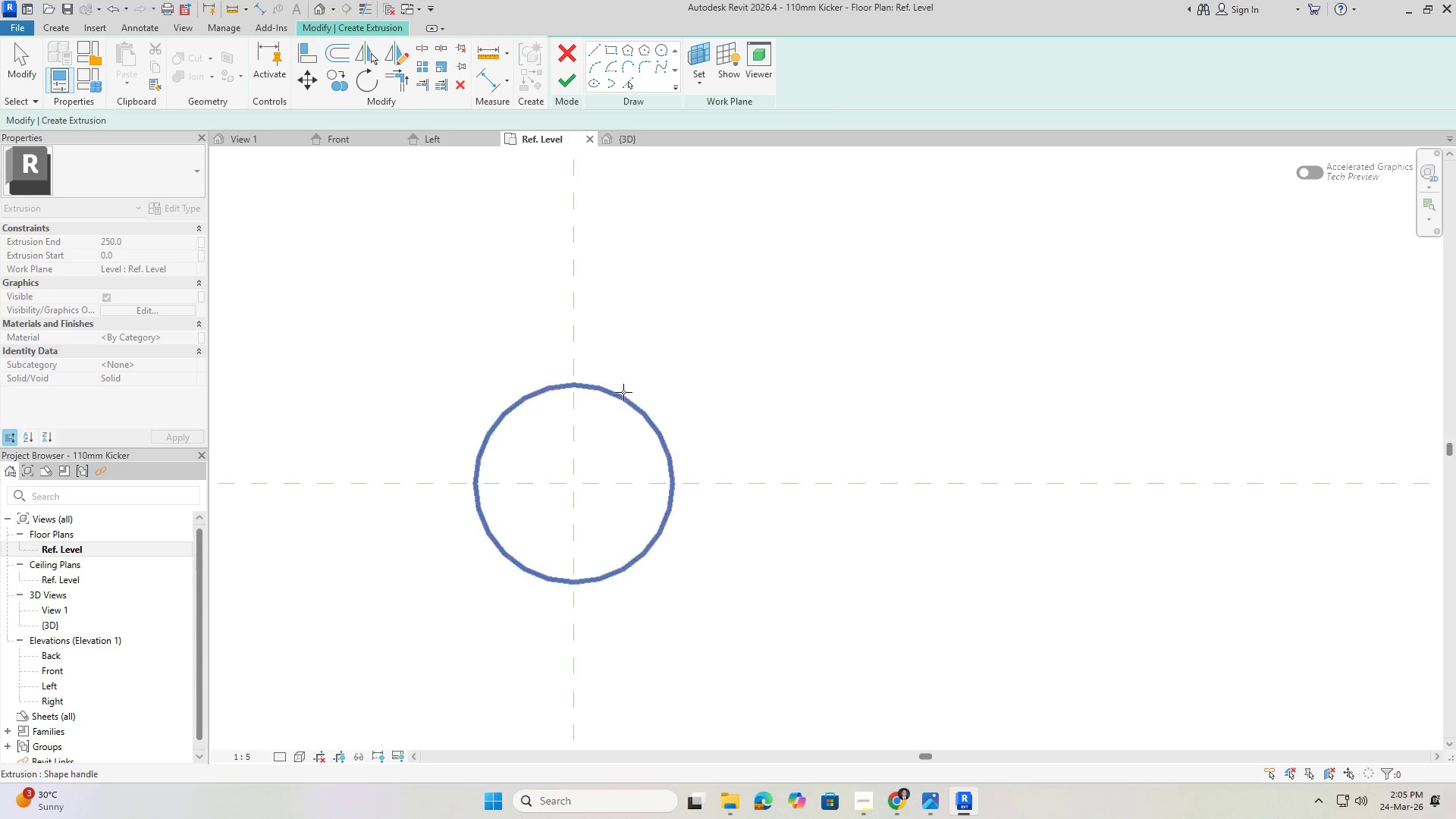 
left_click([618, 398])
 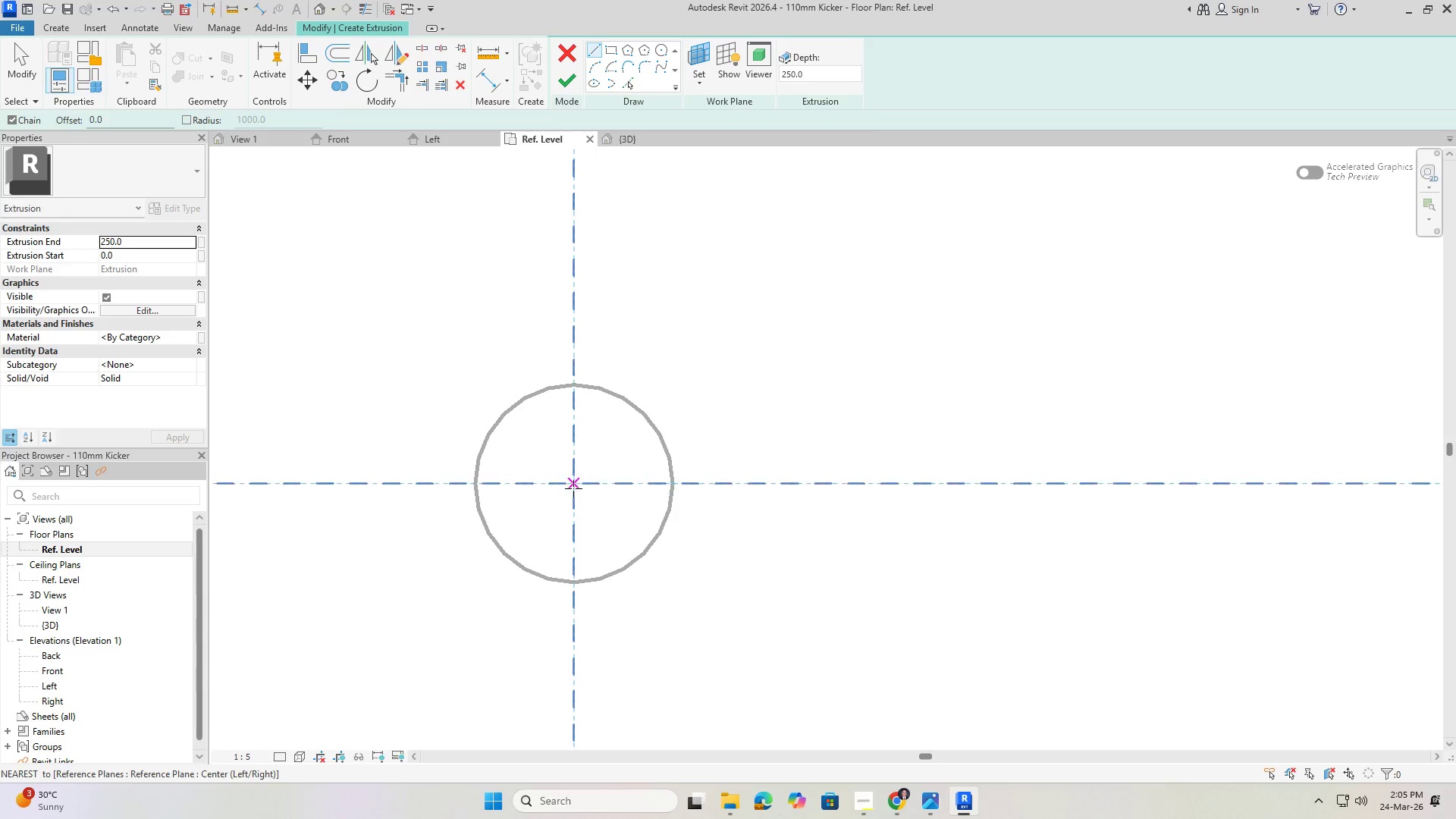 
left_click([574, 484])
 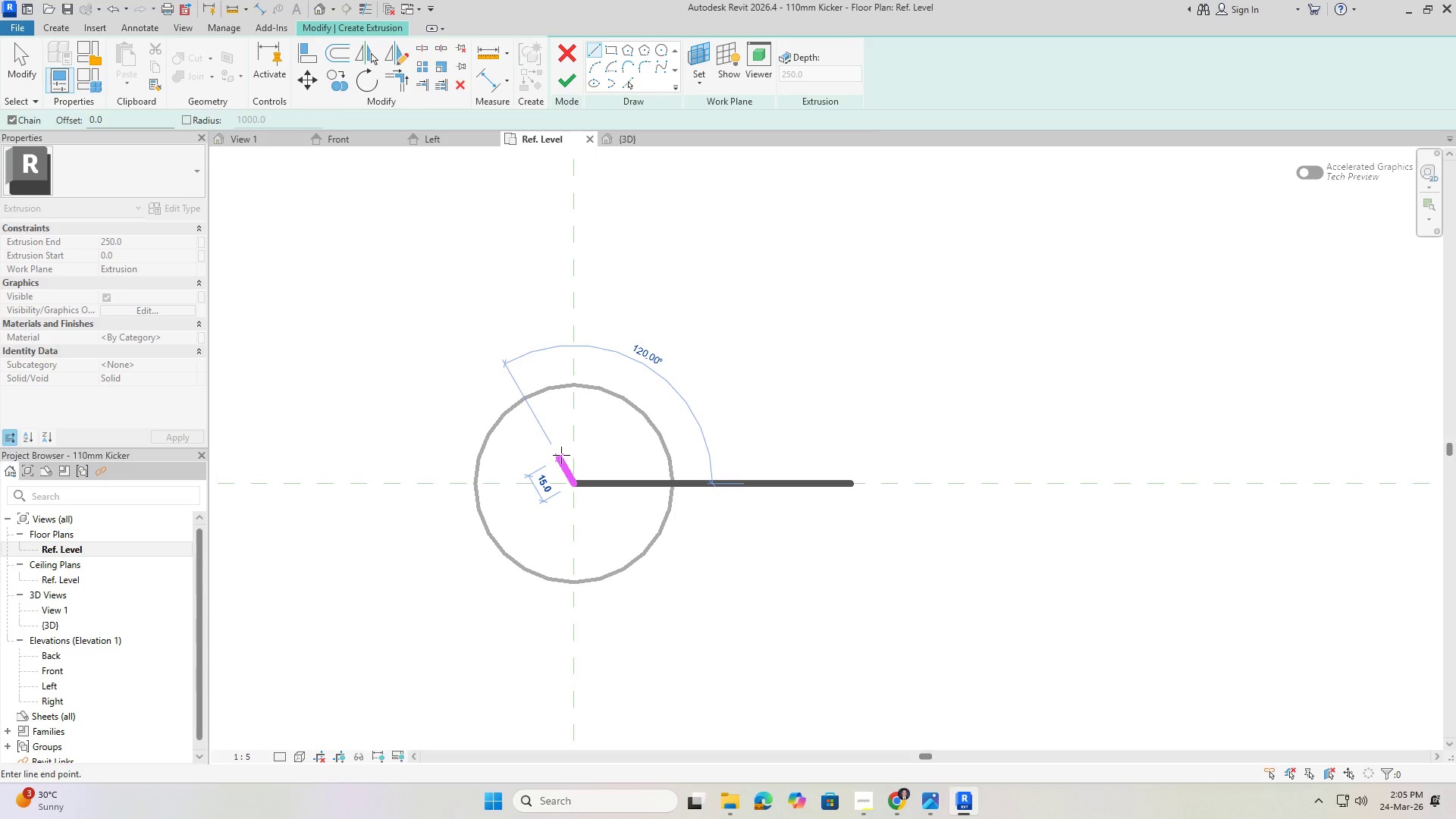 
key(Escape)
 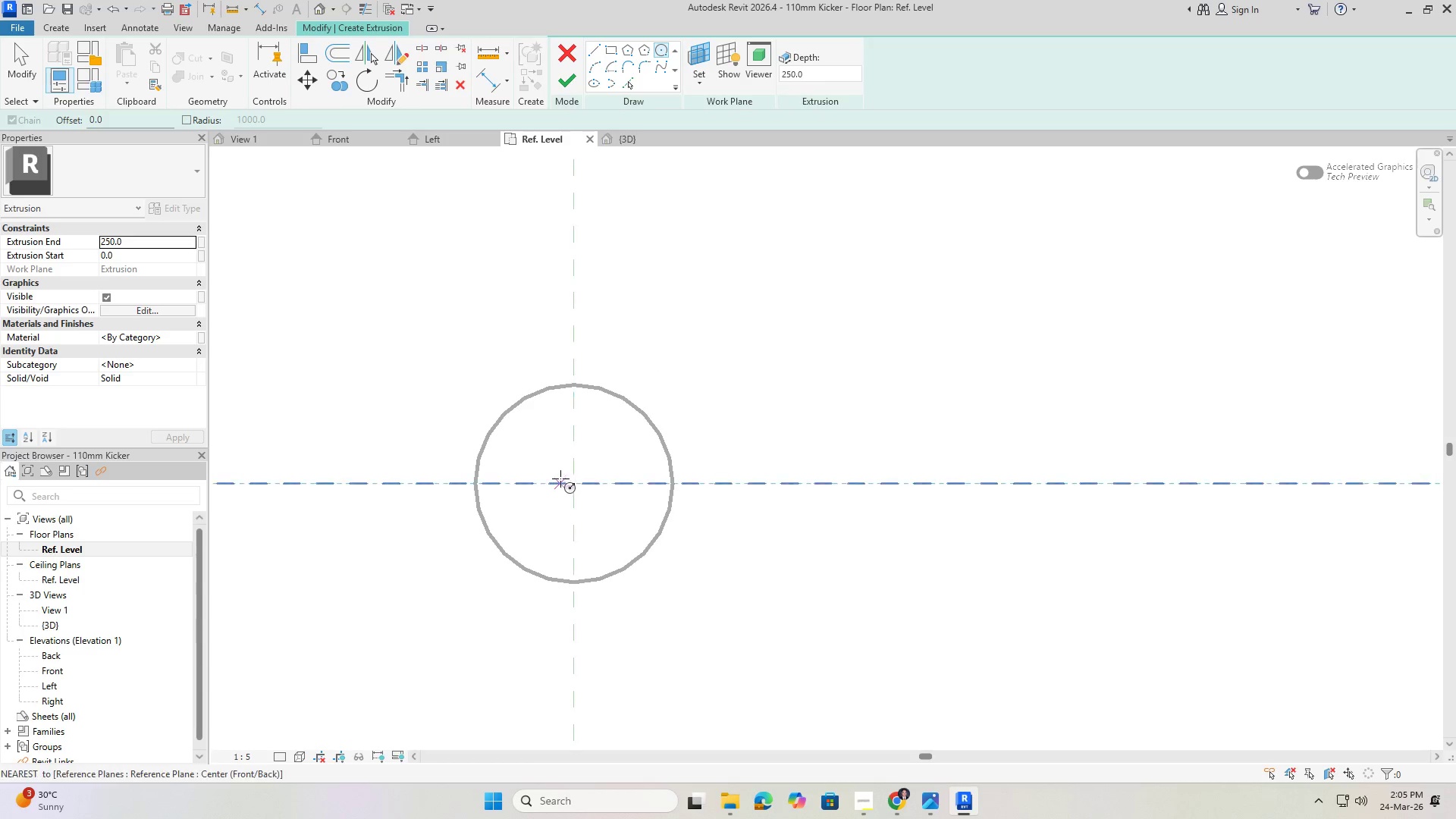 
left_click([576, 485])
 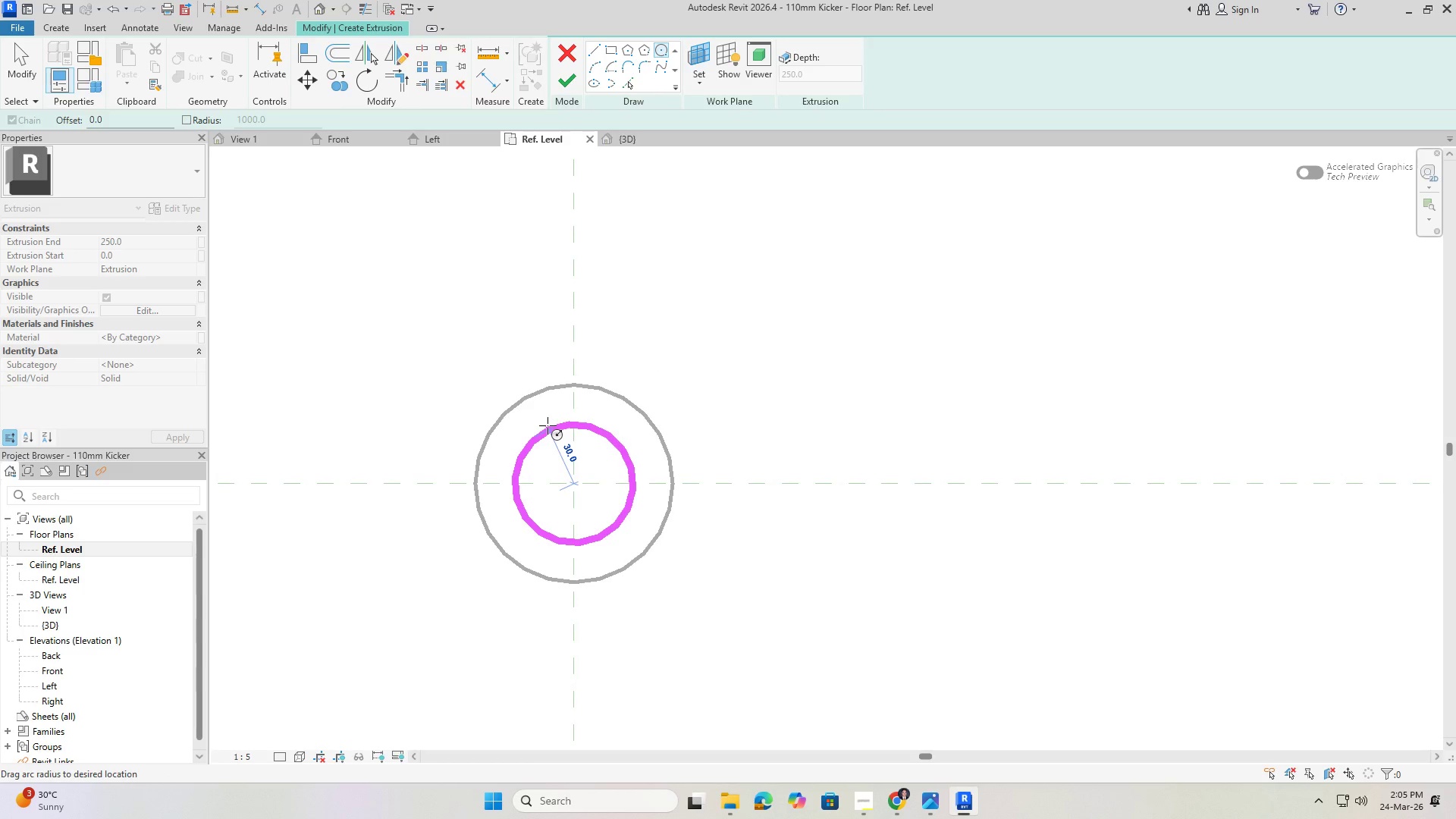 
left_click([548, 425])
 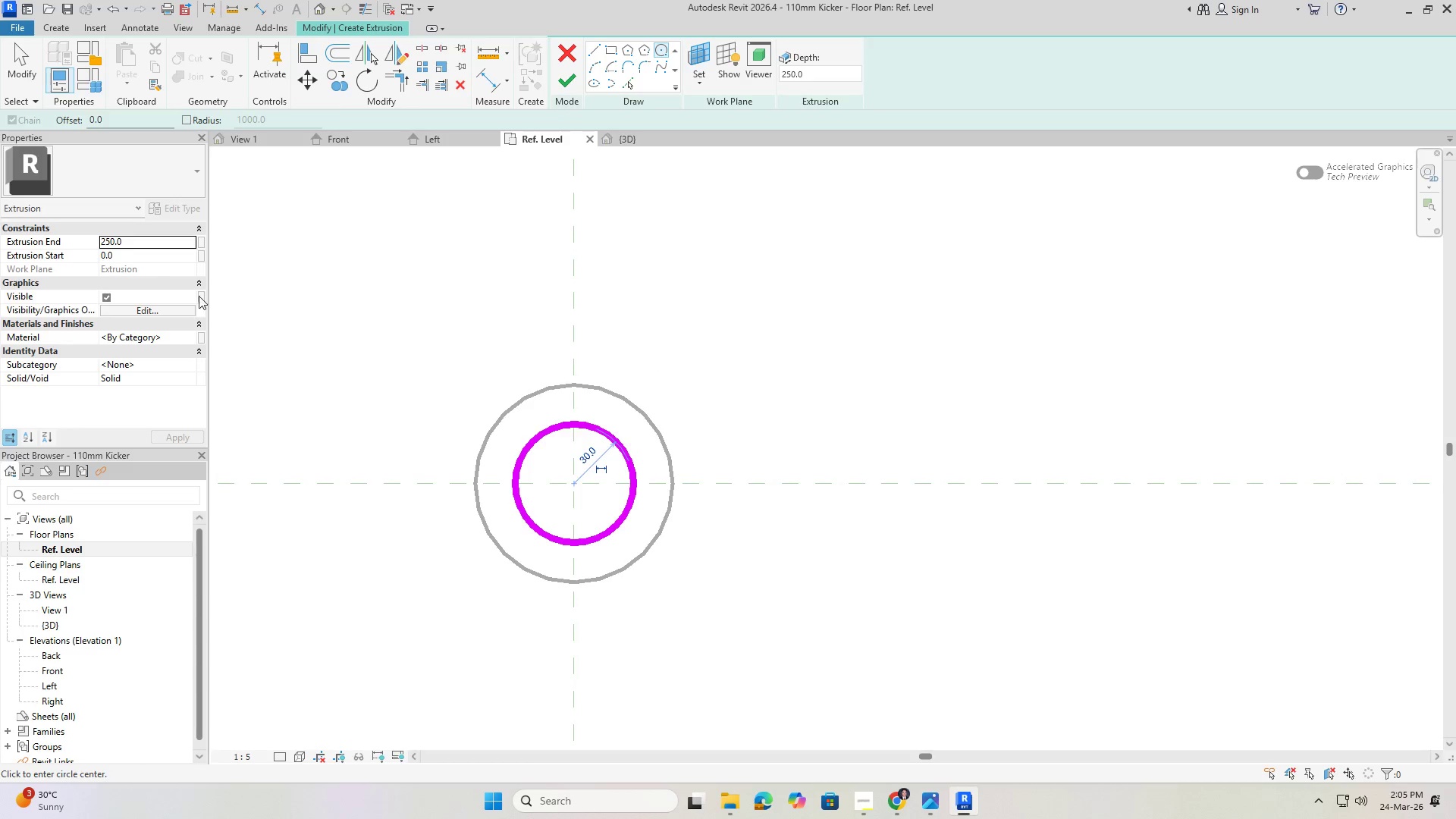 
left_click([148, 240])
 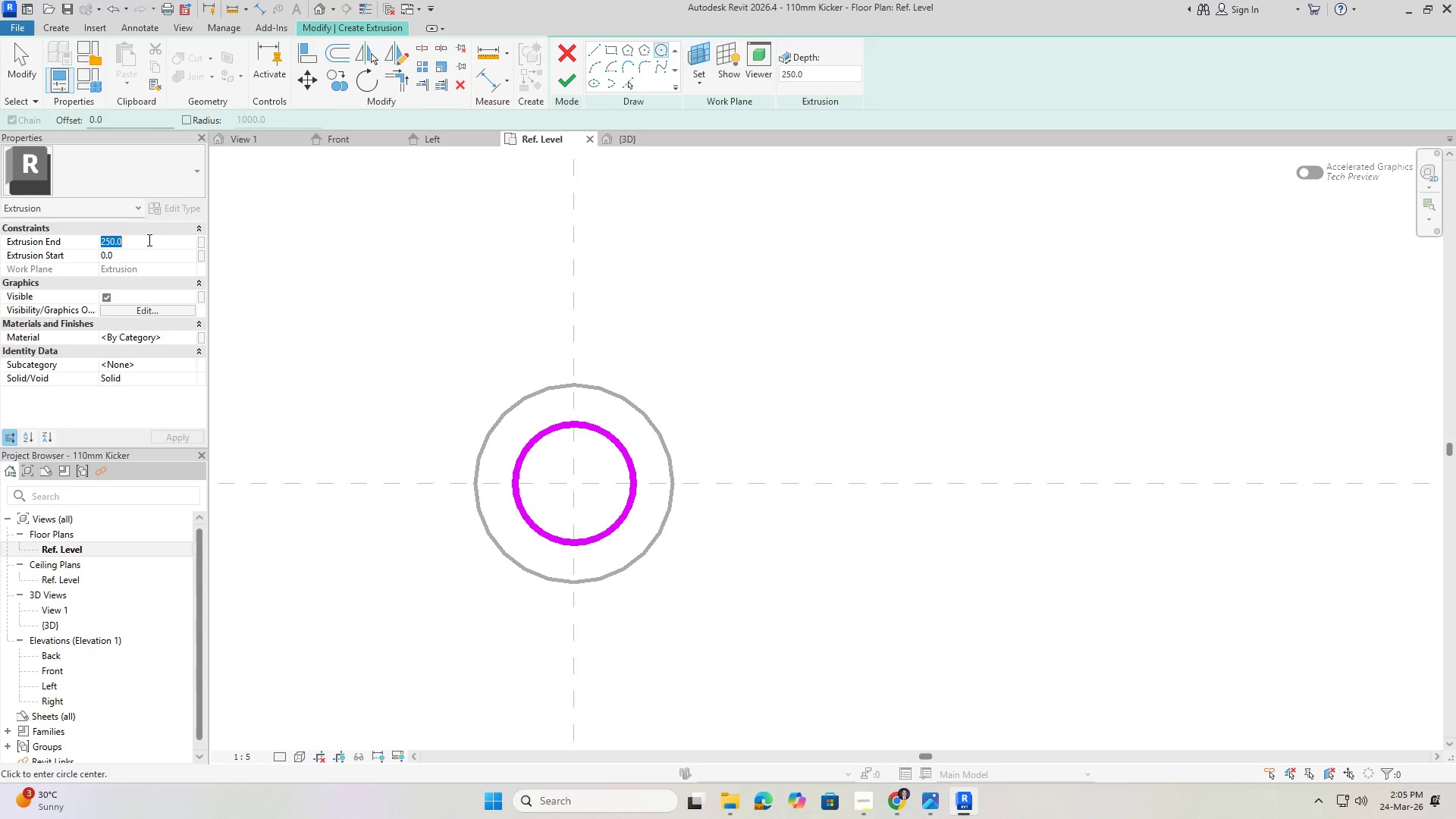 
key(Numpad5)
 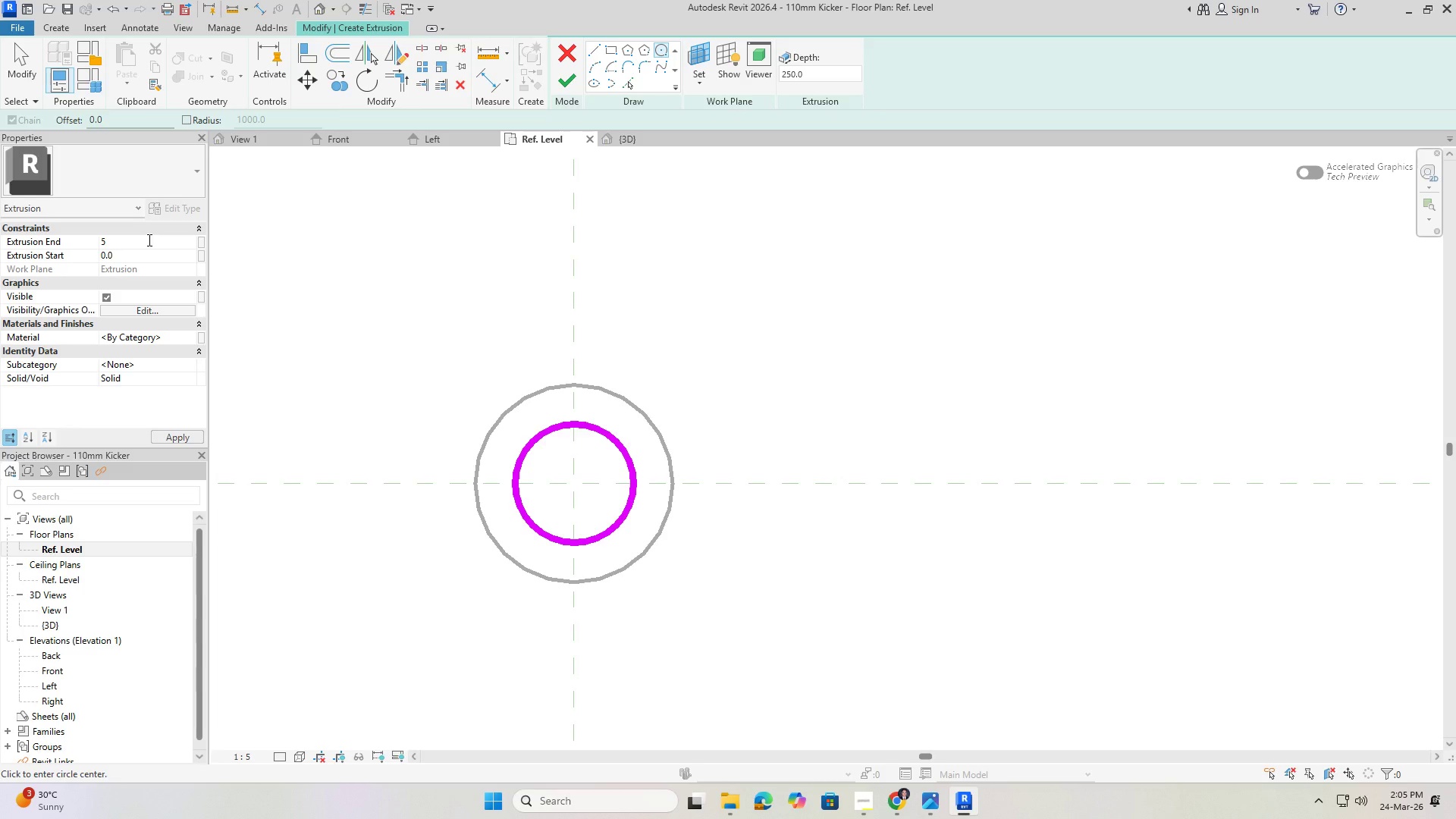 
key(Backspace)
 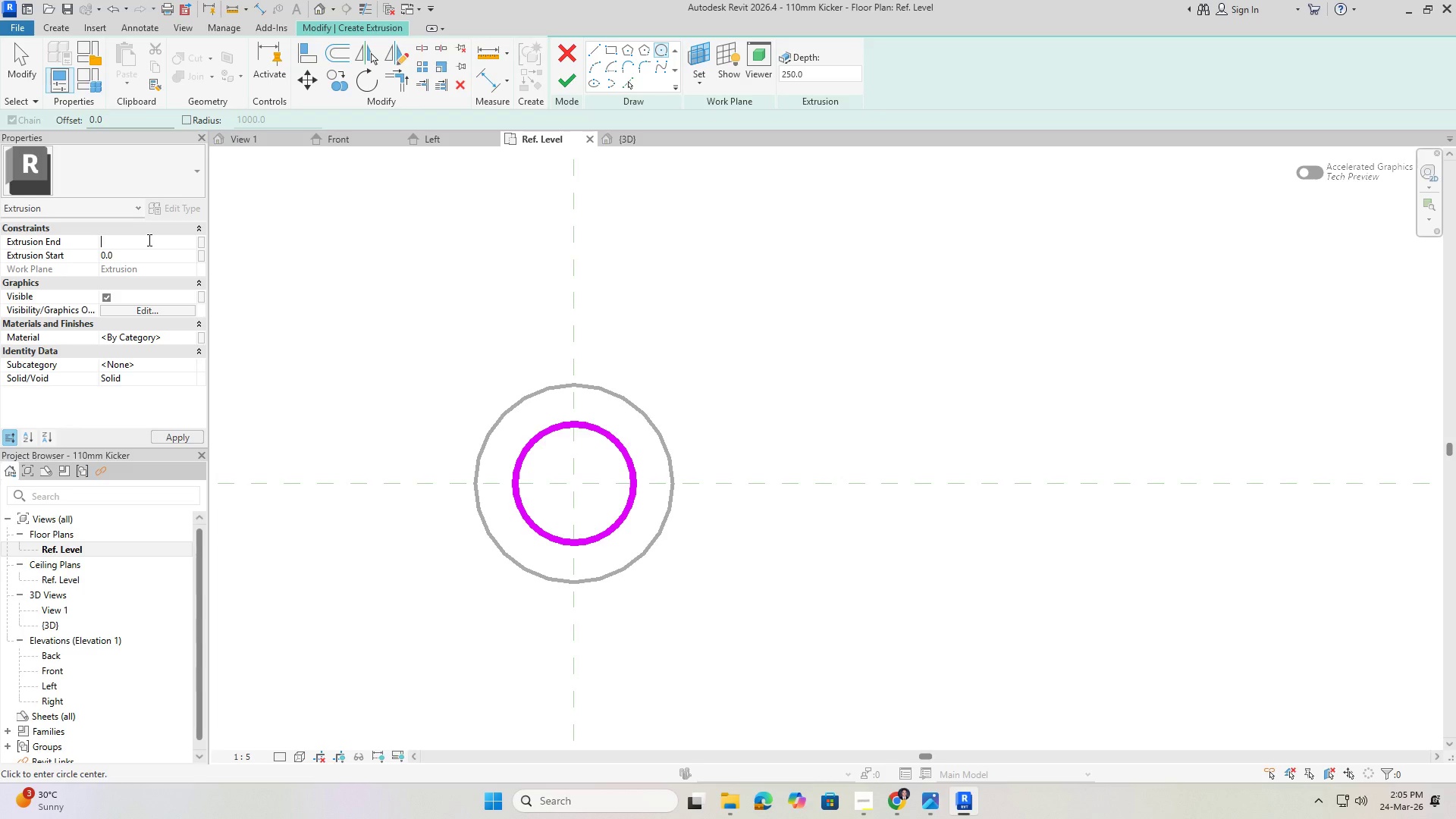 
key(Backspace)
 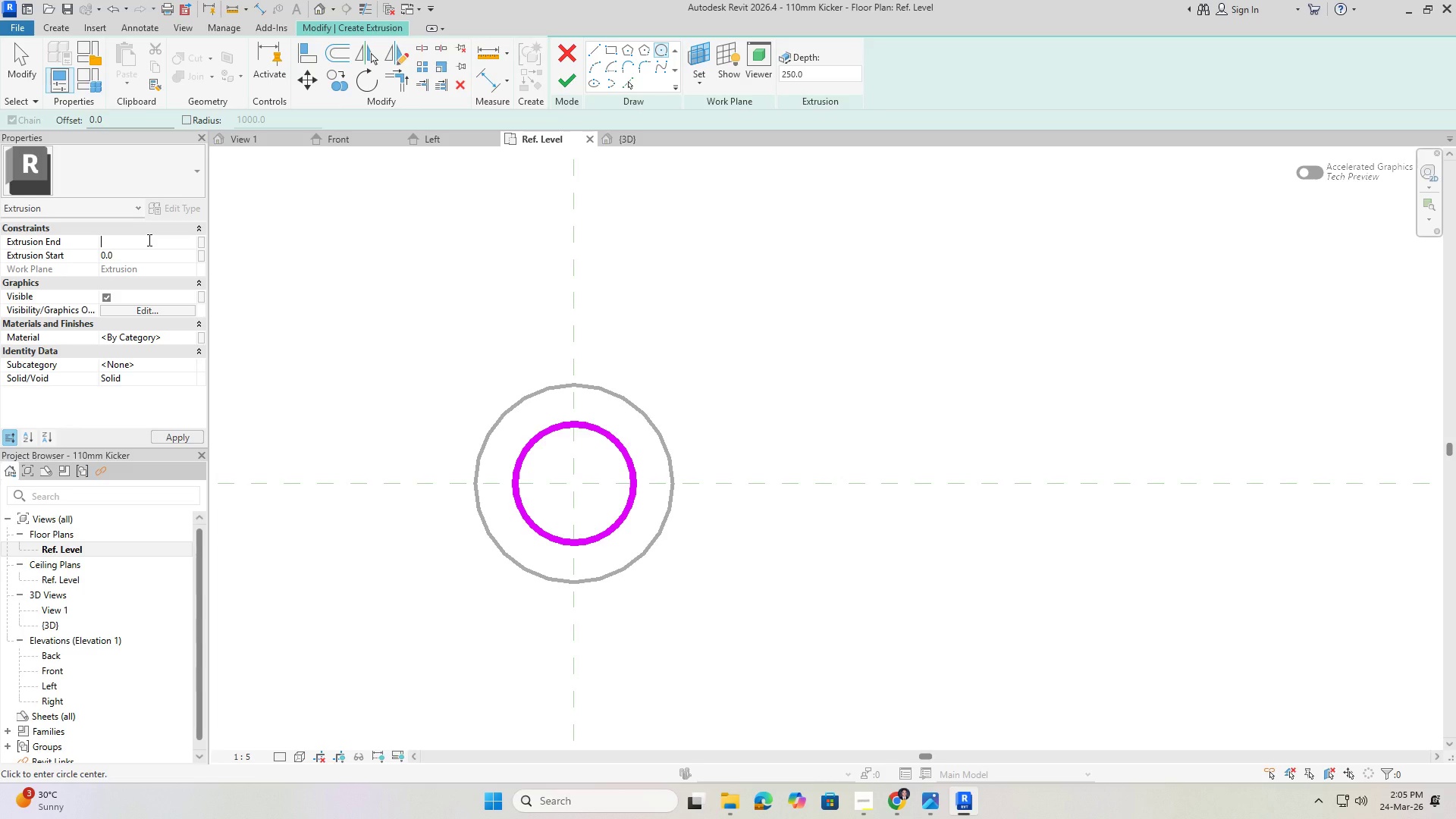 
wait(10.52)
 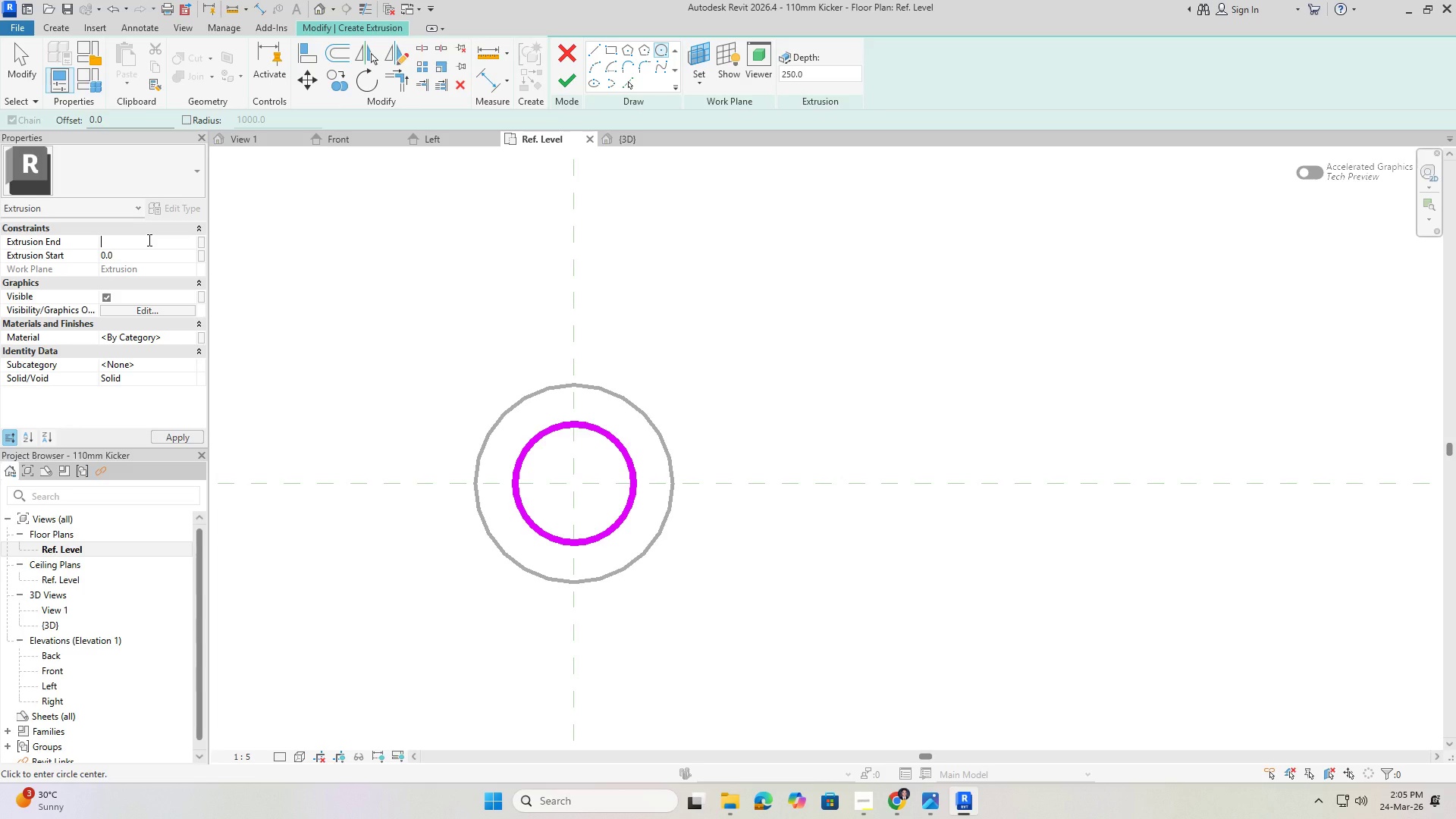 
key(Numpad6)
 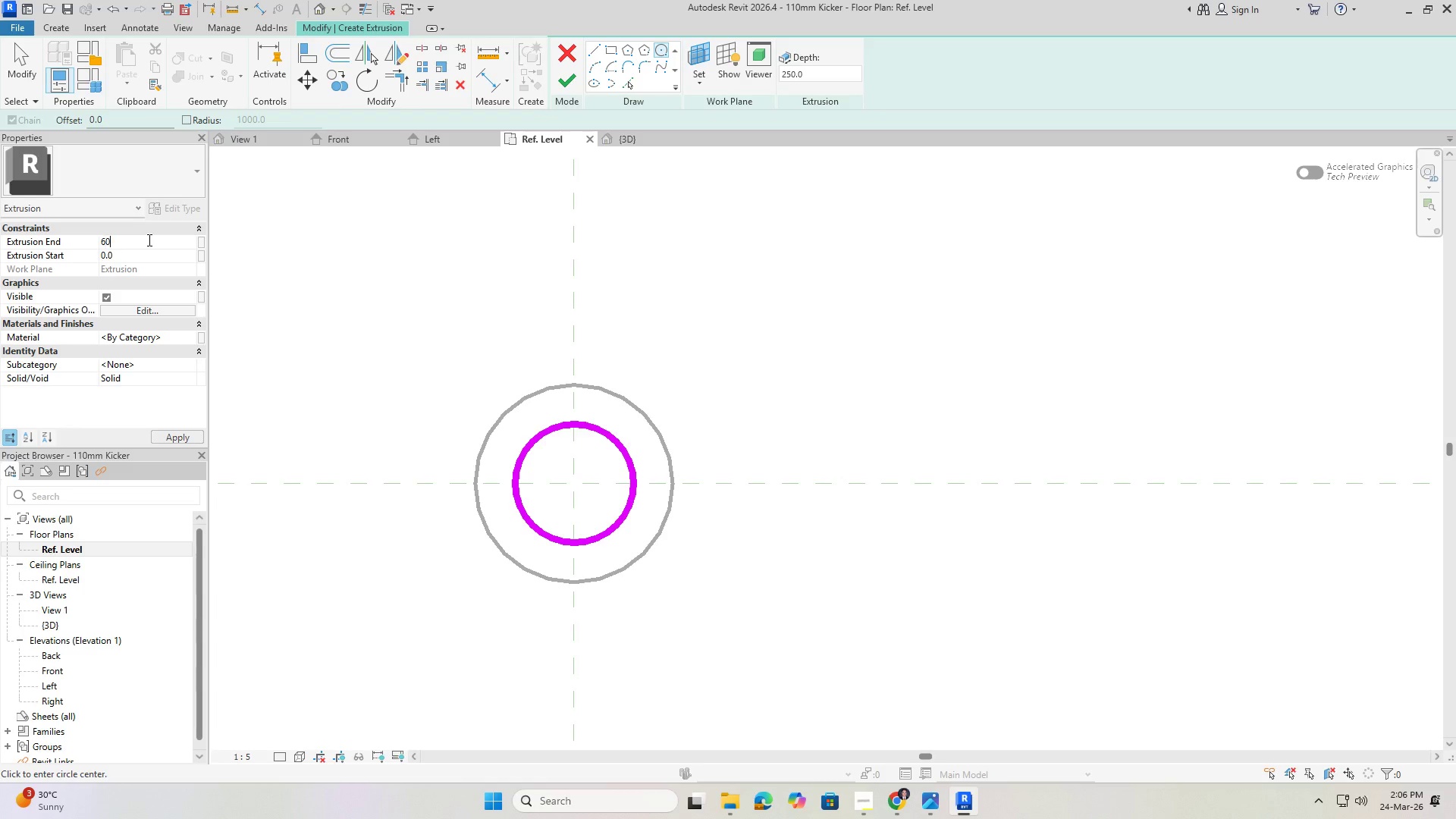 
key(Numpad0)
 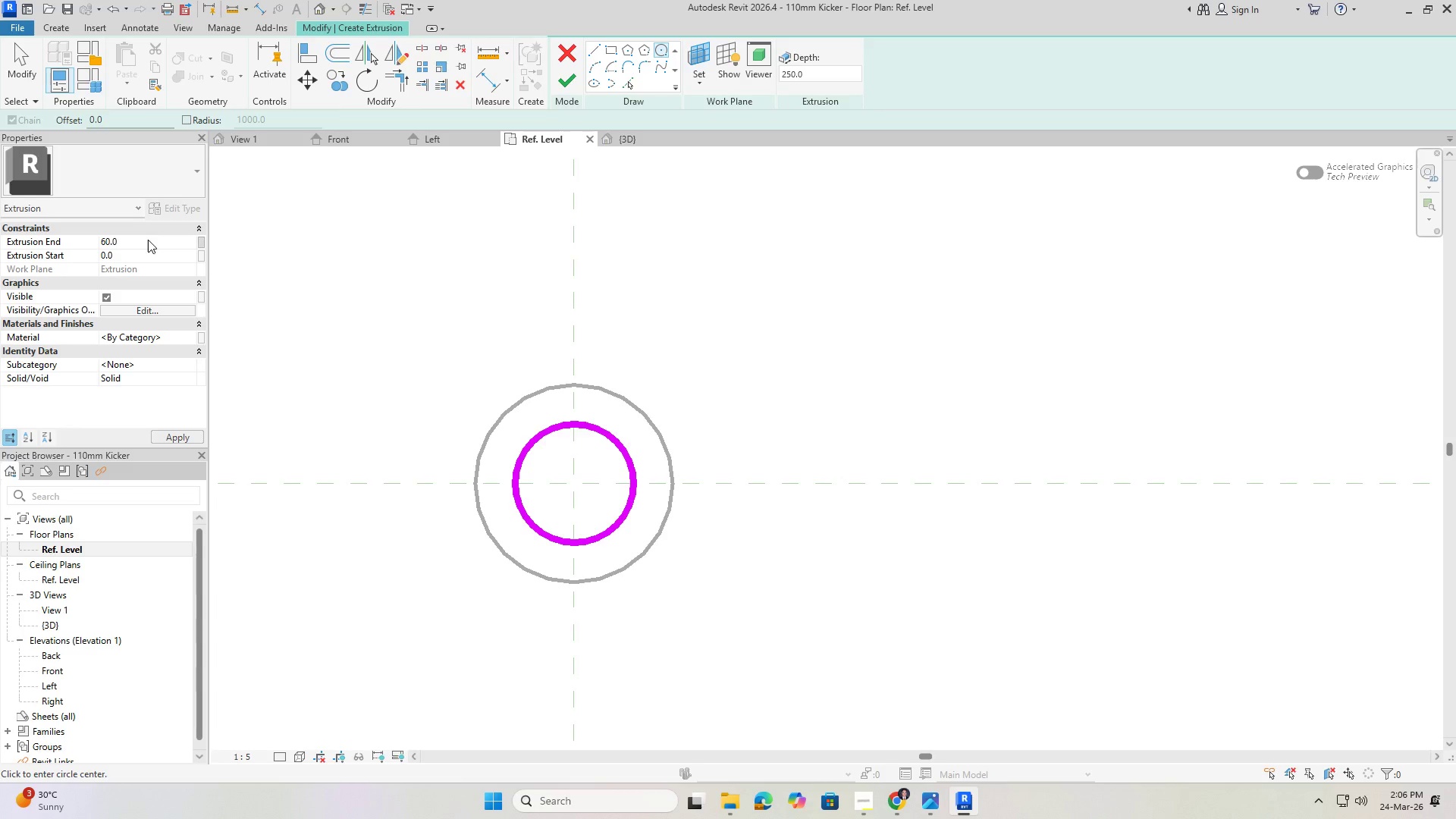 
key(NumpadEnter)
 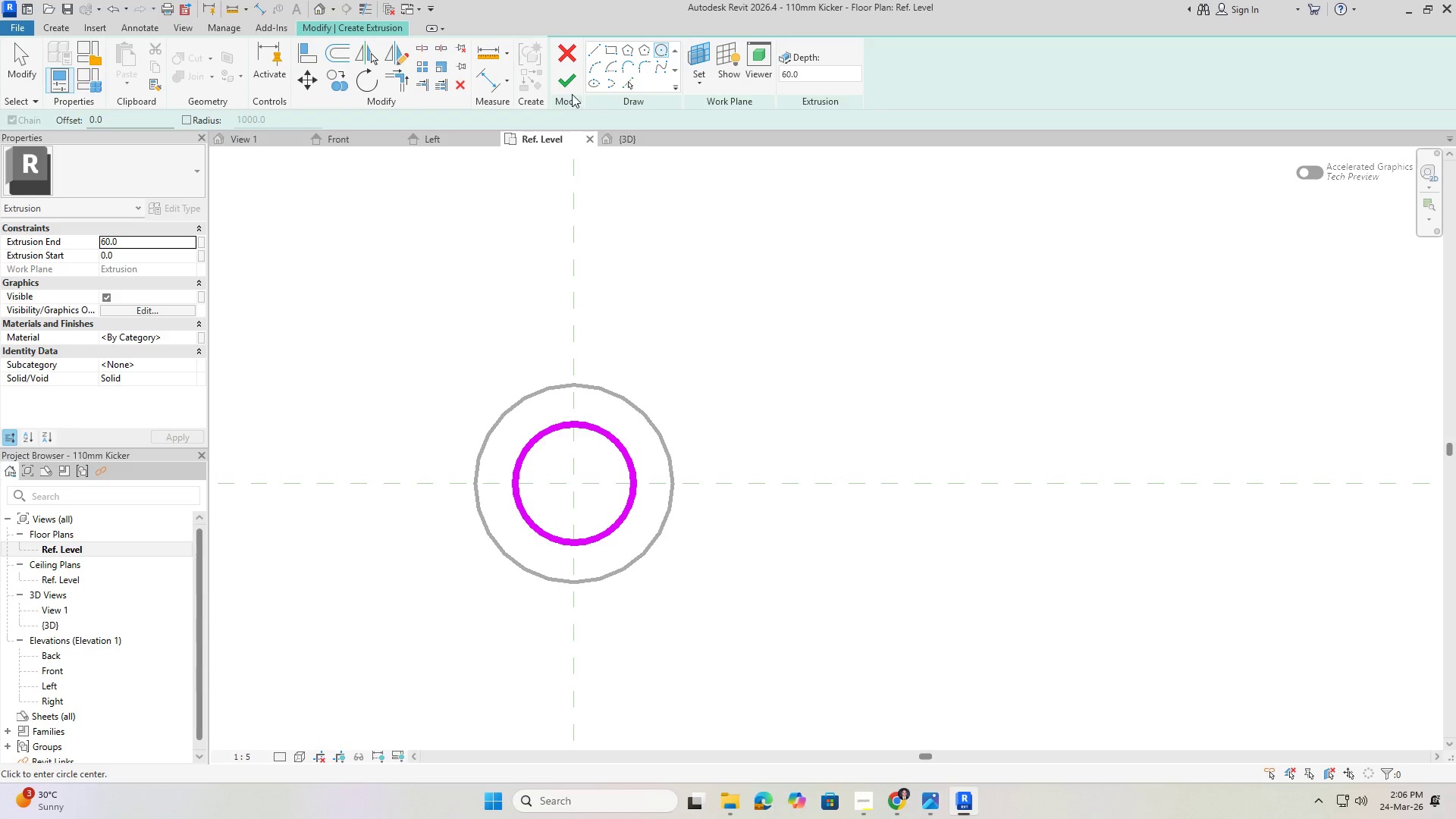 
left_click([569, 86])
 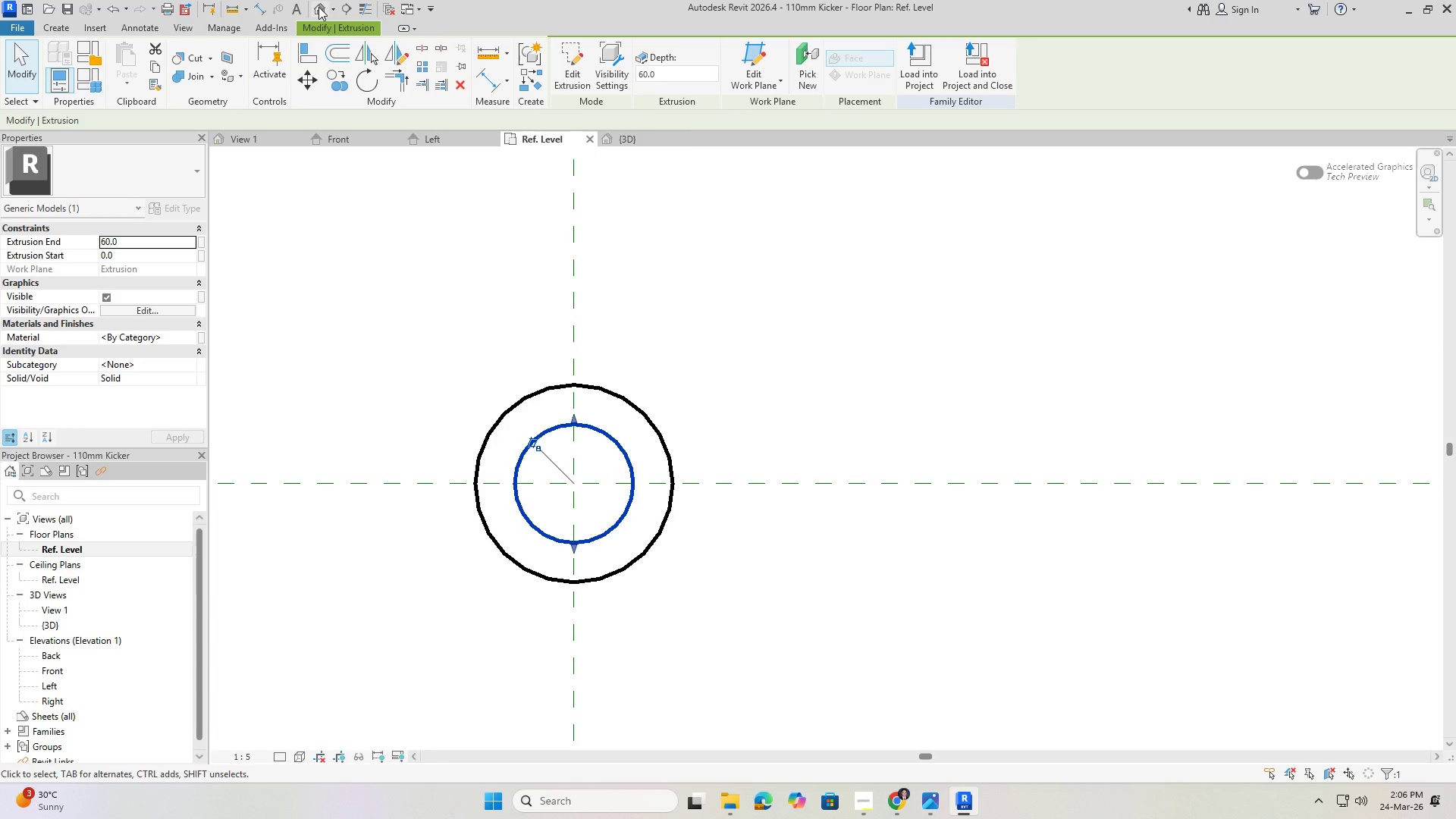 
hold_key(key=ShiftLeft, duration=1.17)
 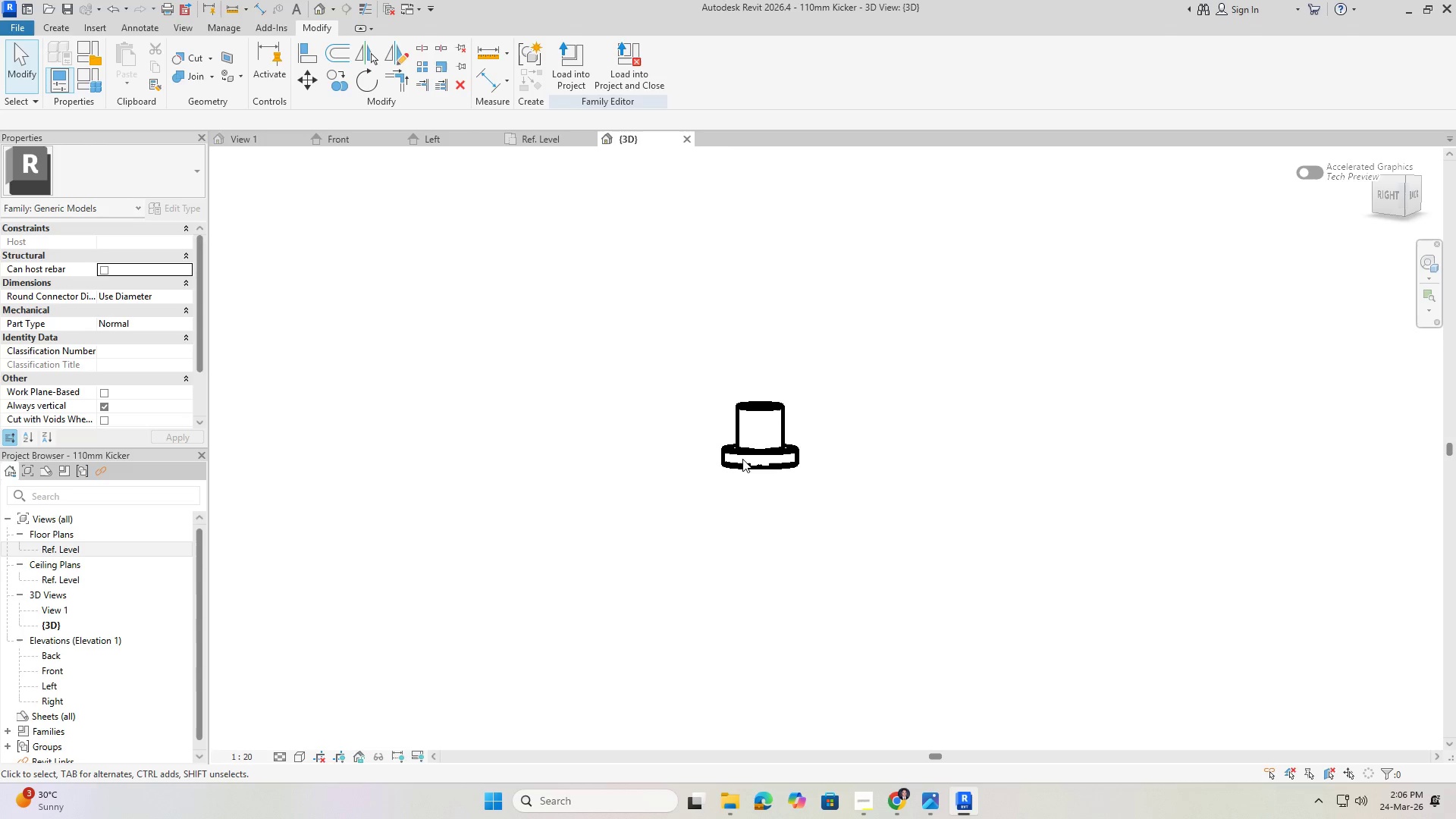 
scroll: coordinate [689, 458], scroll_direction: up, amount: 13.0
 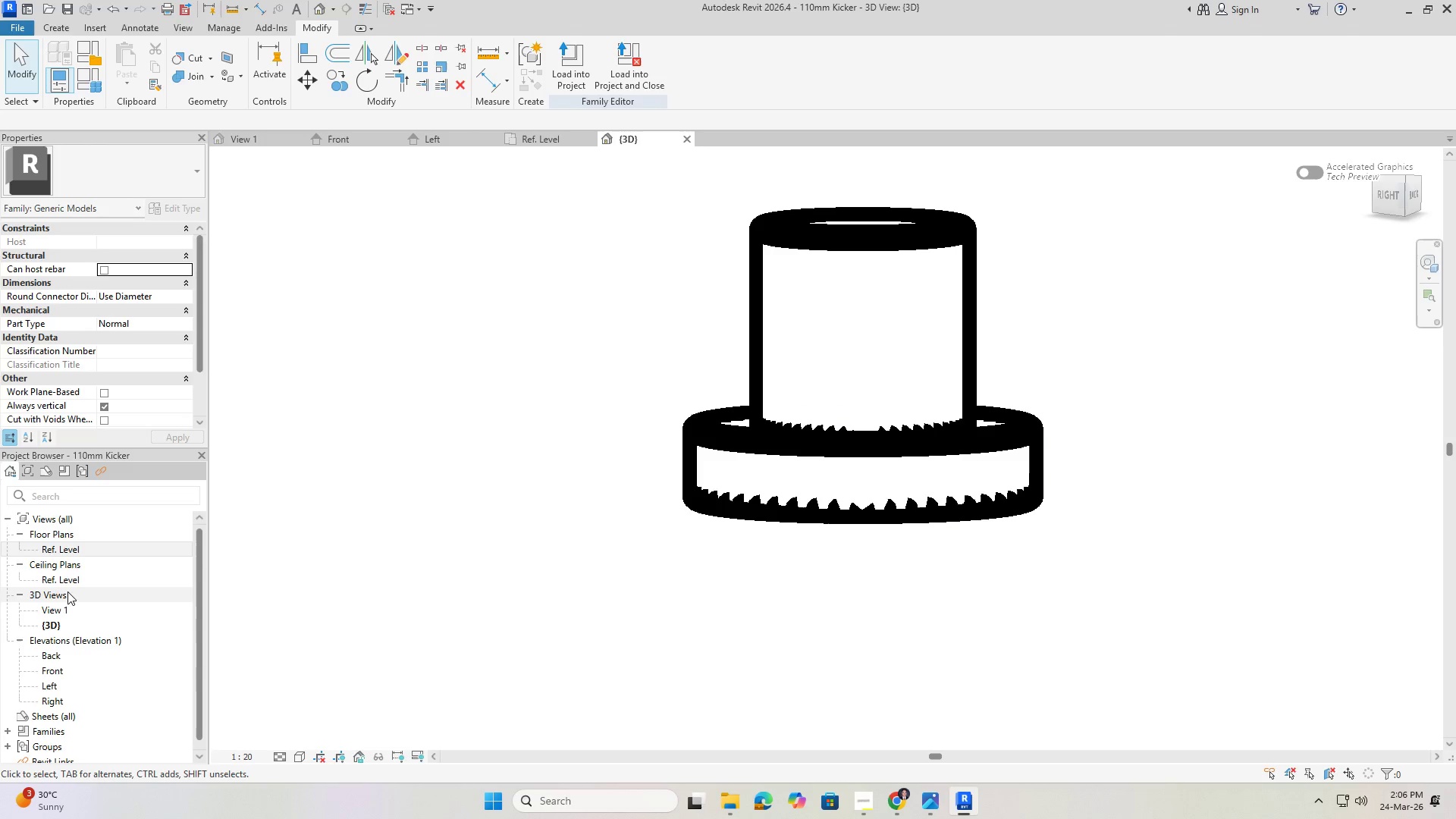 
double_click([64, 578])
 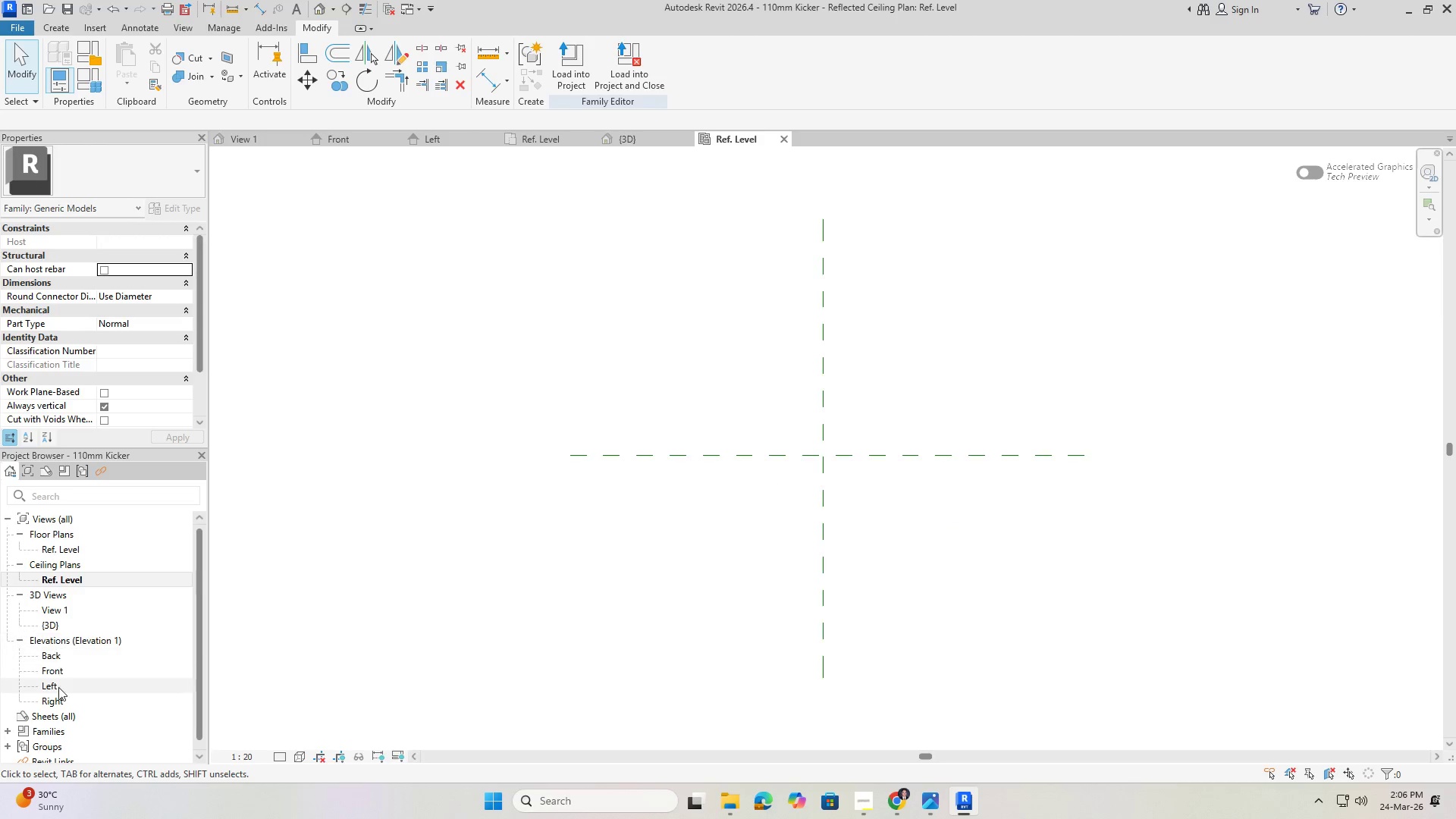 
scroll: coordinate [845, 483], scroll_direction: up, amount: 11.0
 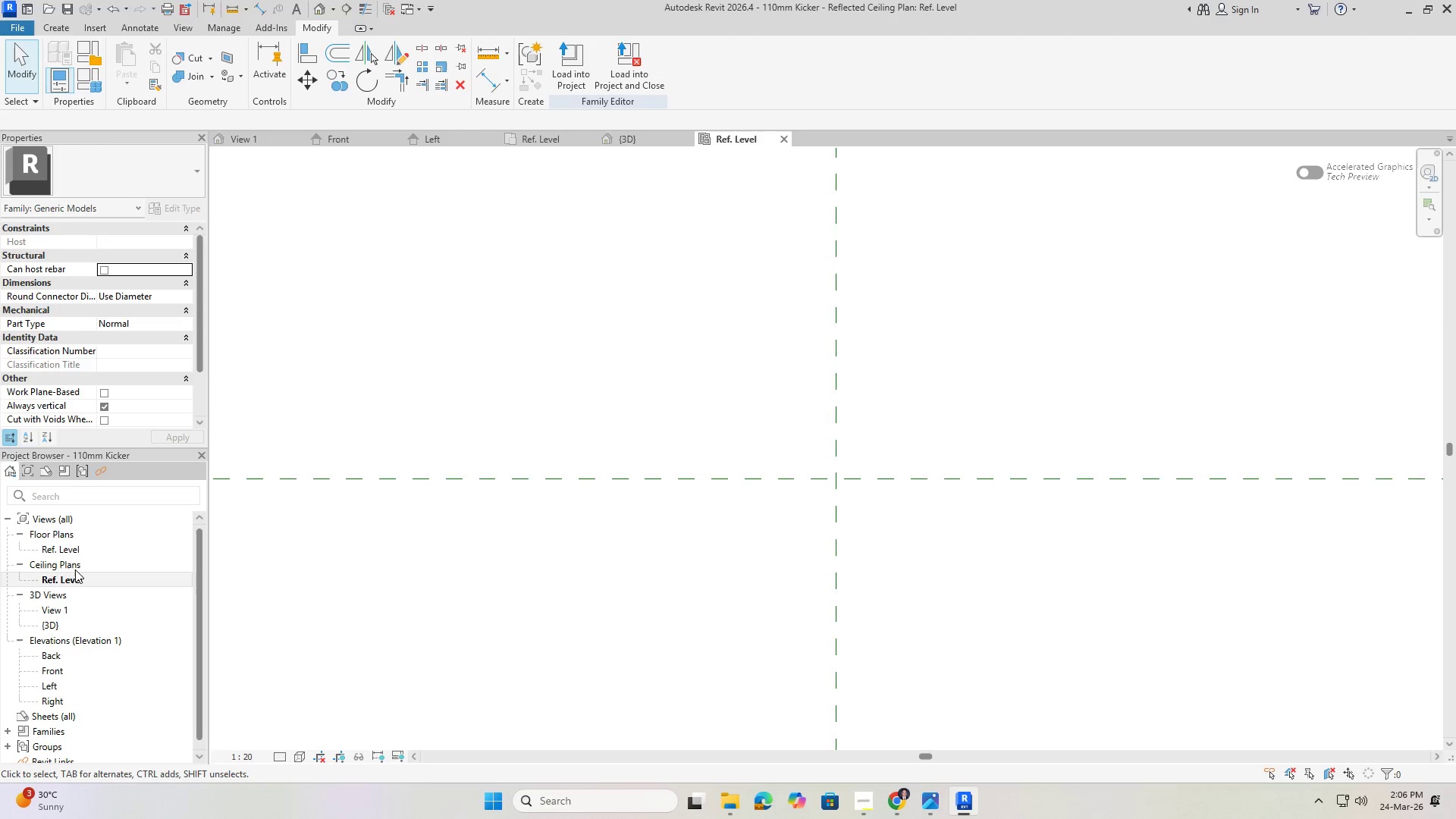 
double_click([66, 548])
 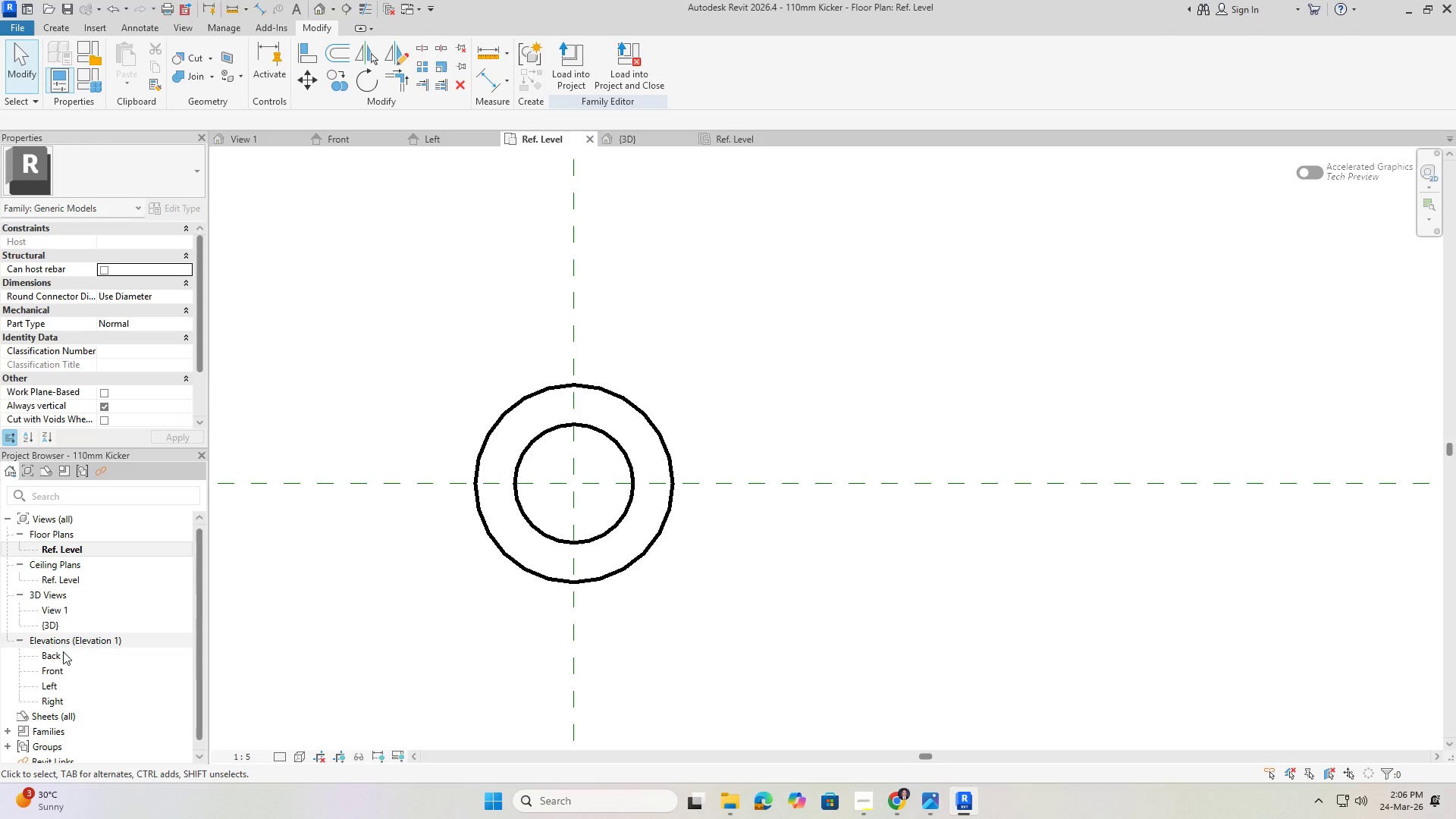 
double_click([58, 669])
 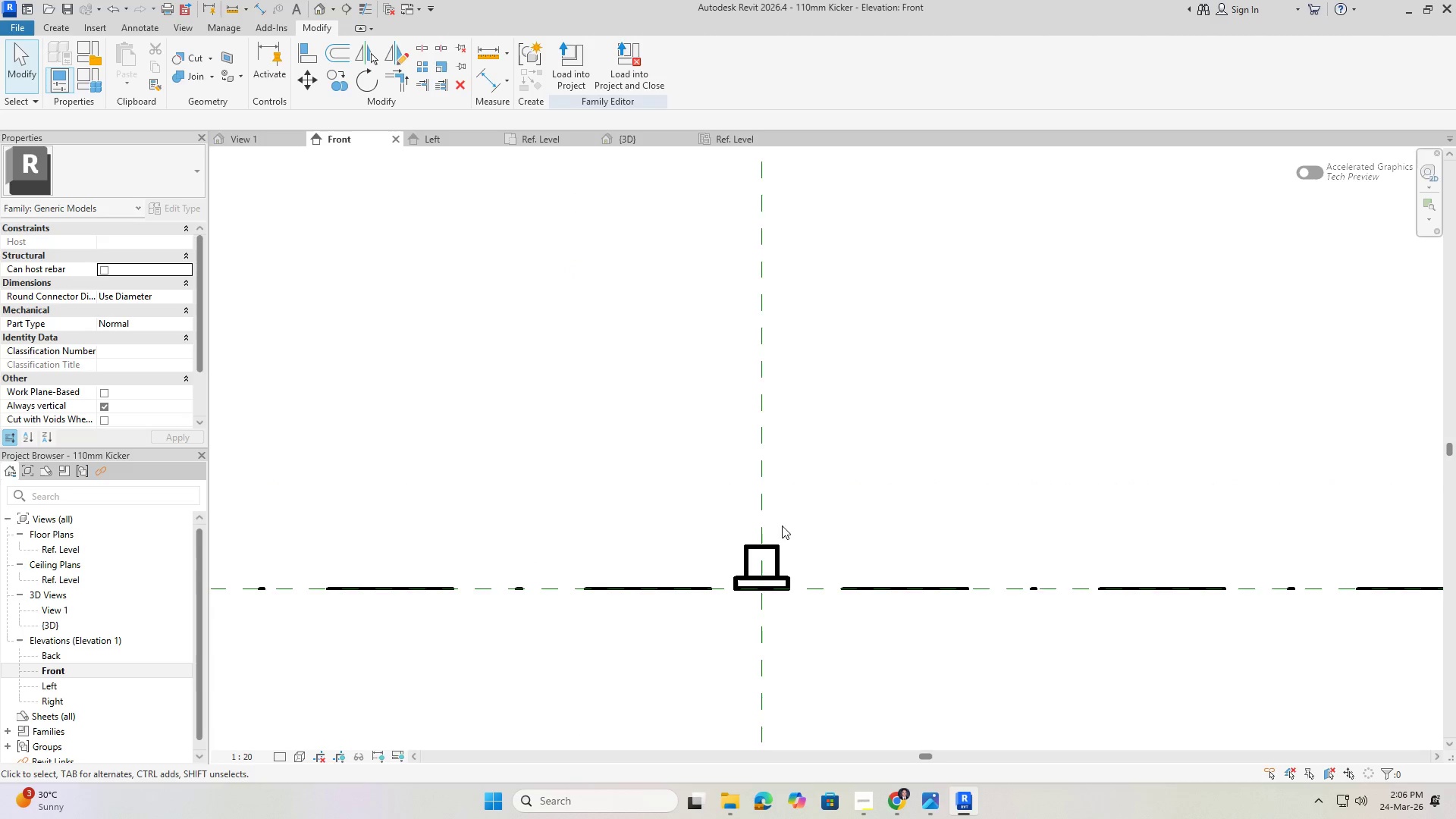 
scroll: coordinate [737, 601], scroll_direction: up, amount: 9.0
 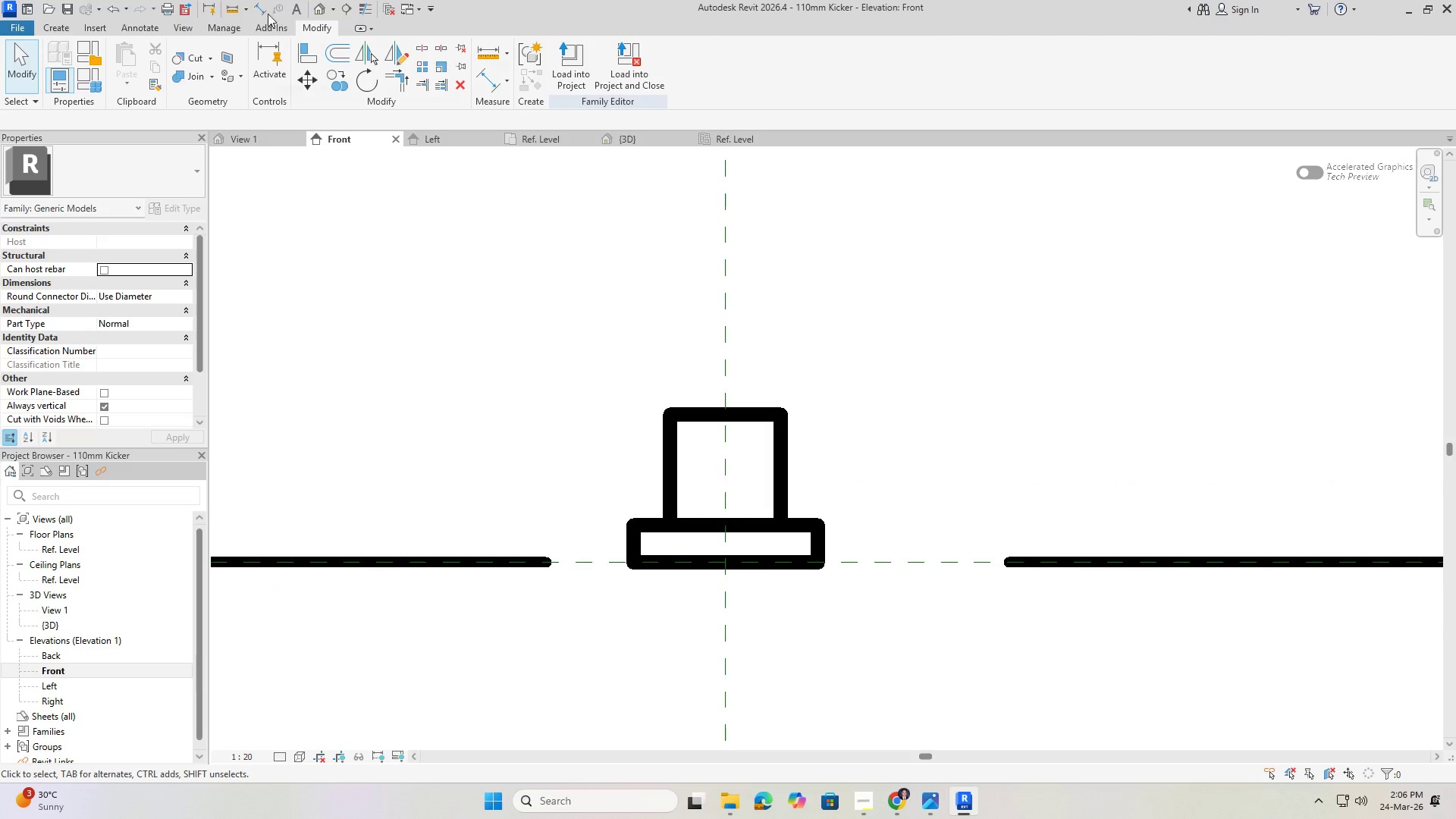 
left_click([253, 5])
 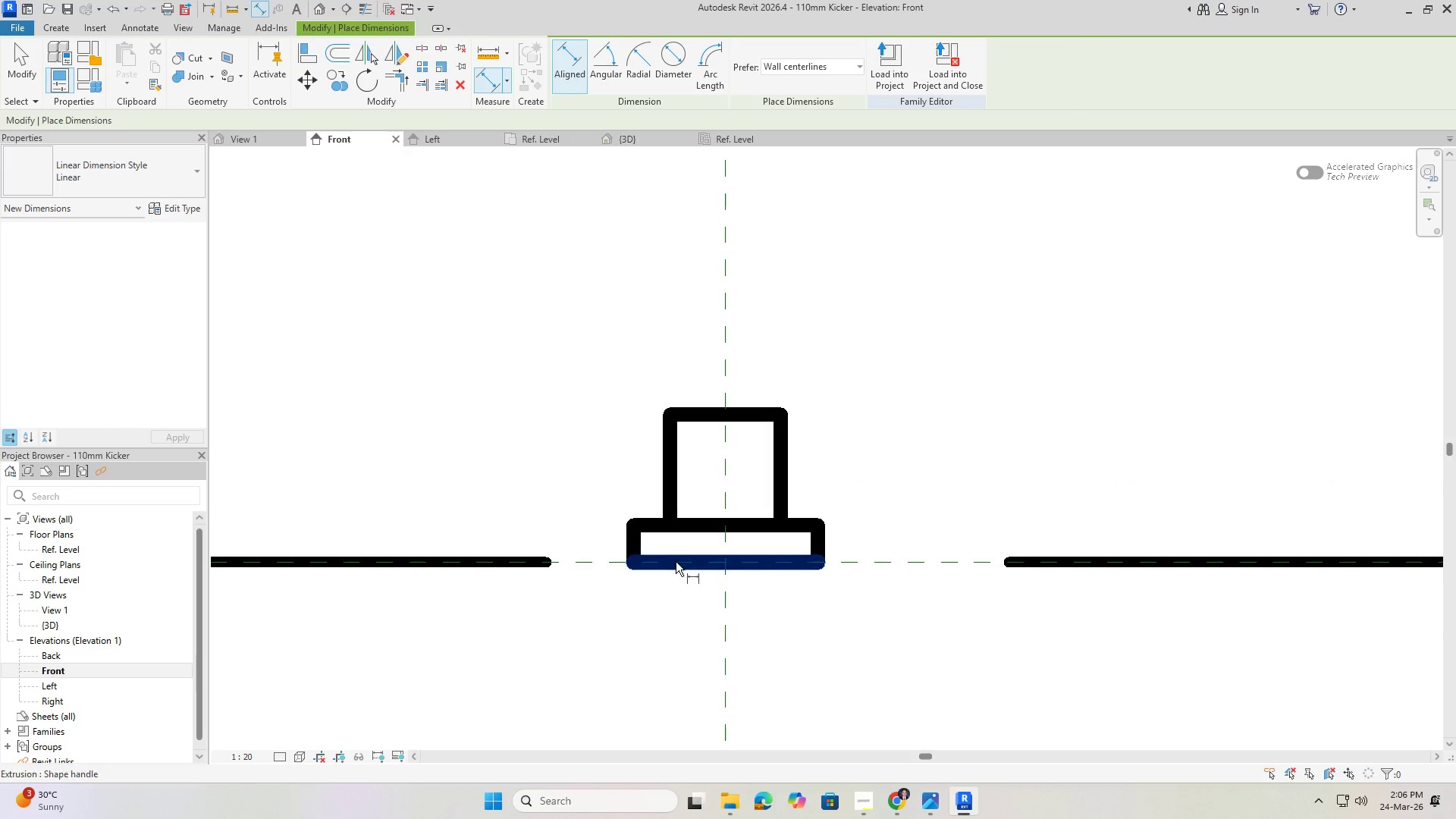 
left_click([676, 563])
 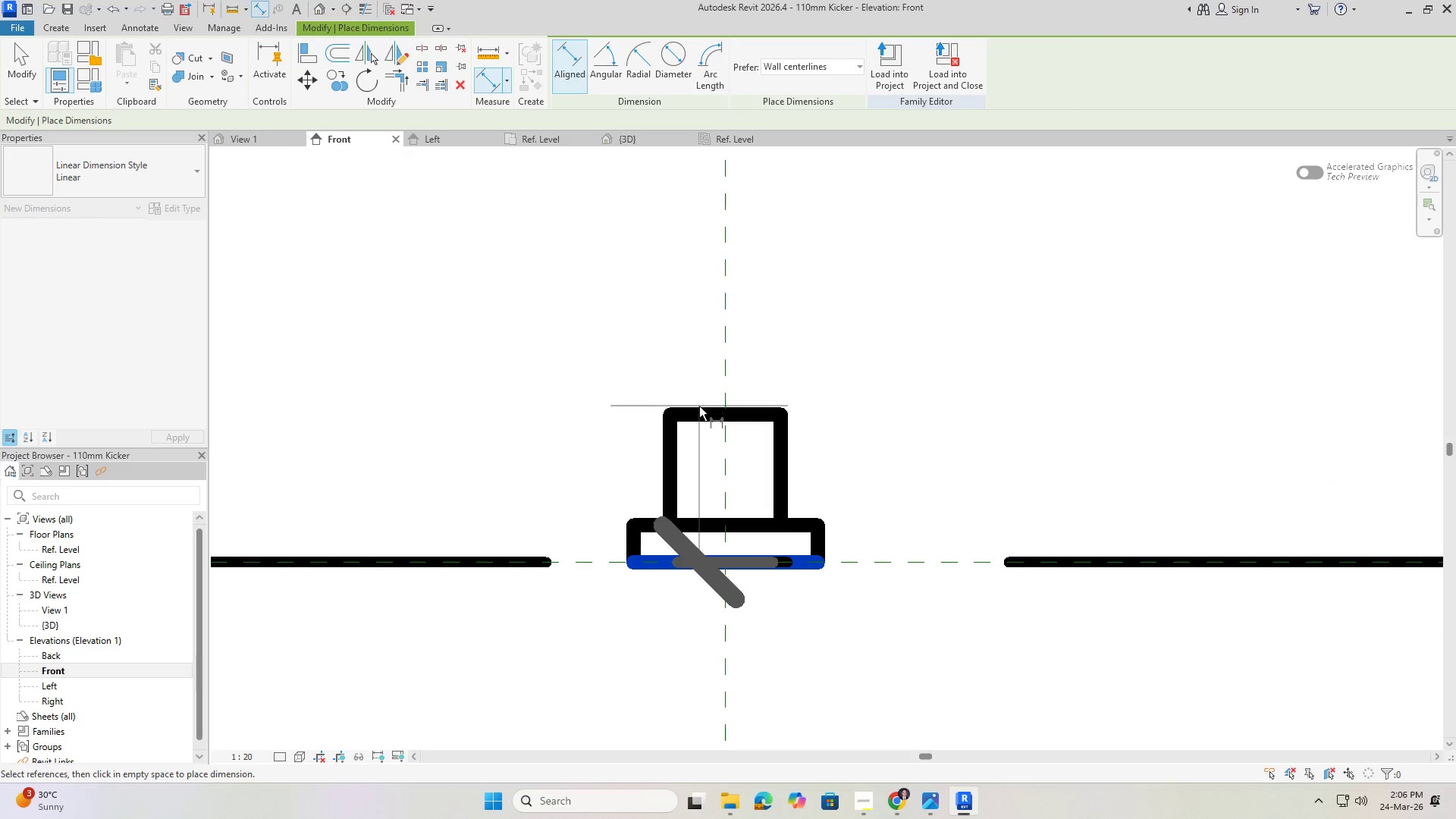 
left_click([699, 406])
 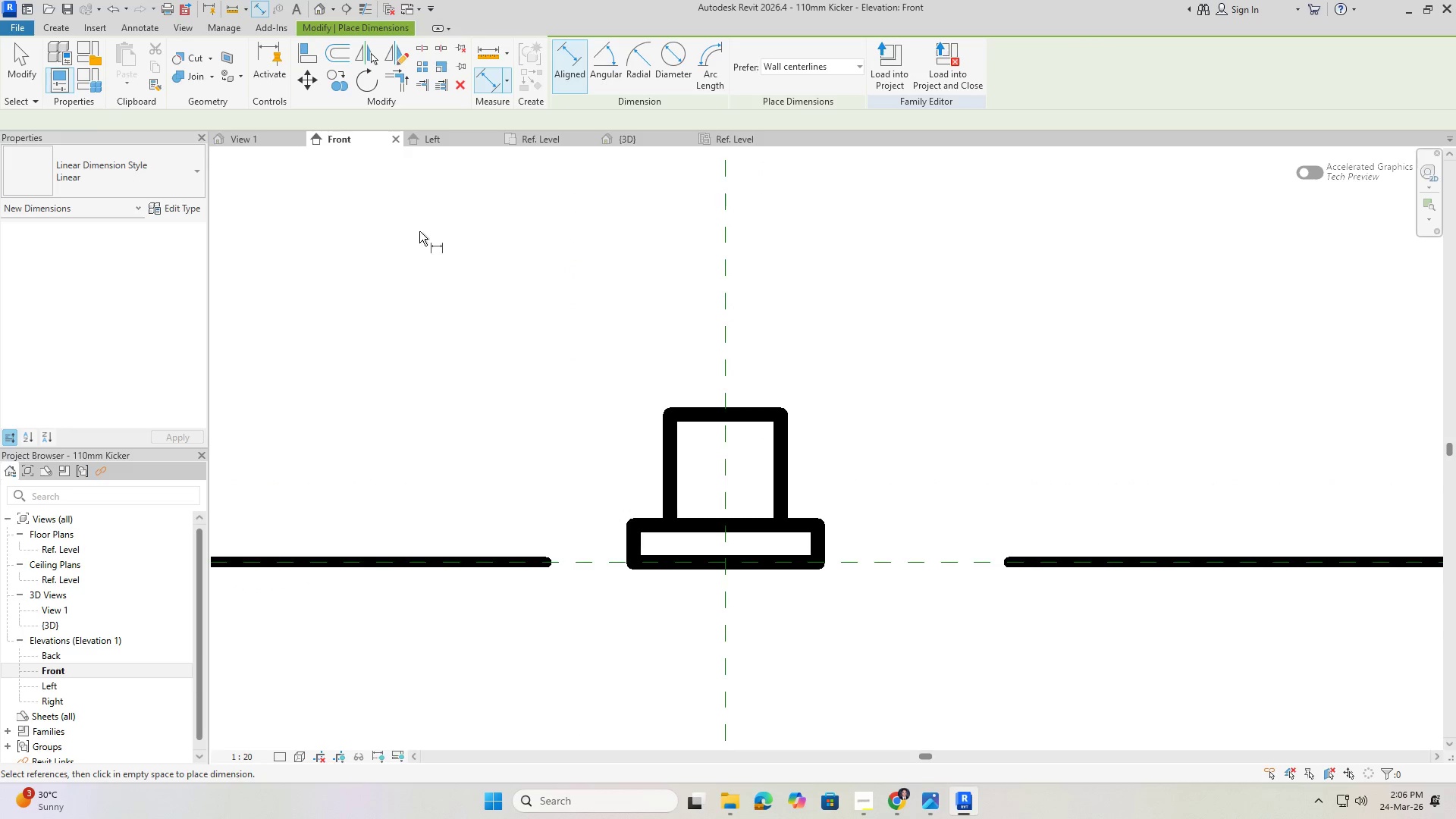 
key(Escape)
 